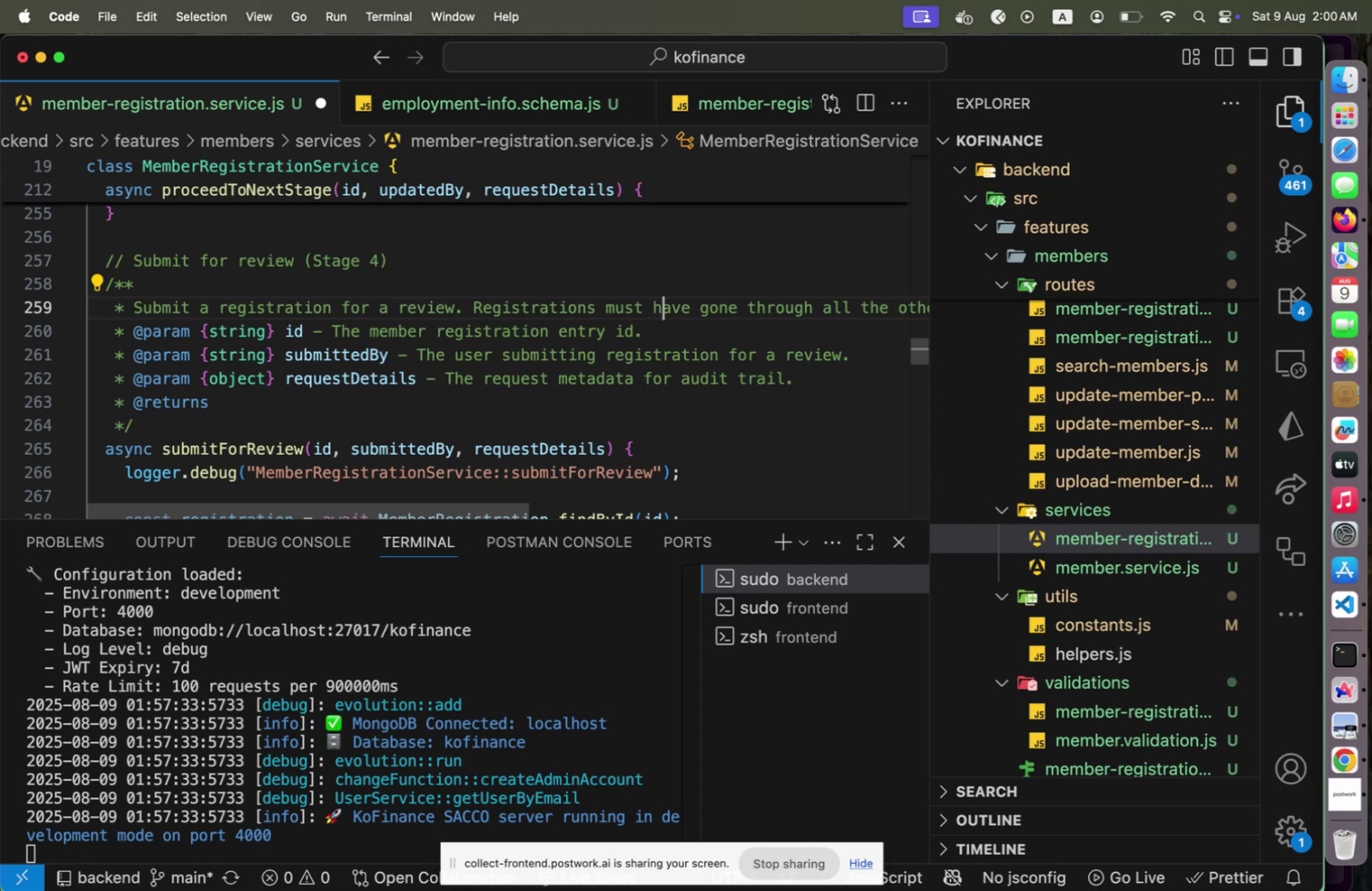 
key(ArrowLeft)
 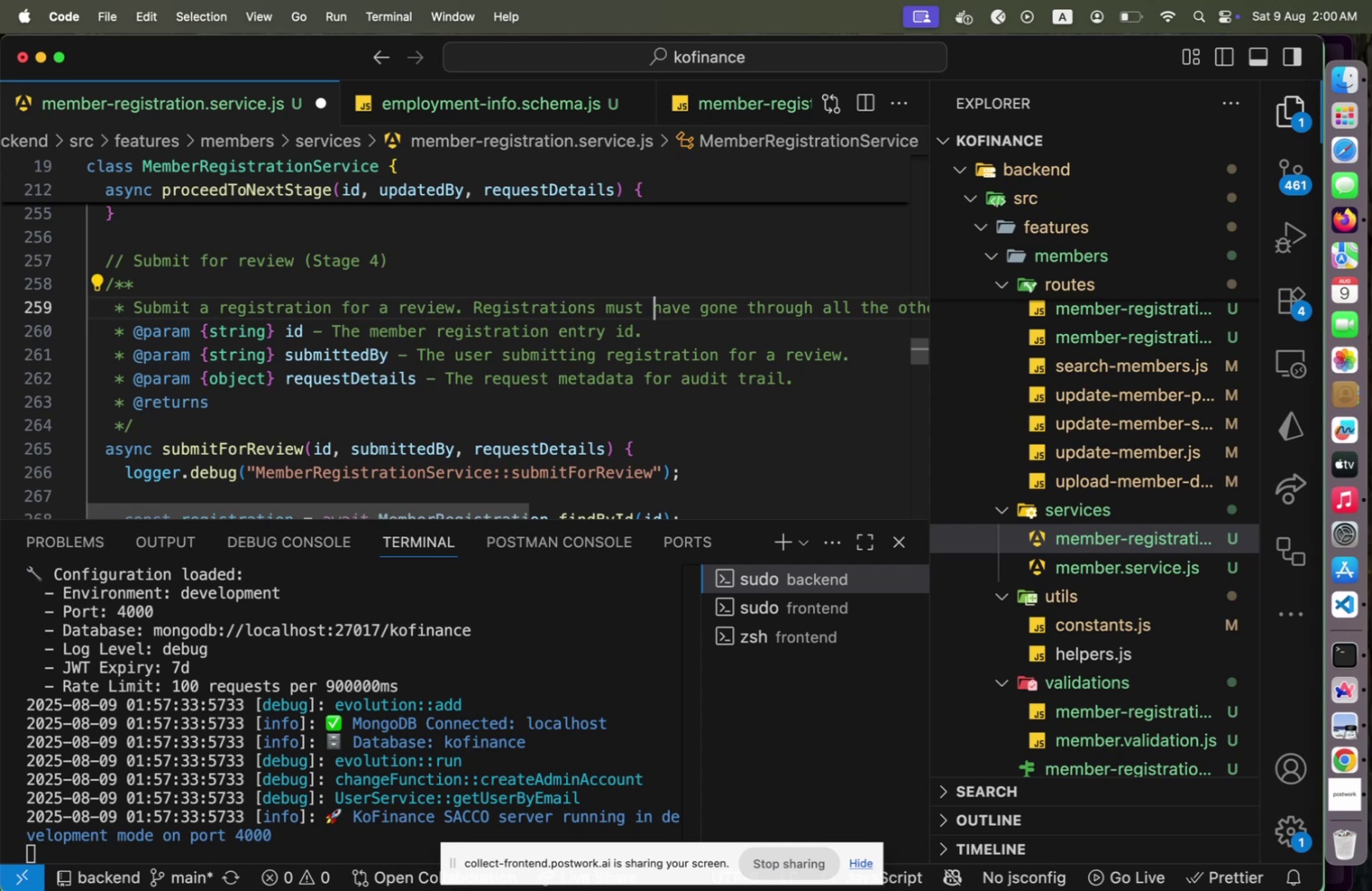 
hold_key(key=ArrowRight, duration=1.5)
 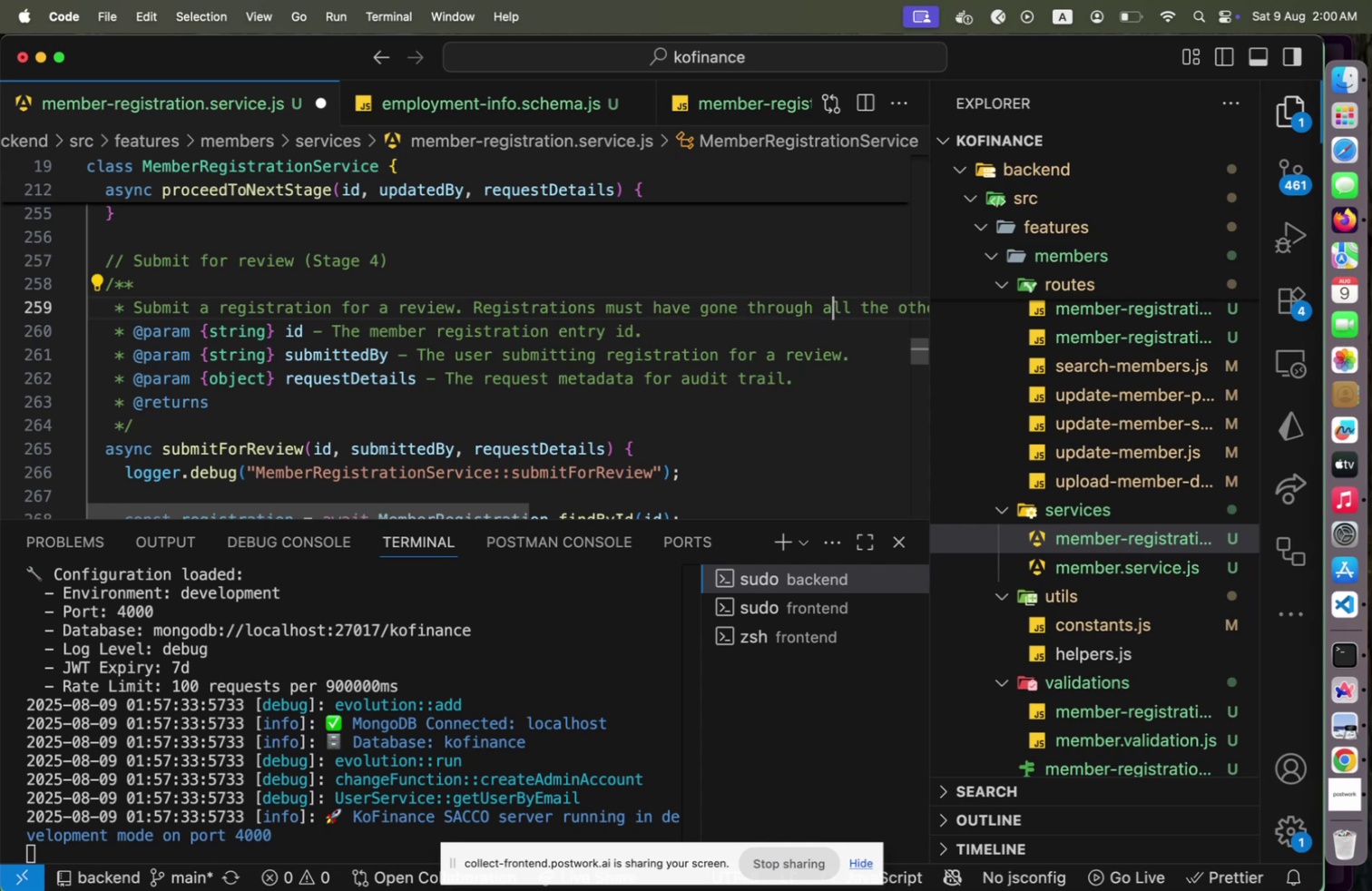 
hold_key(key=ArrowRight, duration=0.47)
 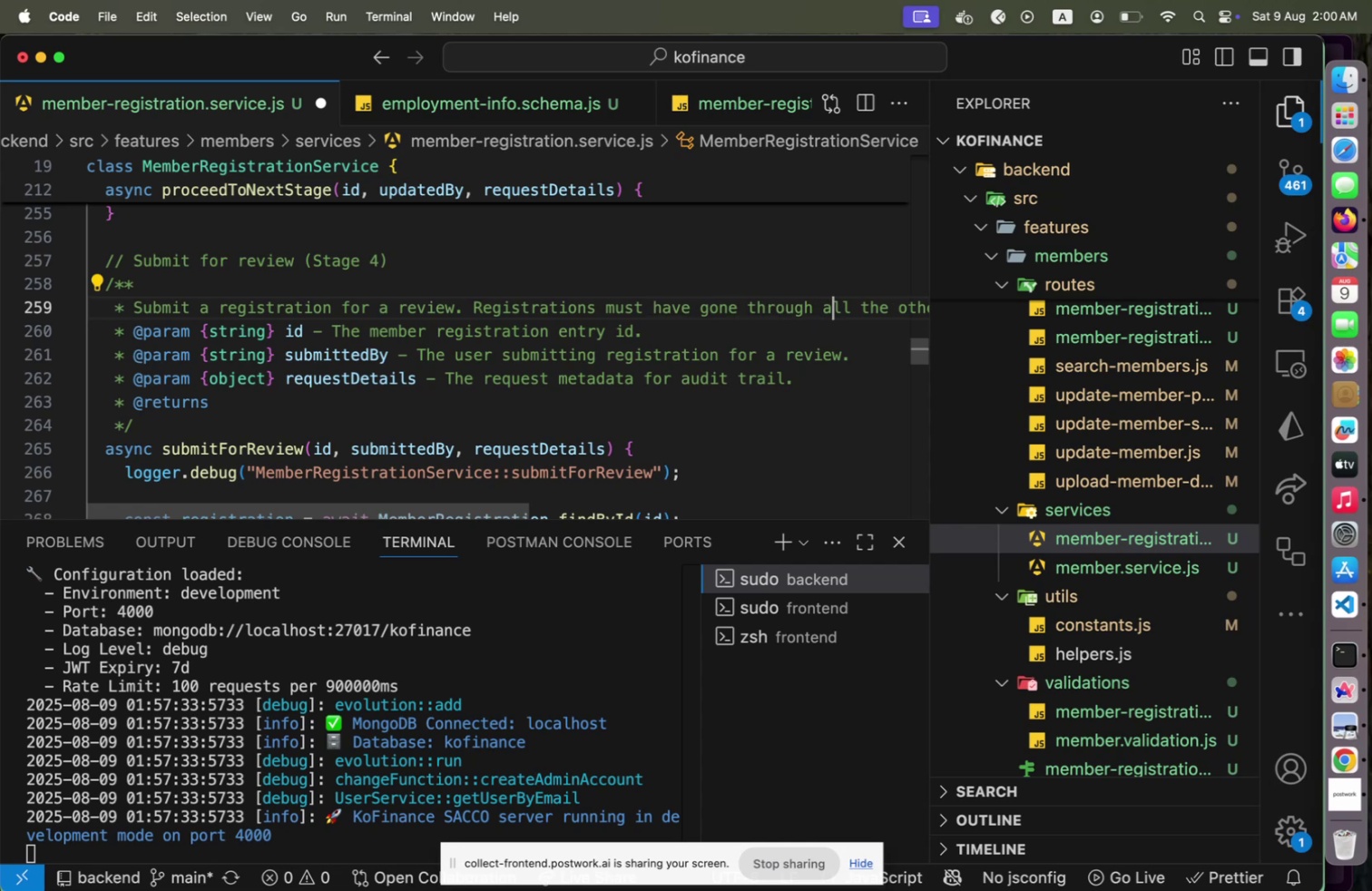 
key(ArrowLeft)
 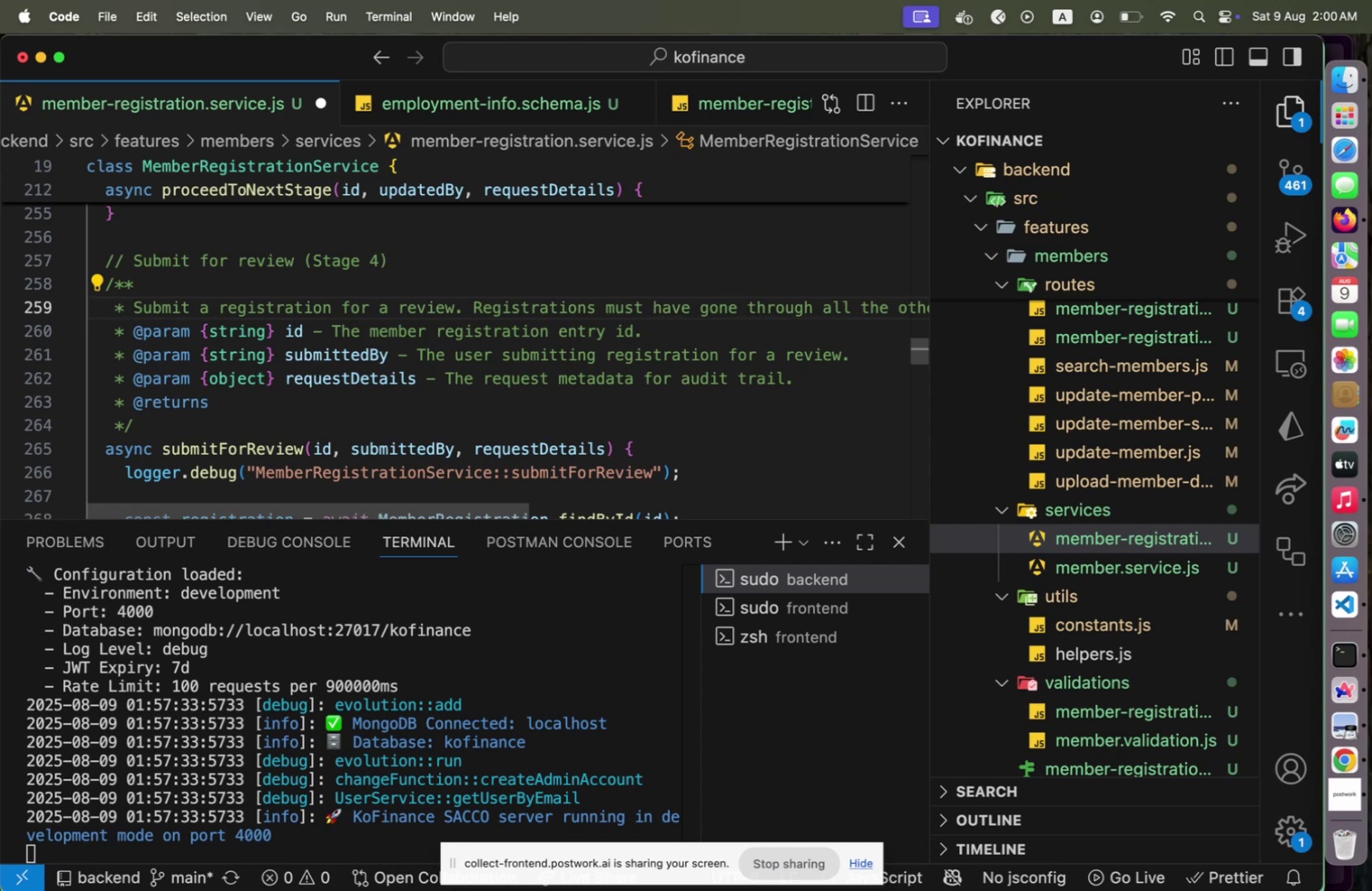 
key(Enter)
 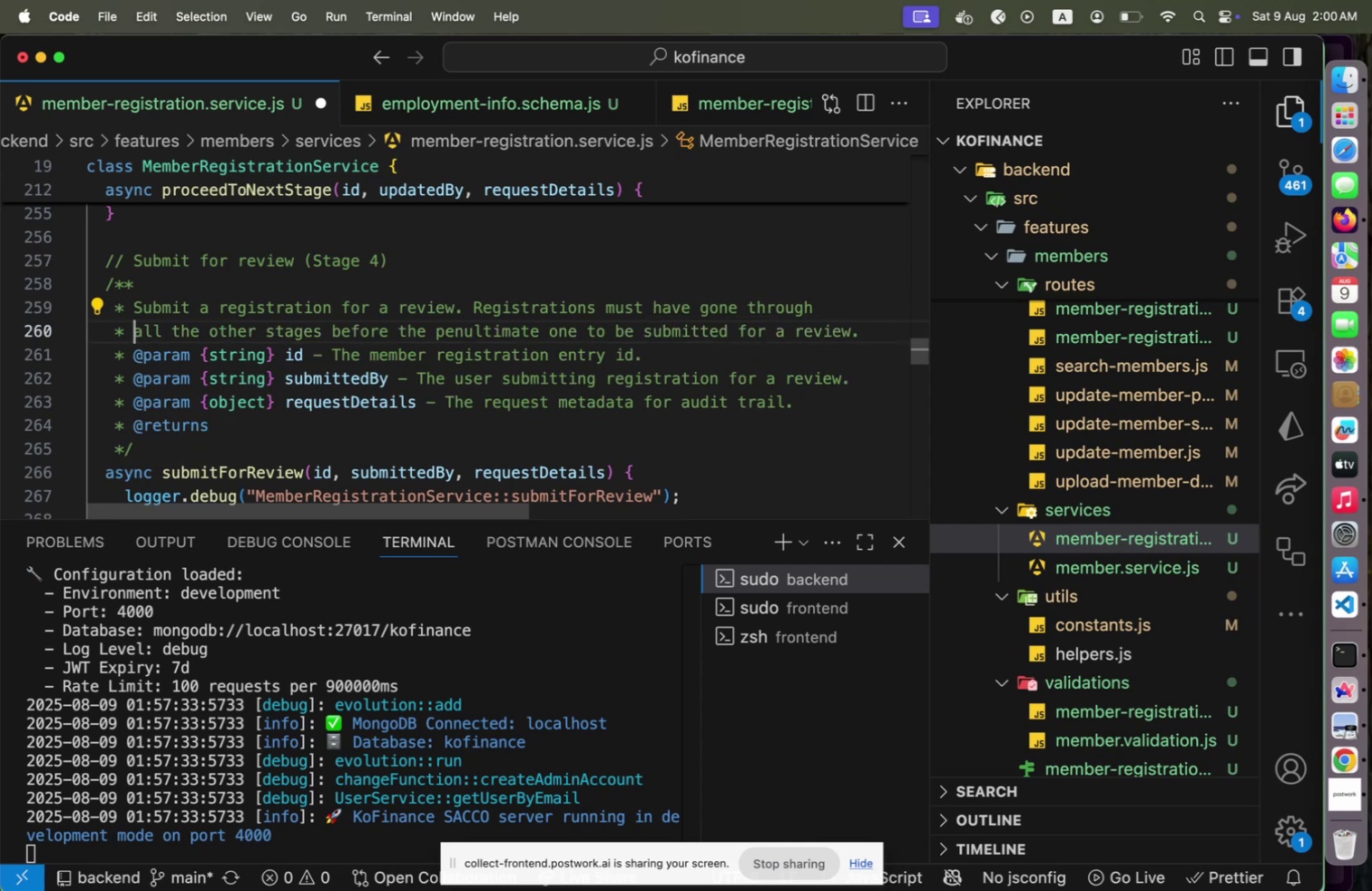 
hold_key(key=ArrowRight, duration=1.5)
 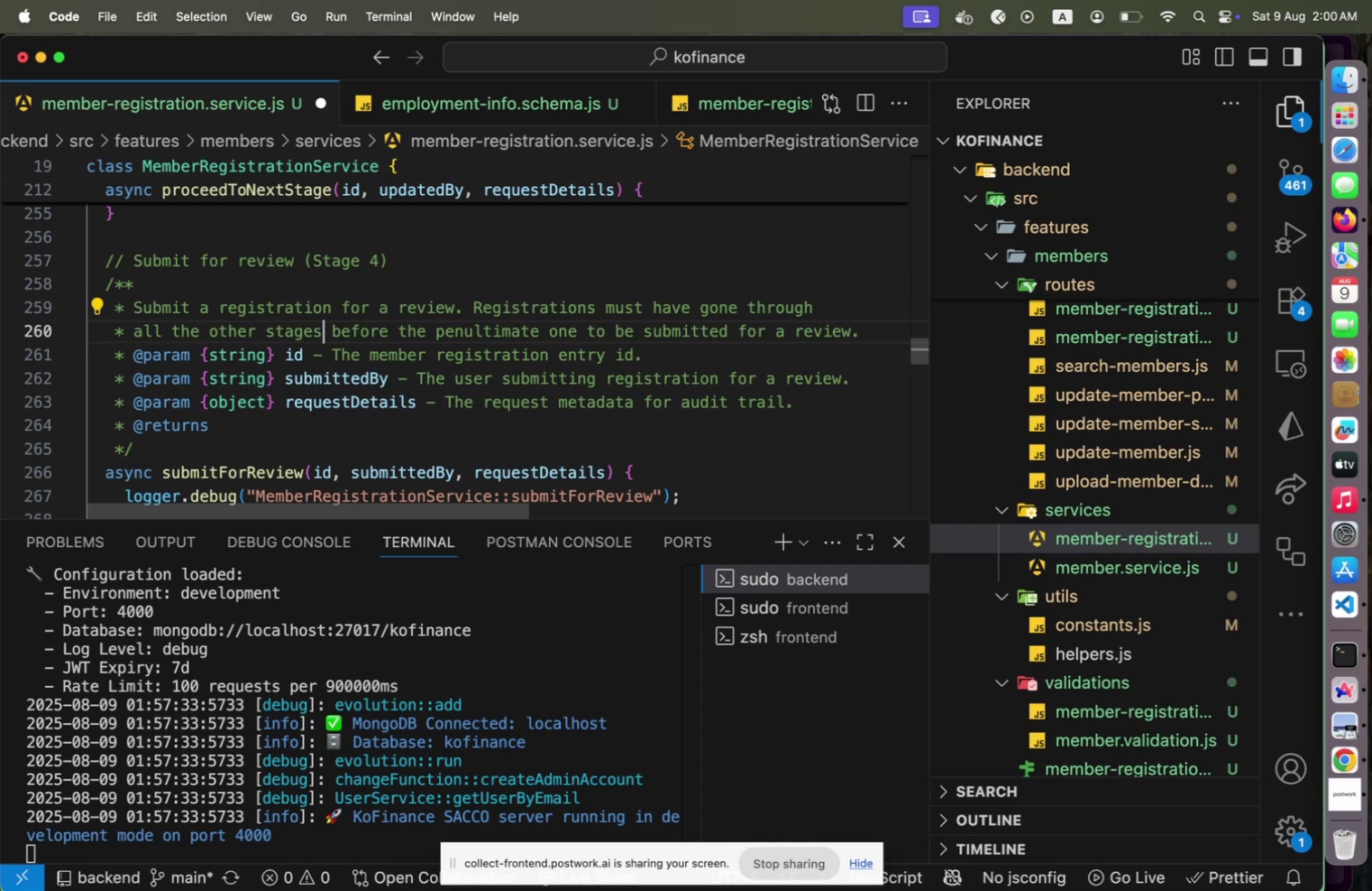 
hold_key(key=ArrowRight, duration=1.51)
 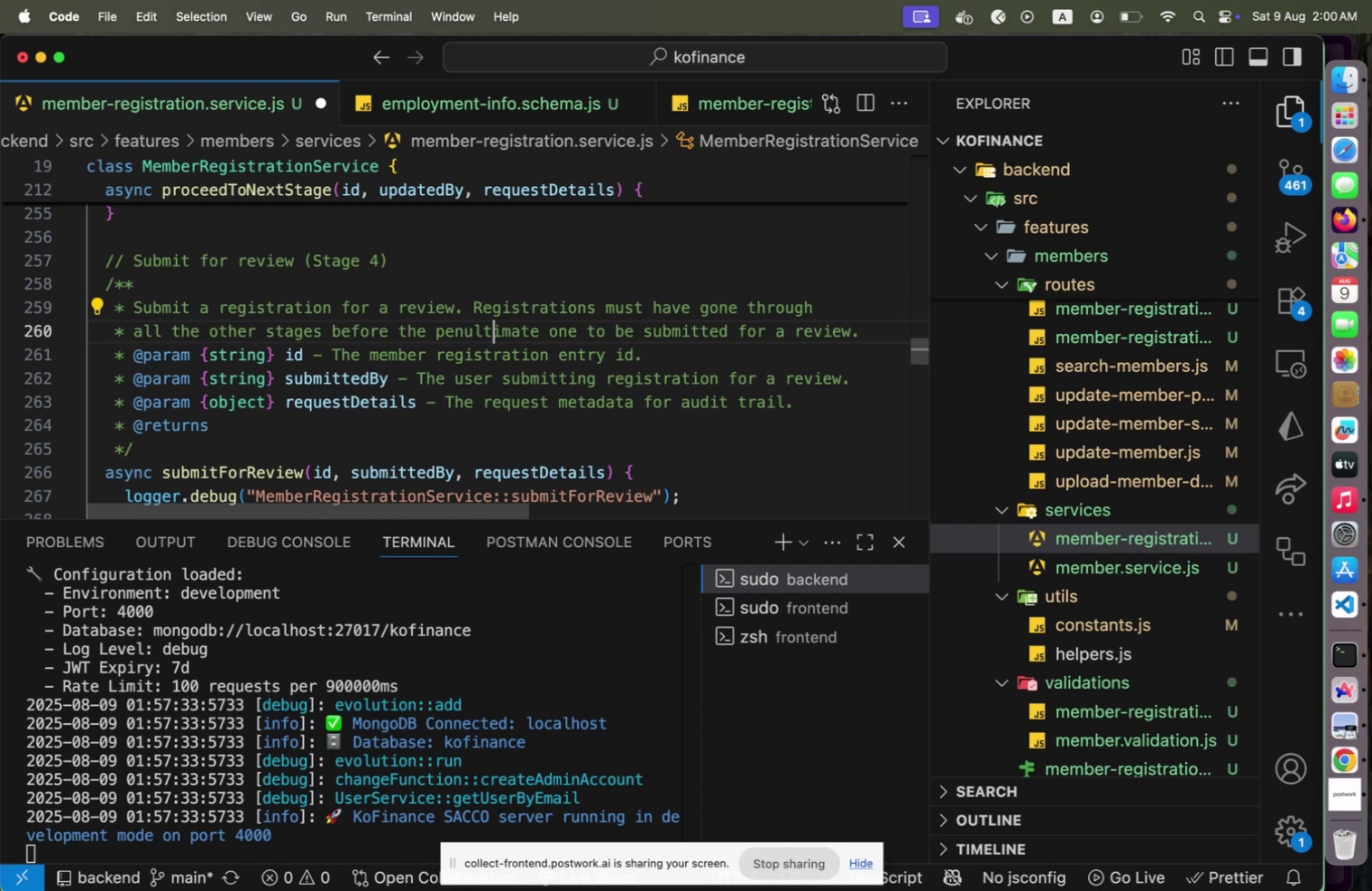 
hold_key(key=ArrowRight, duration=1.5)
 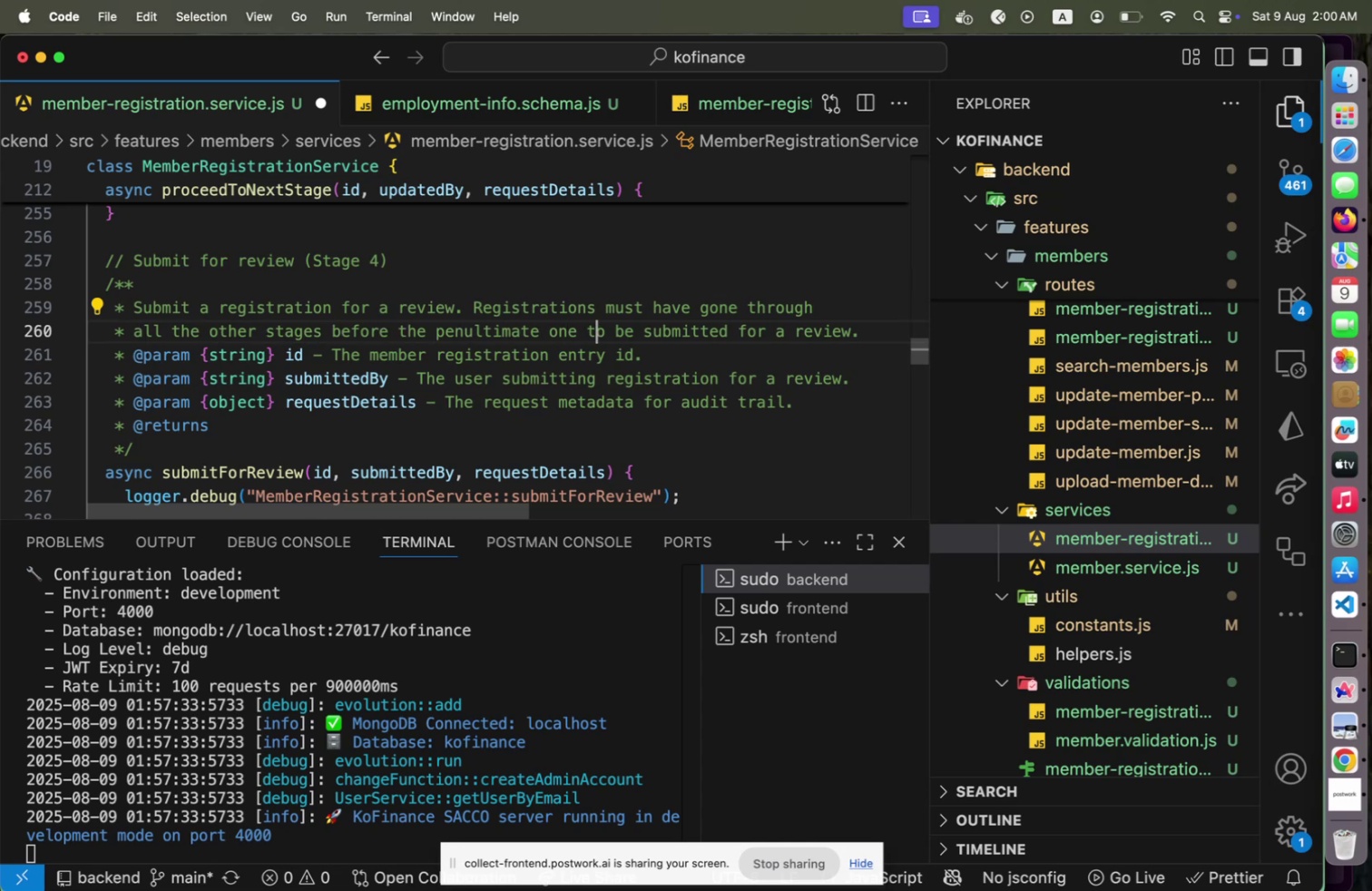 
key(ArrowLeft)
 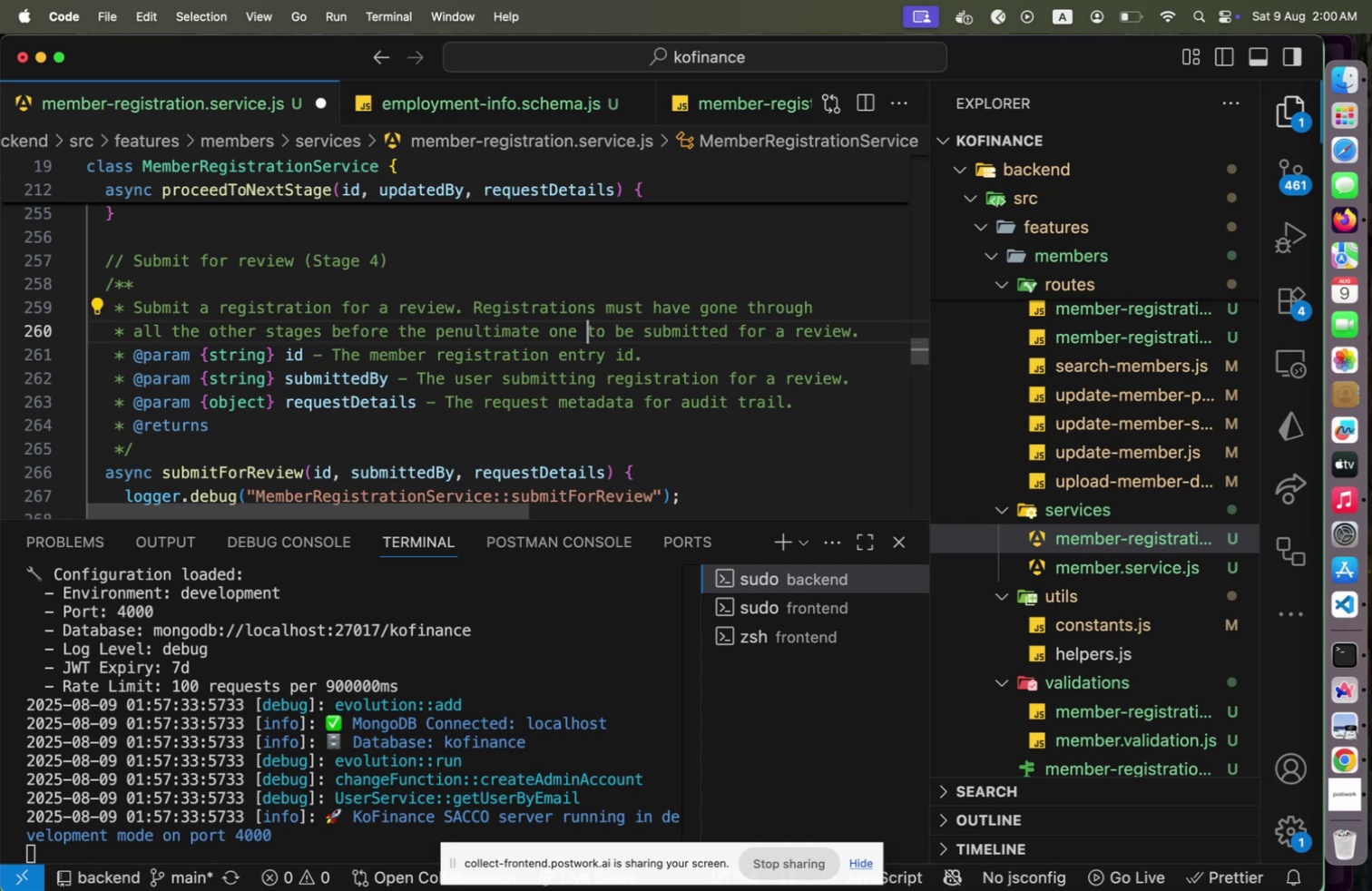 
key(ArrowLeft)
 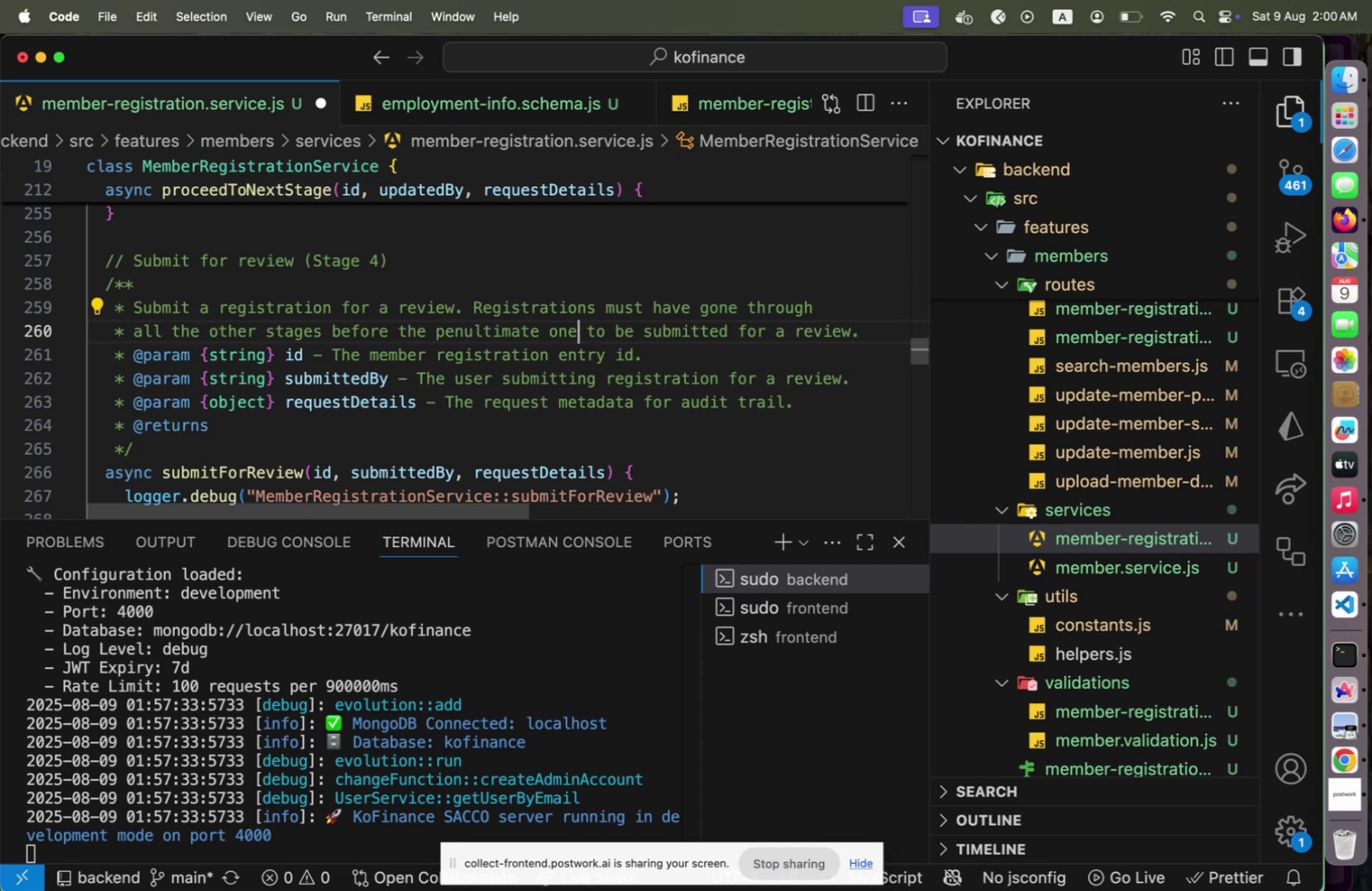 
key(ArrowDown)
 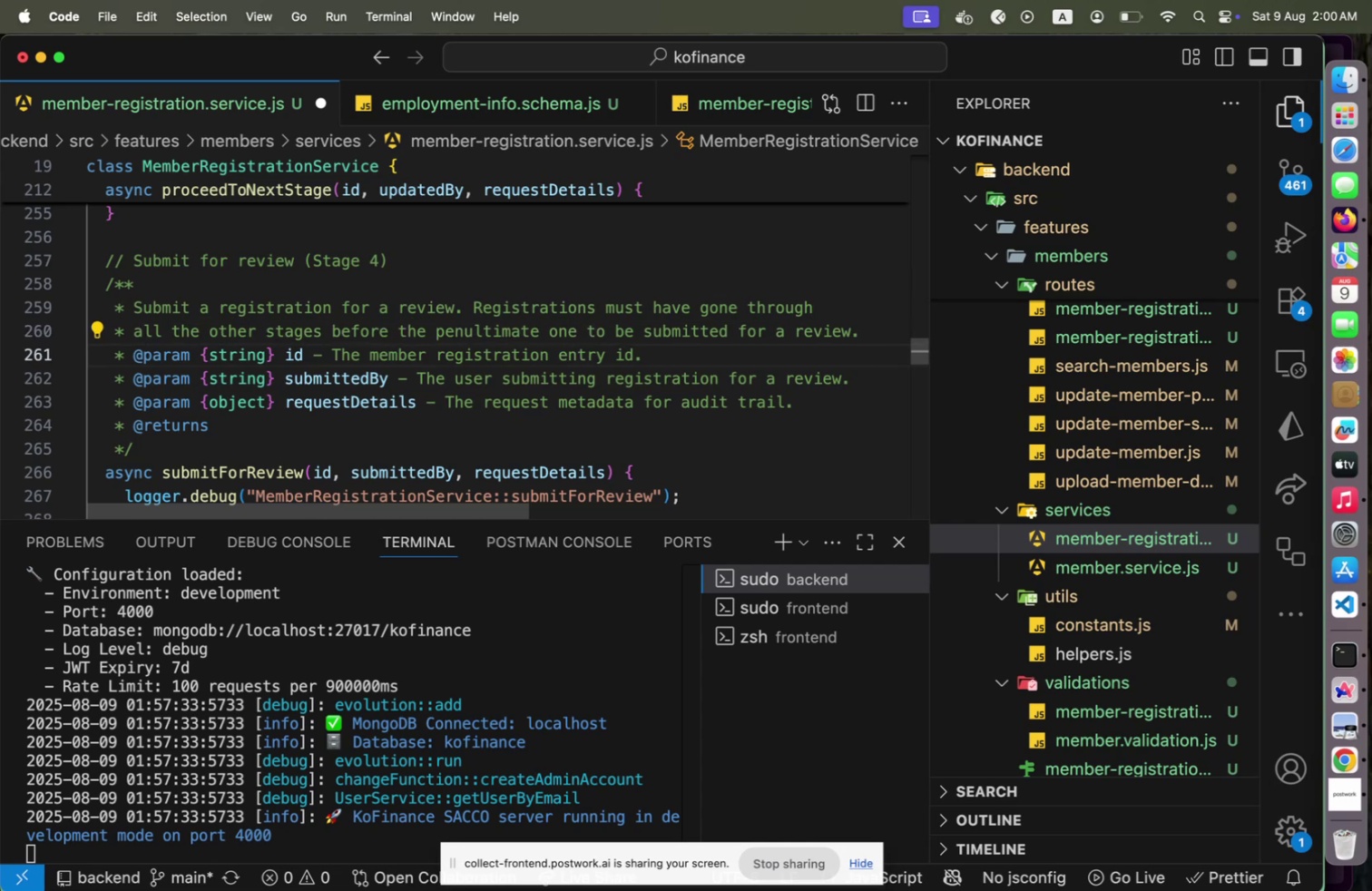 
key(ArrowUp)
 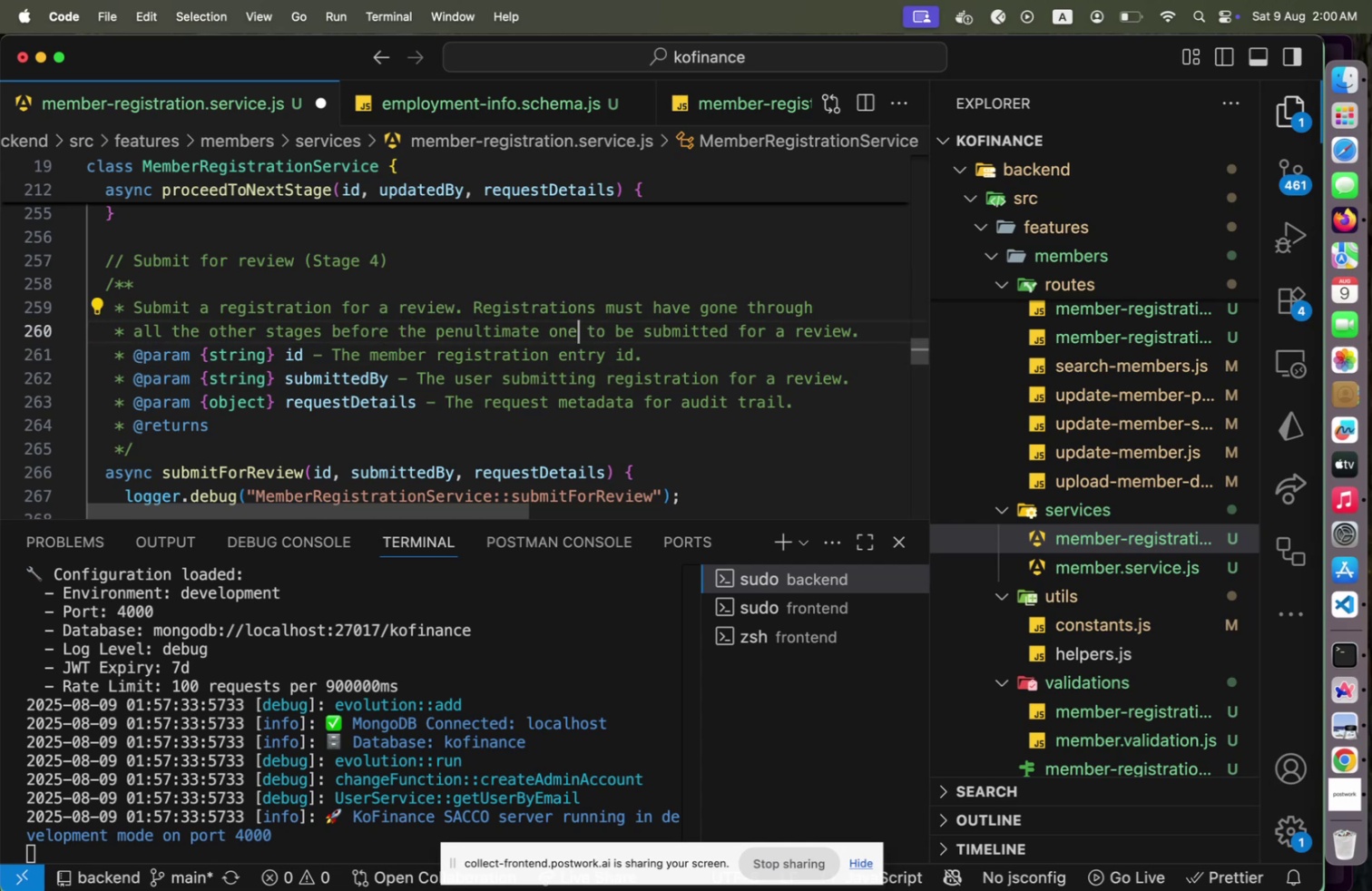 
hold_key(key=ArrowDown, duration=0.7)
 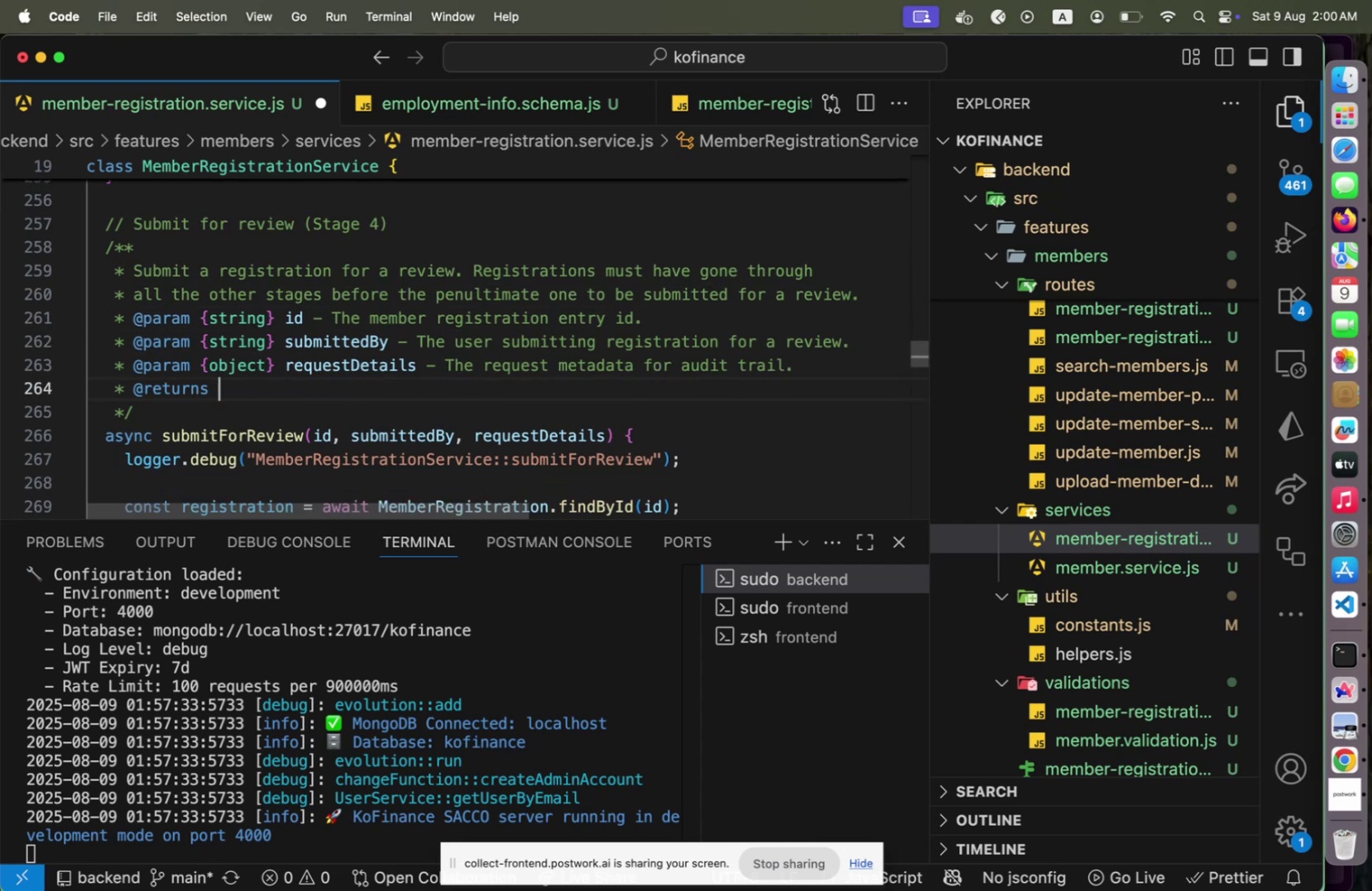 
type({Promise<>)
 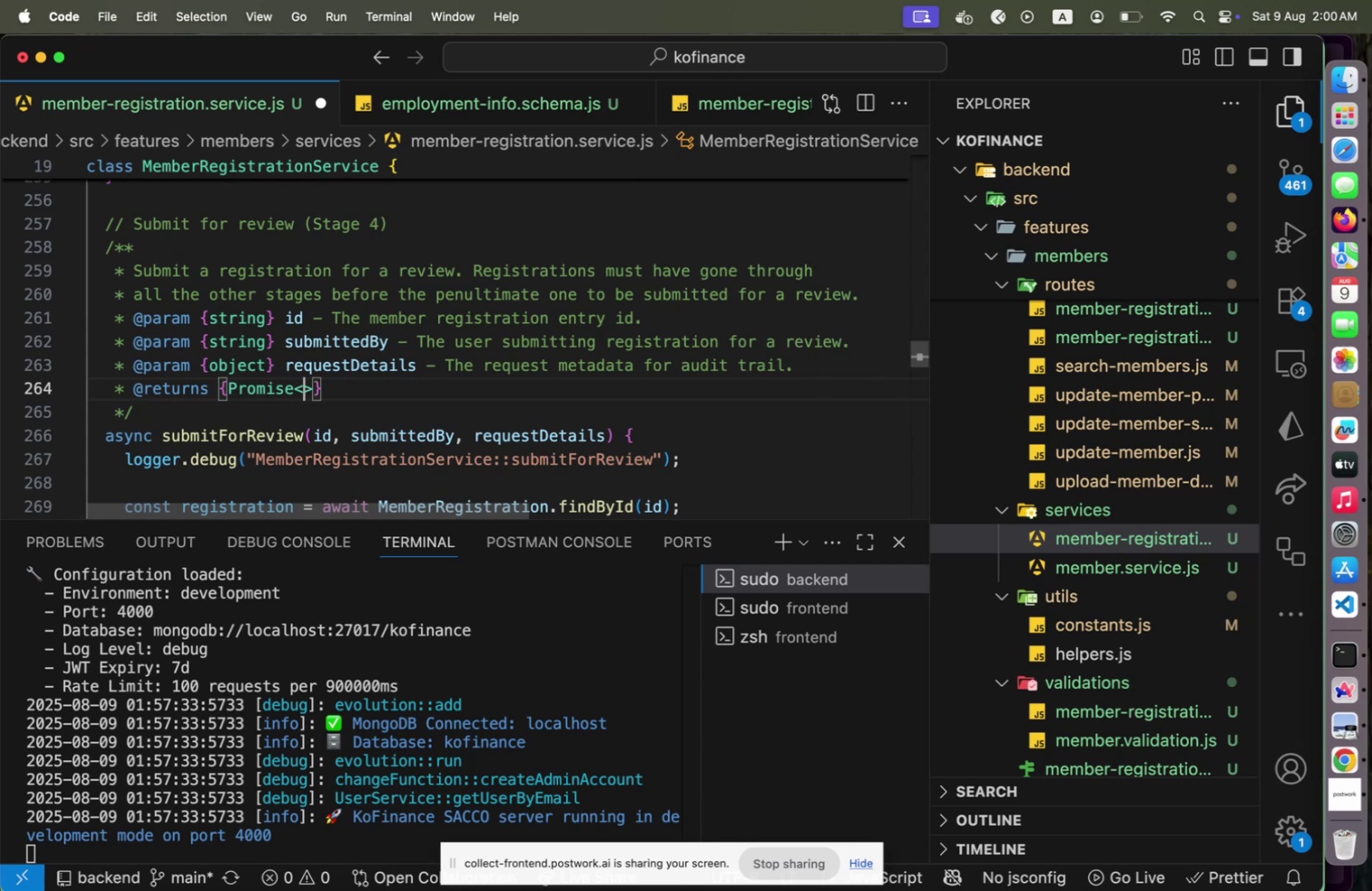 
 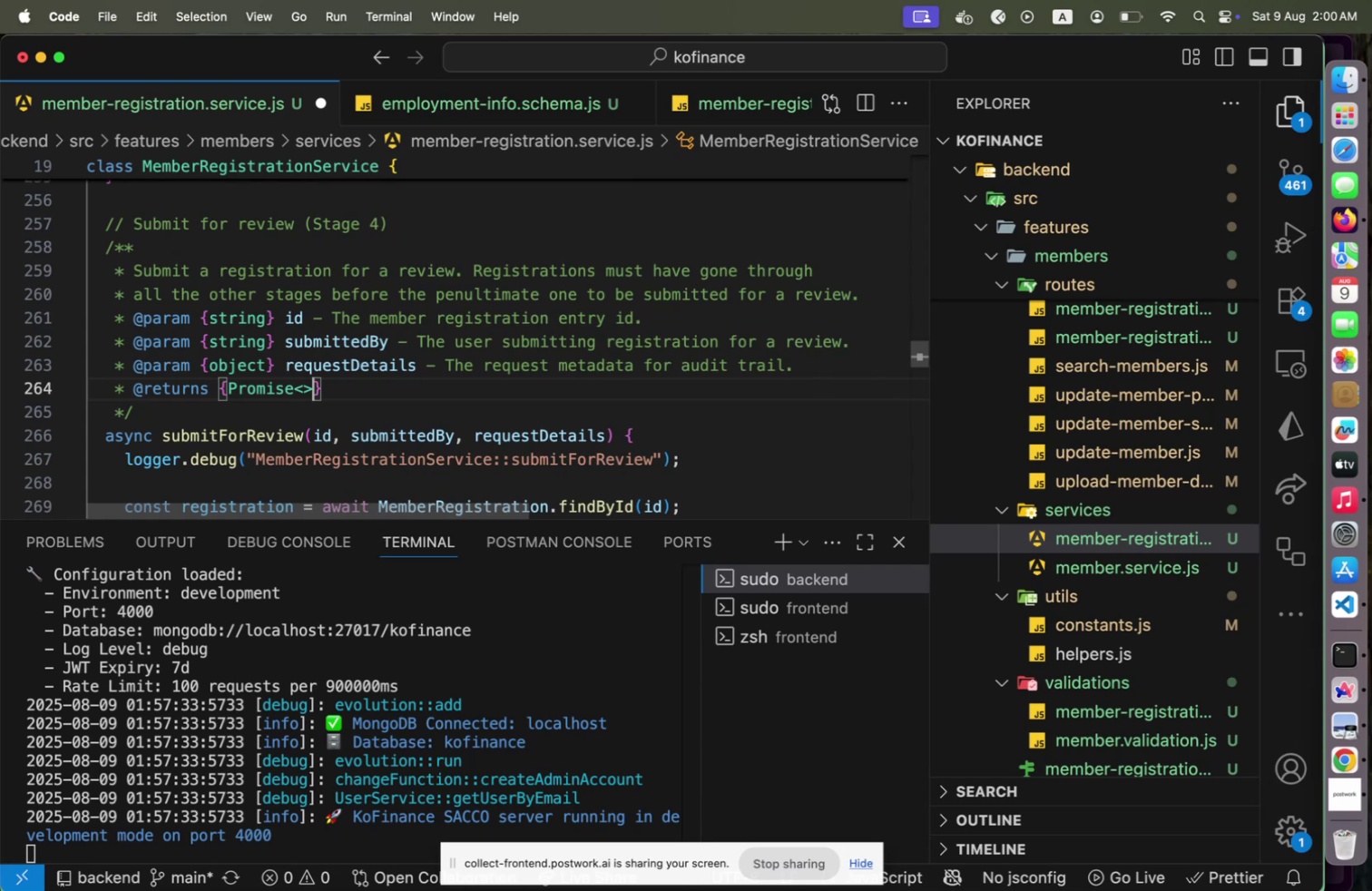 
key(ArrowLeft)
 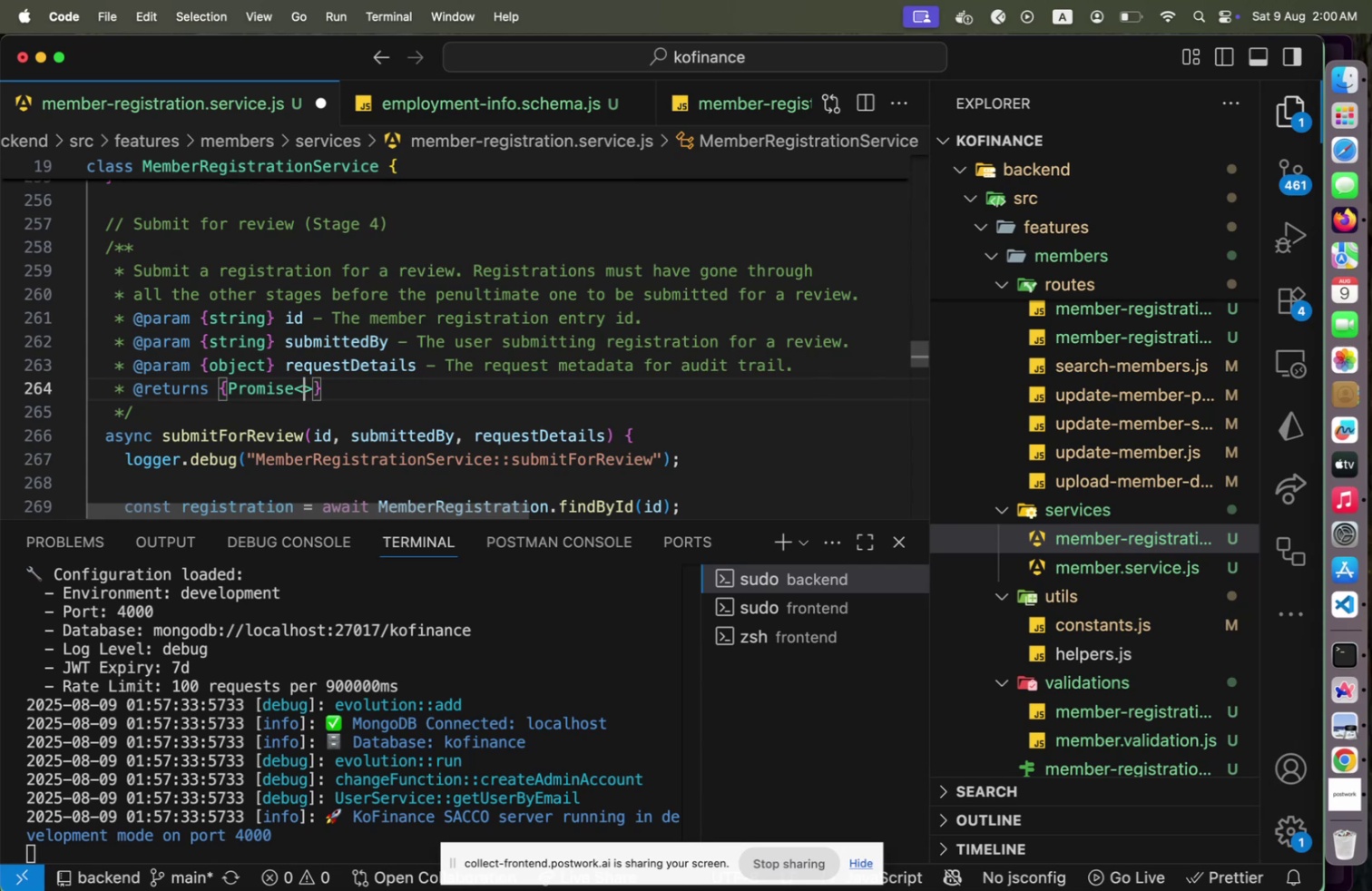 
type(Member)
 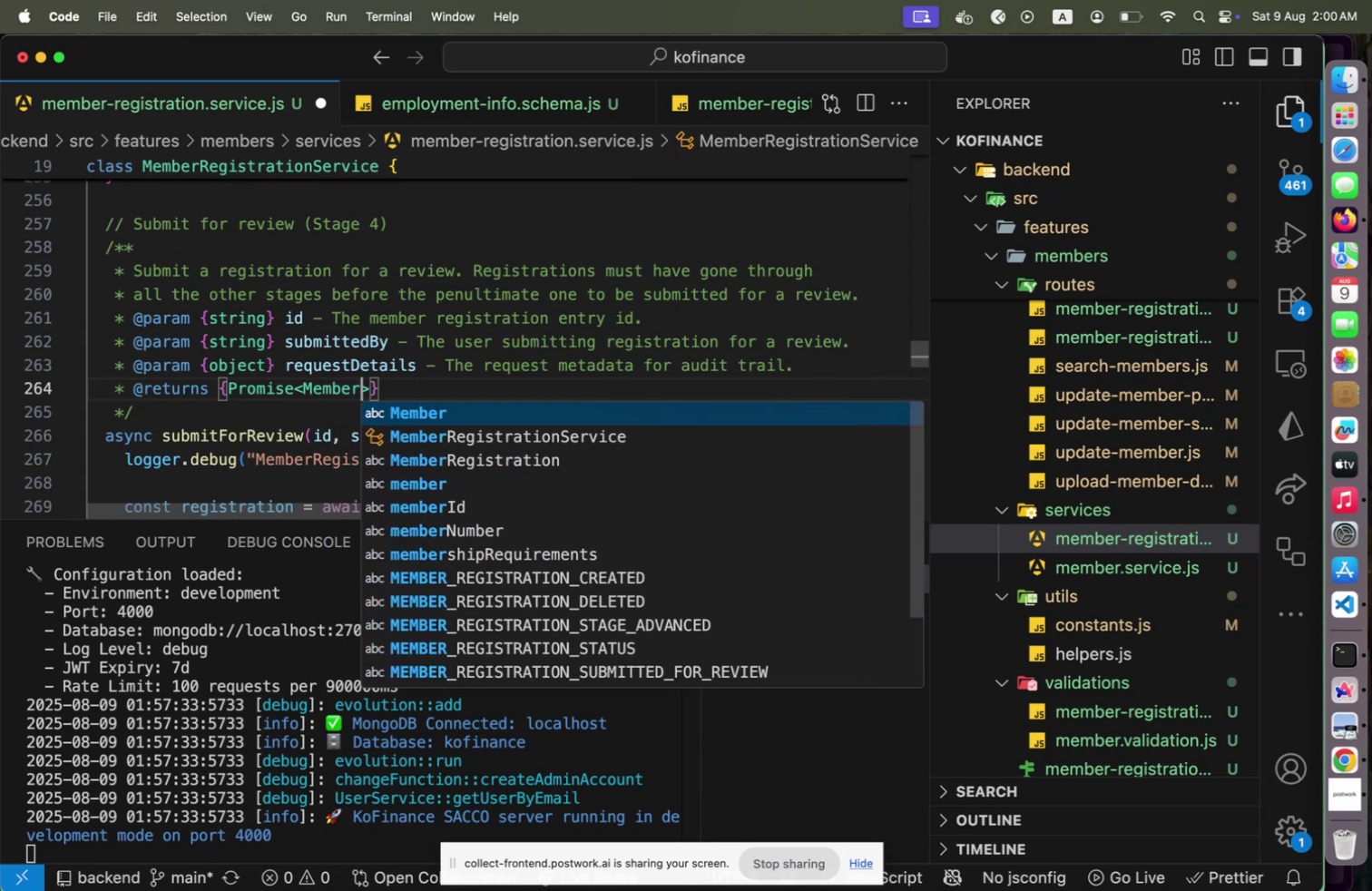 
key(ArrowDown)
 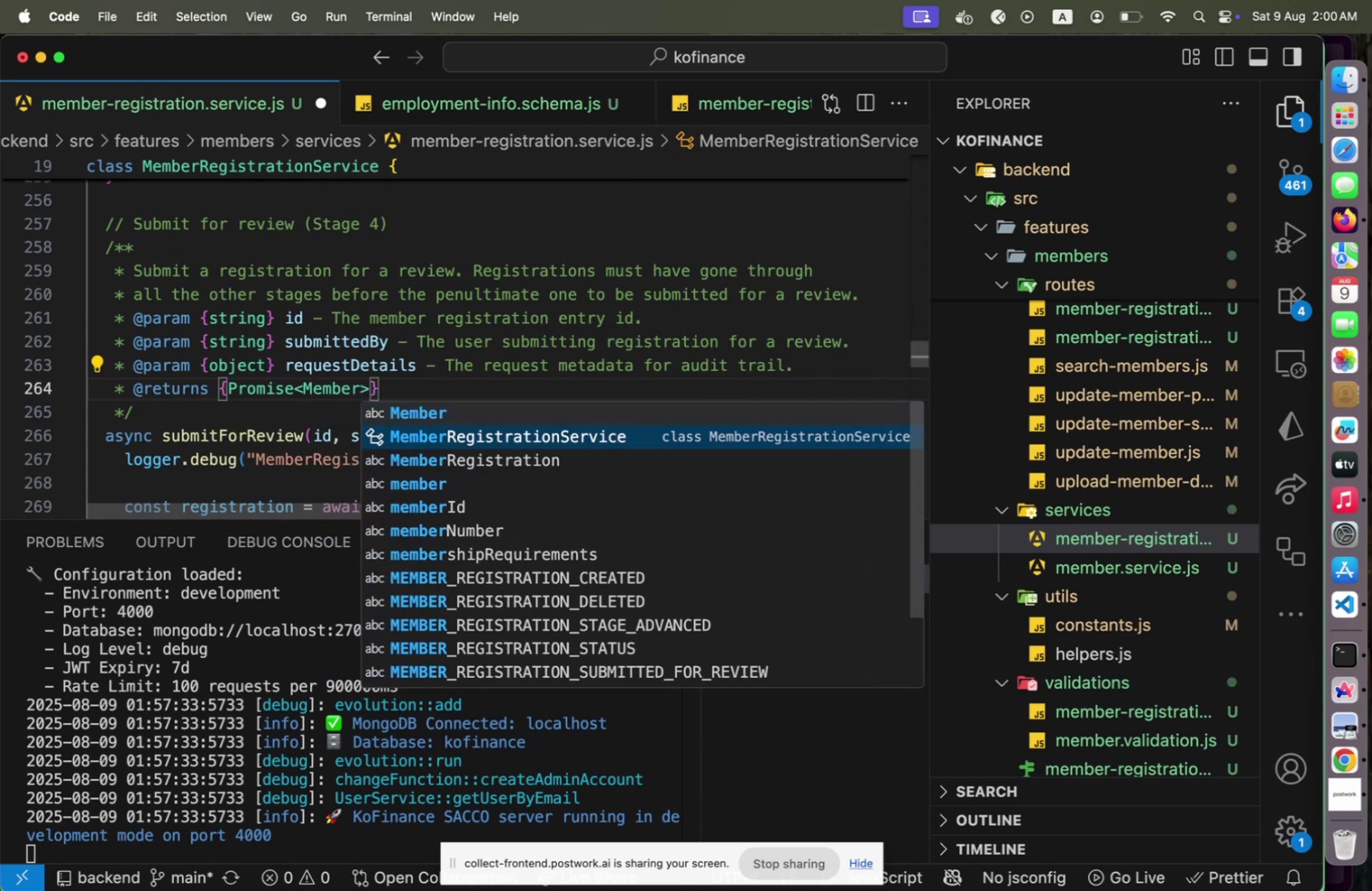 
key(ArrowDown)
 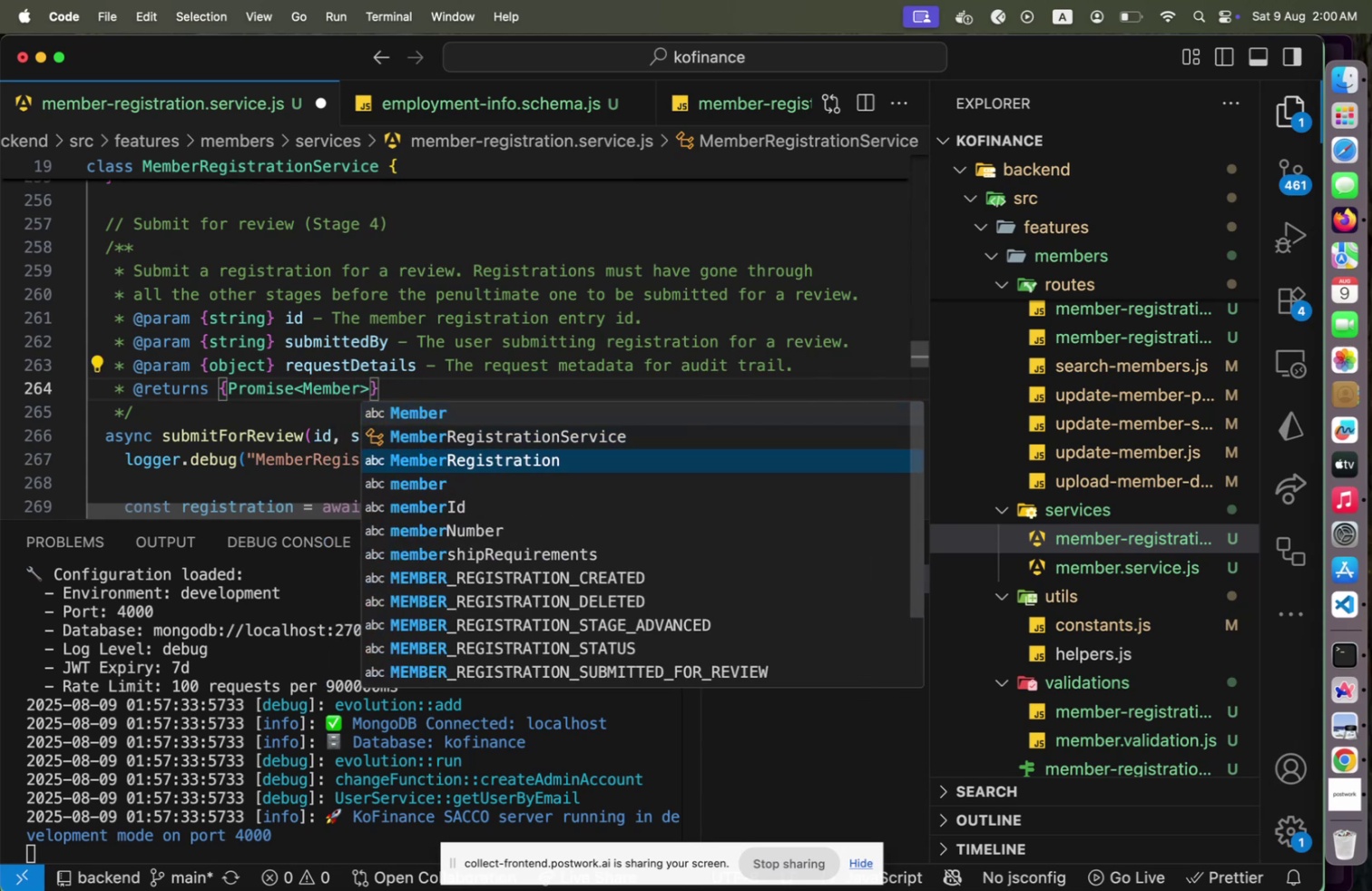 
key(Enter)
 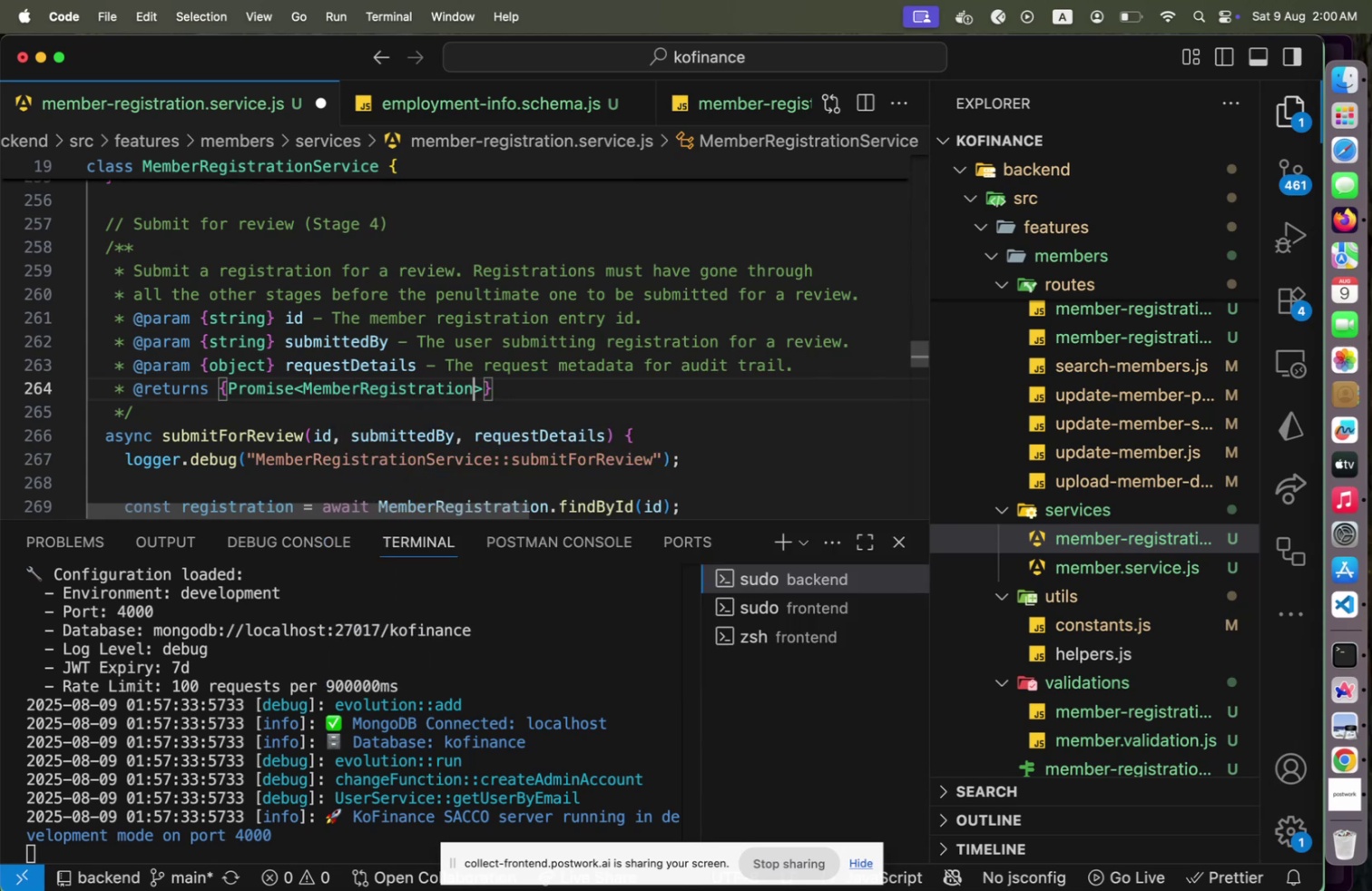 
key(ArrowRight)
 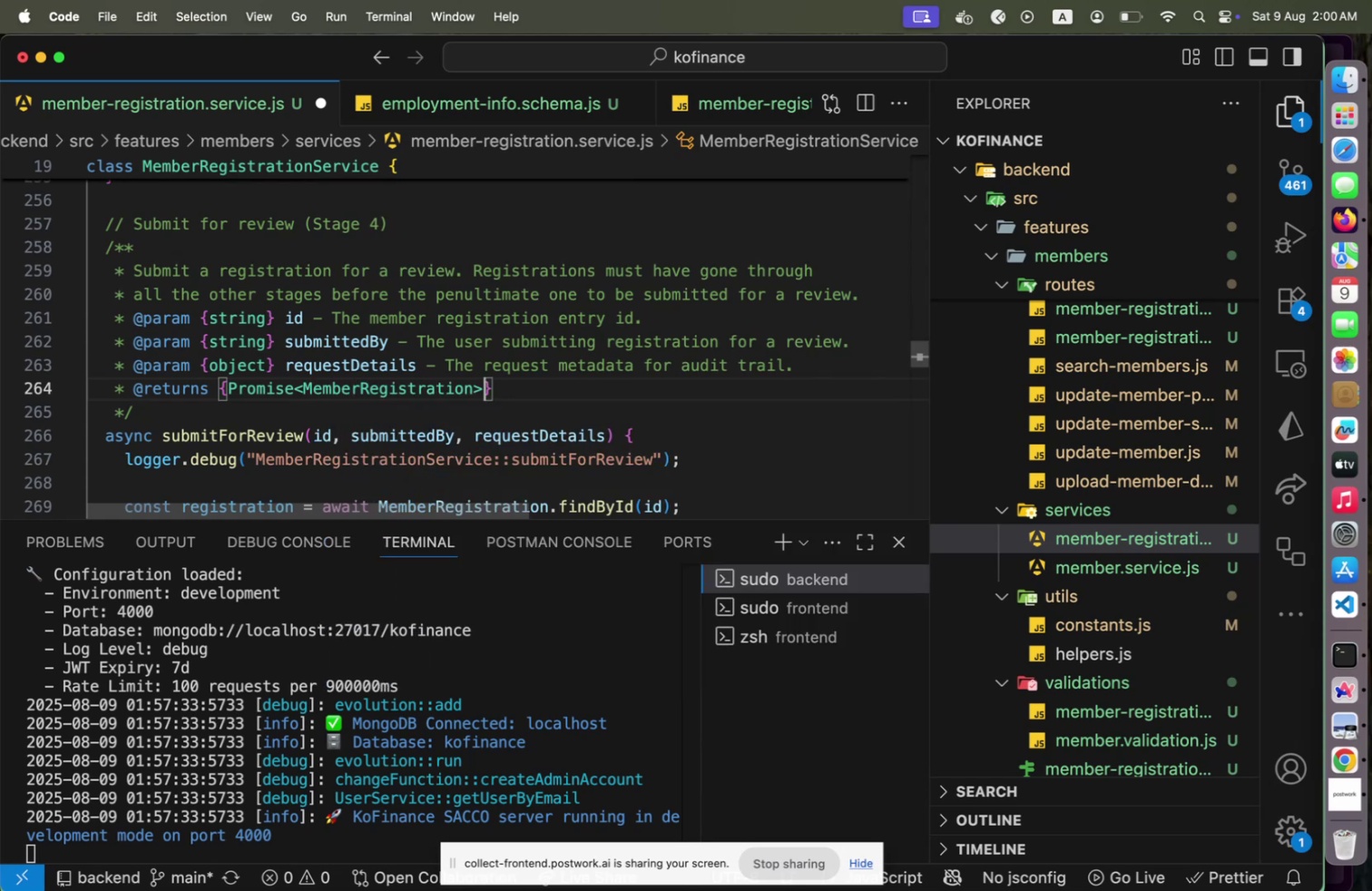 
key(ArrowRight)
 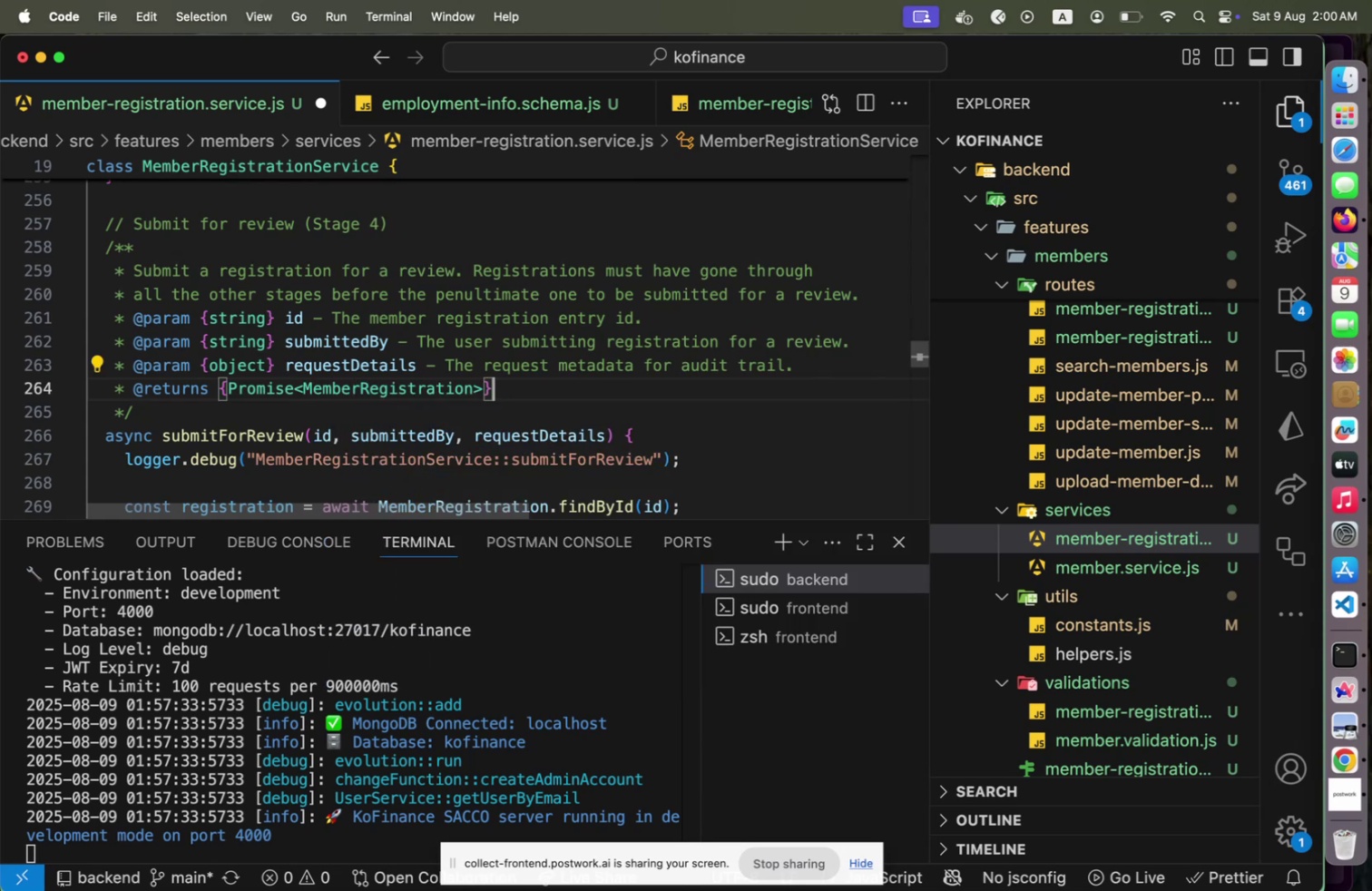 
type( The )
 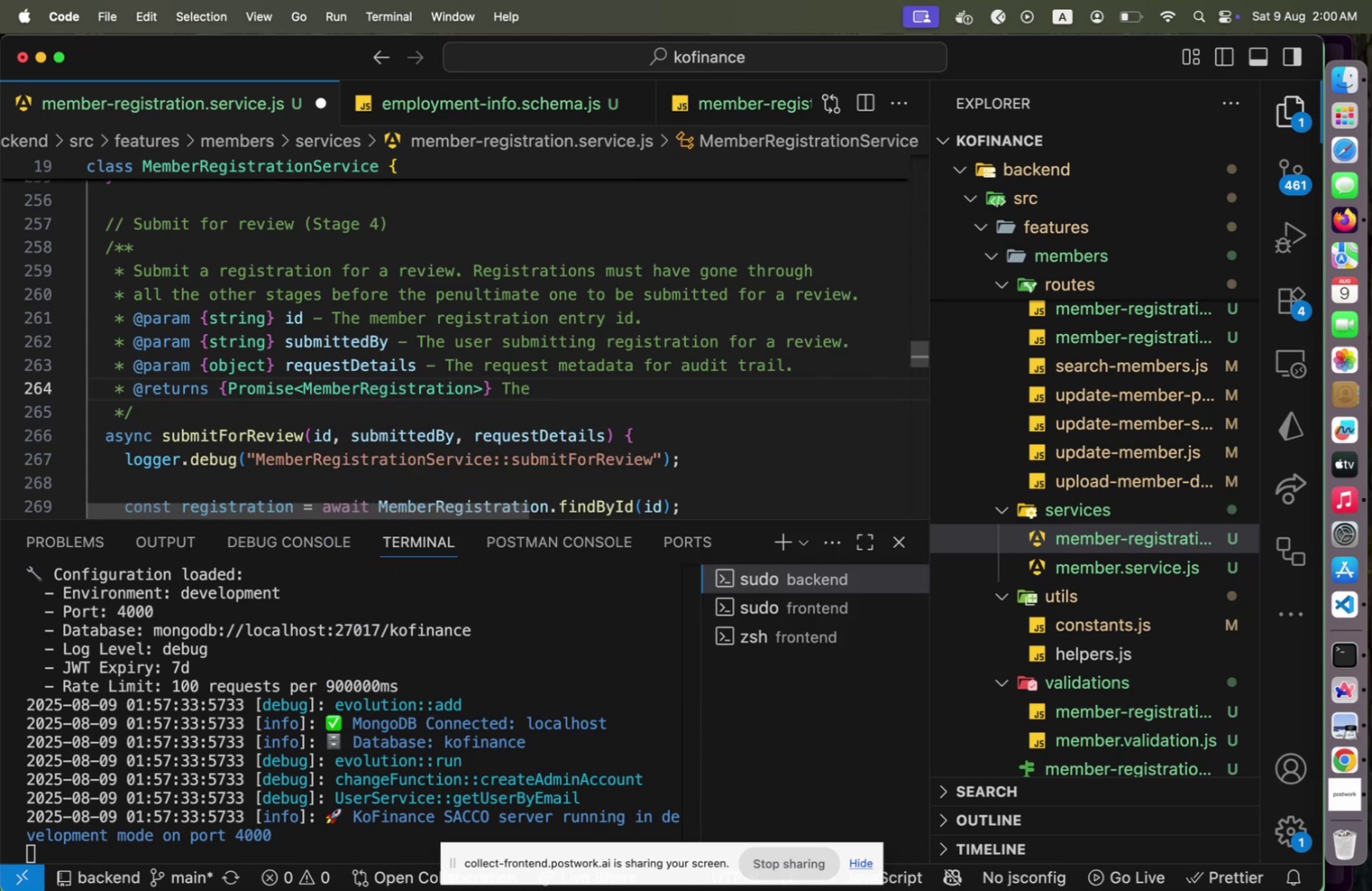 
type(member registration )
 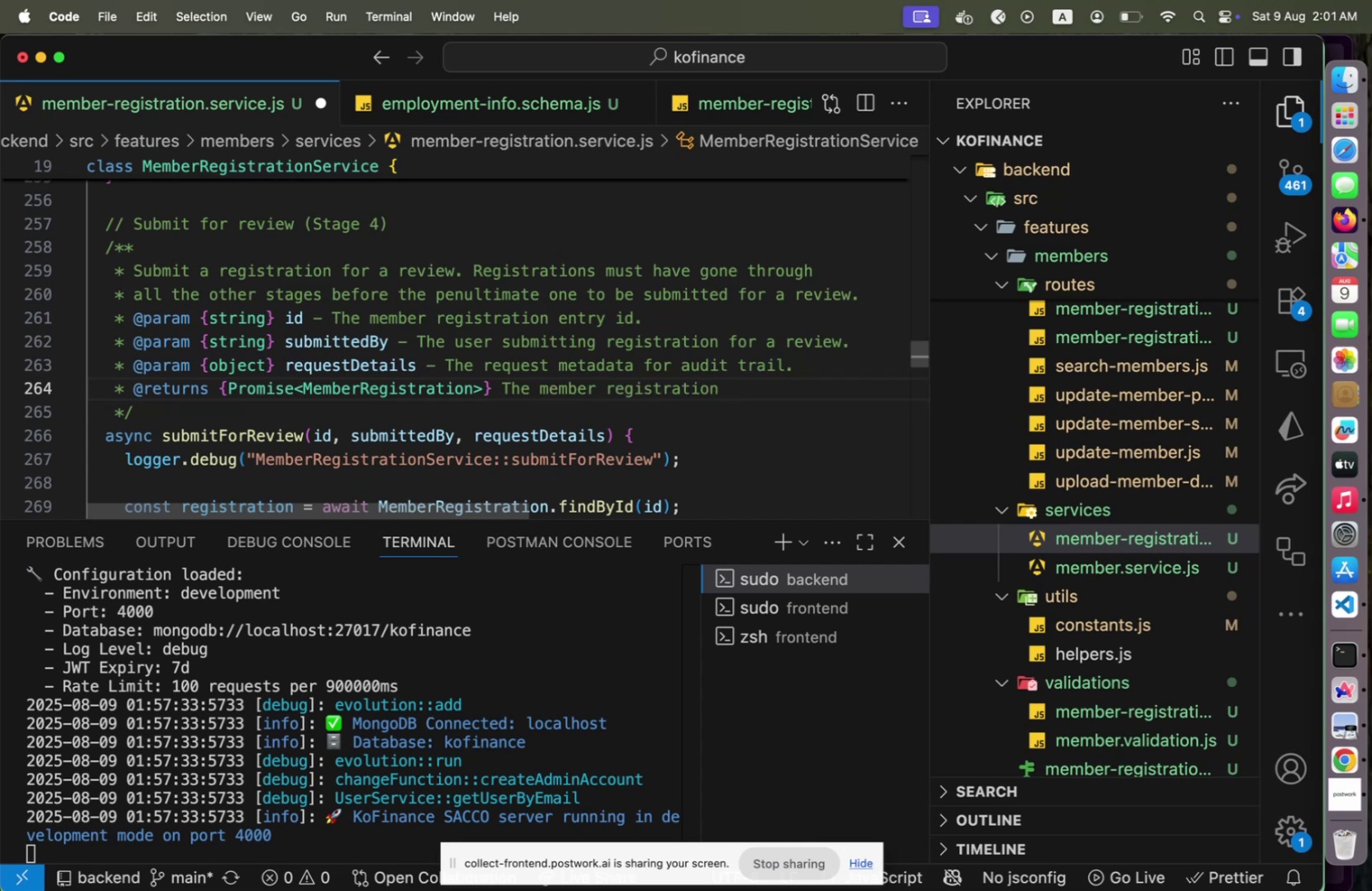 
type(submitted for a review.)
 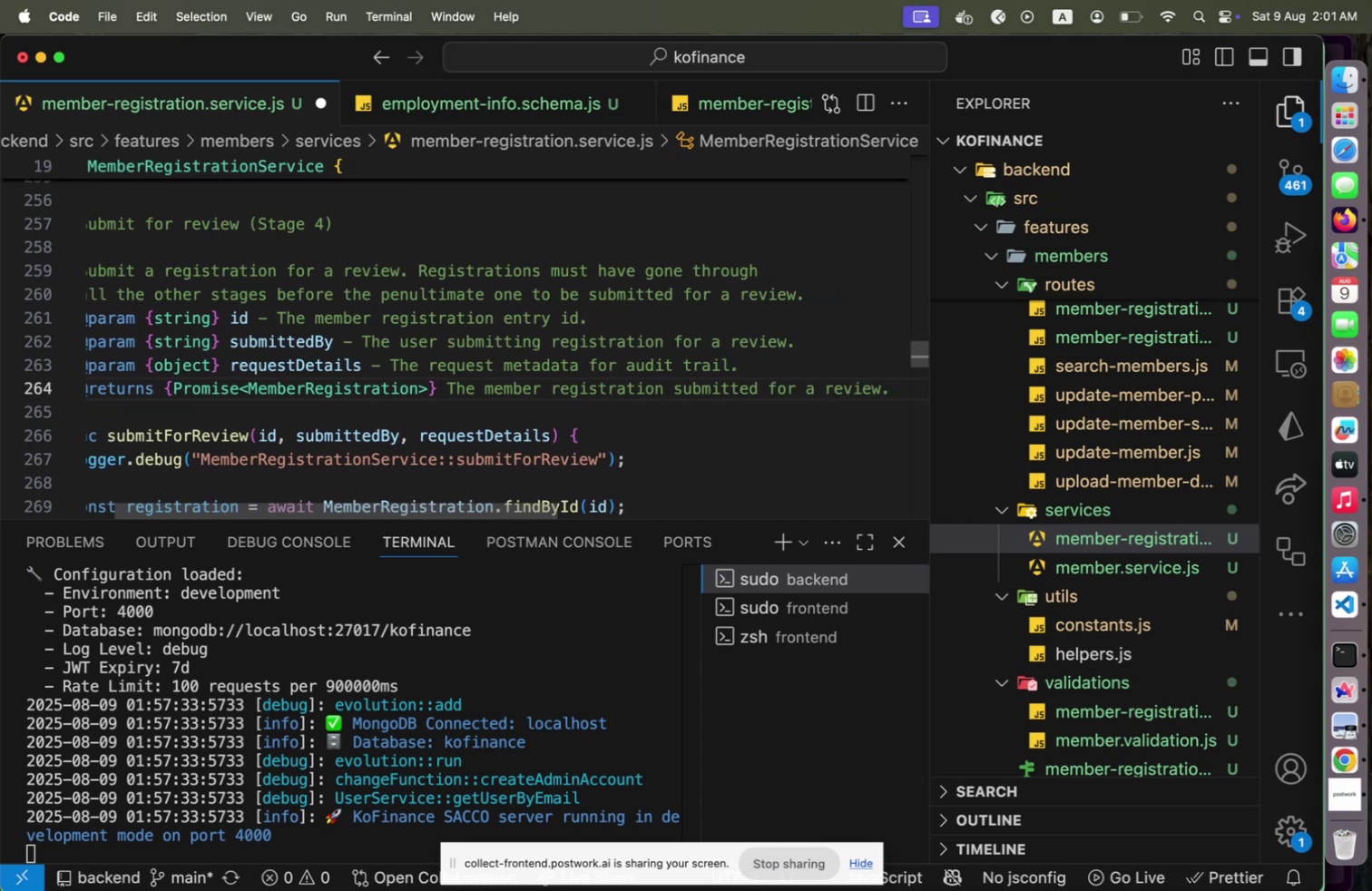 
key(ArrowDown)
 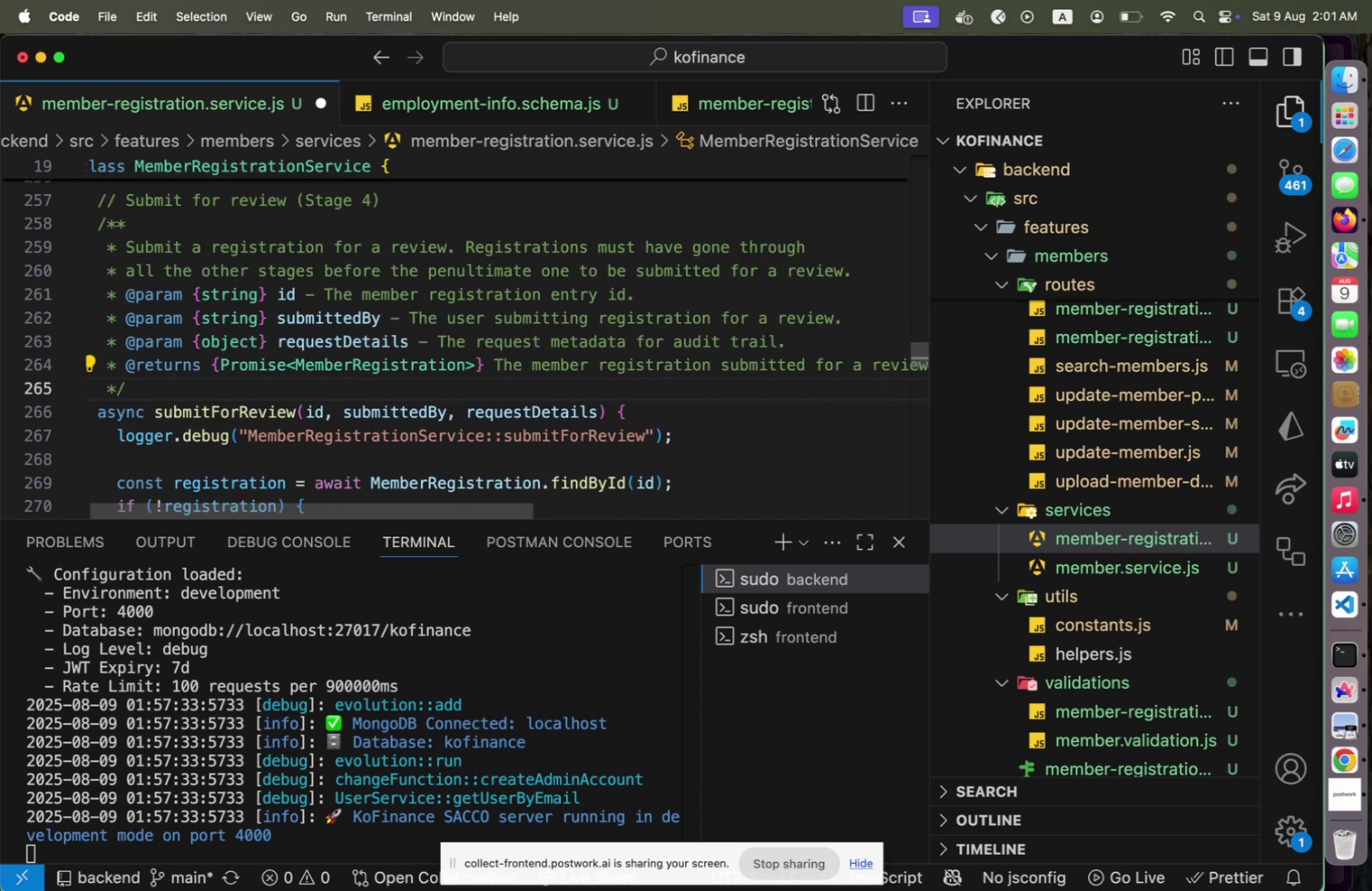 
key(Home)
 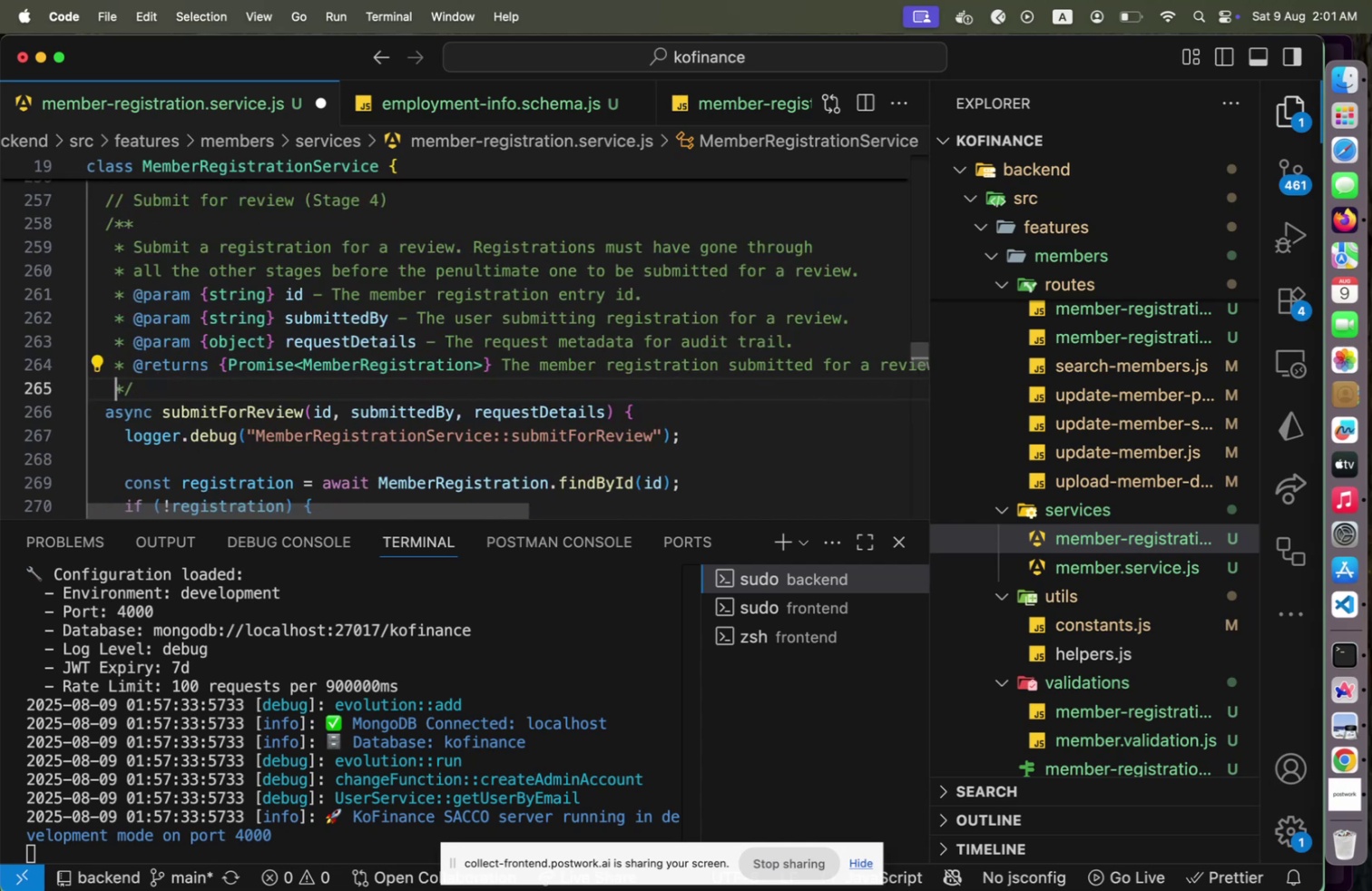 
hold_key(key=ArrowUp, duration=0.89)
 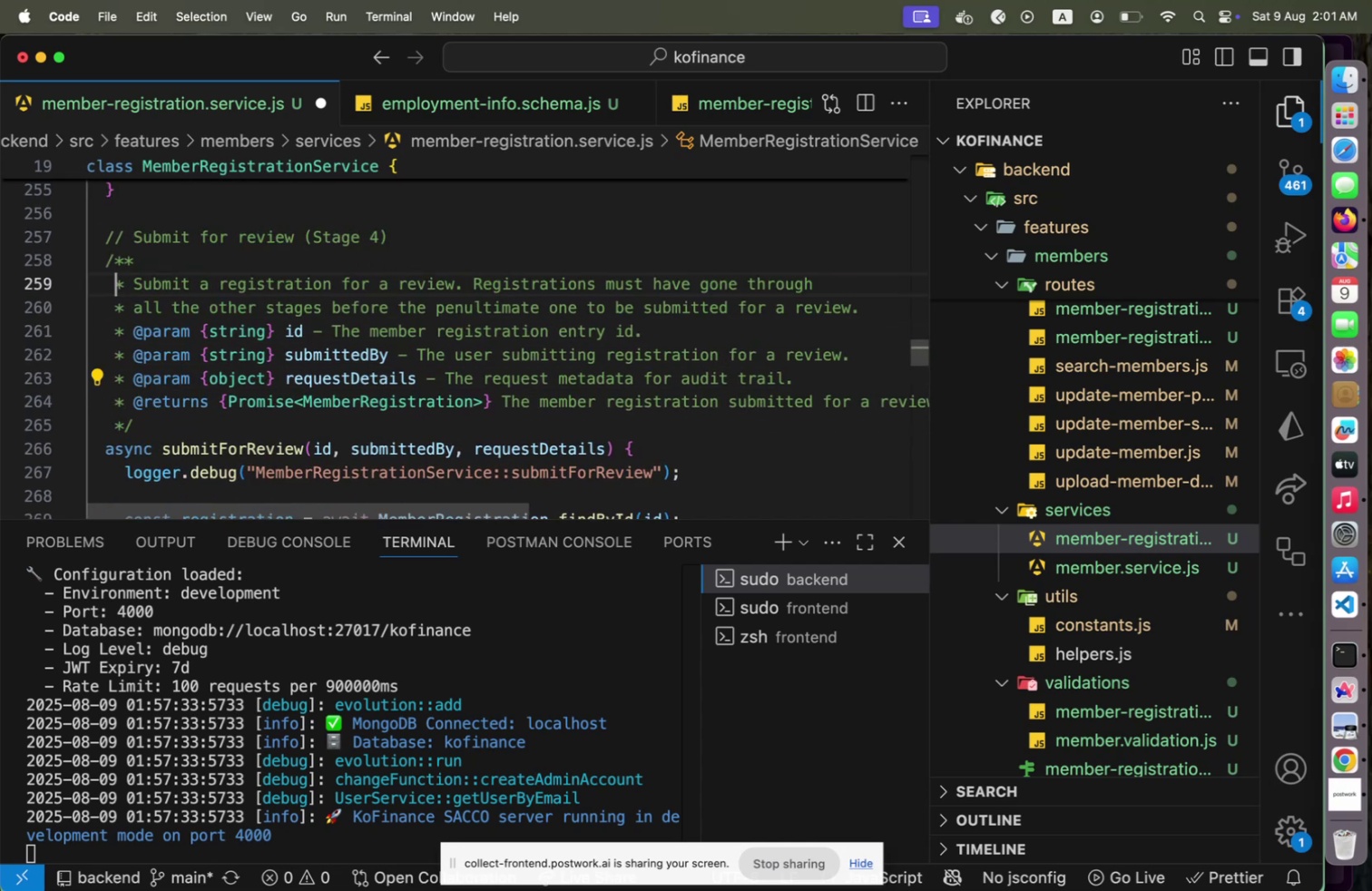 
key(ArrowUp)
 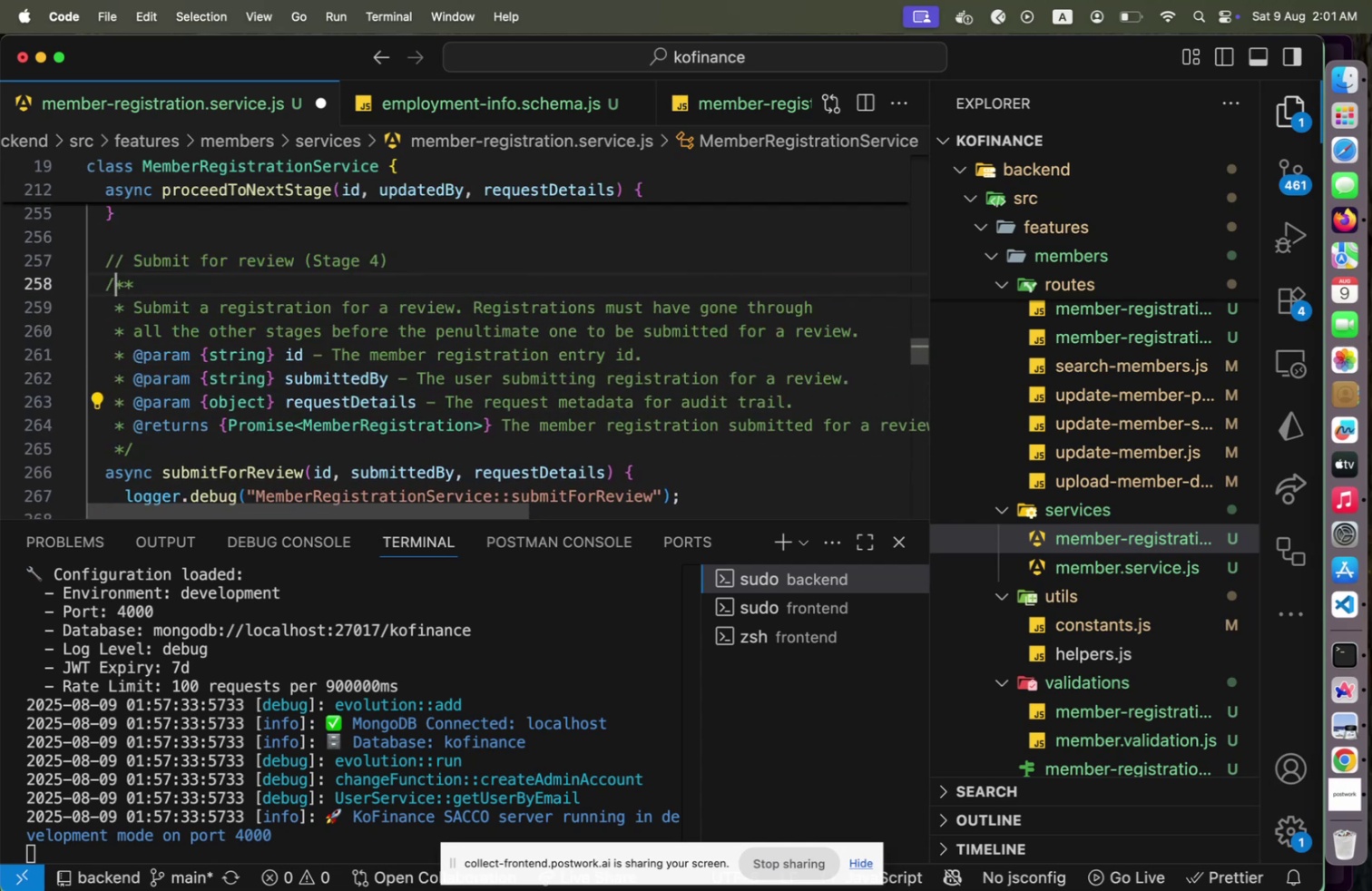 
key(ArrowUp)
 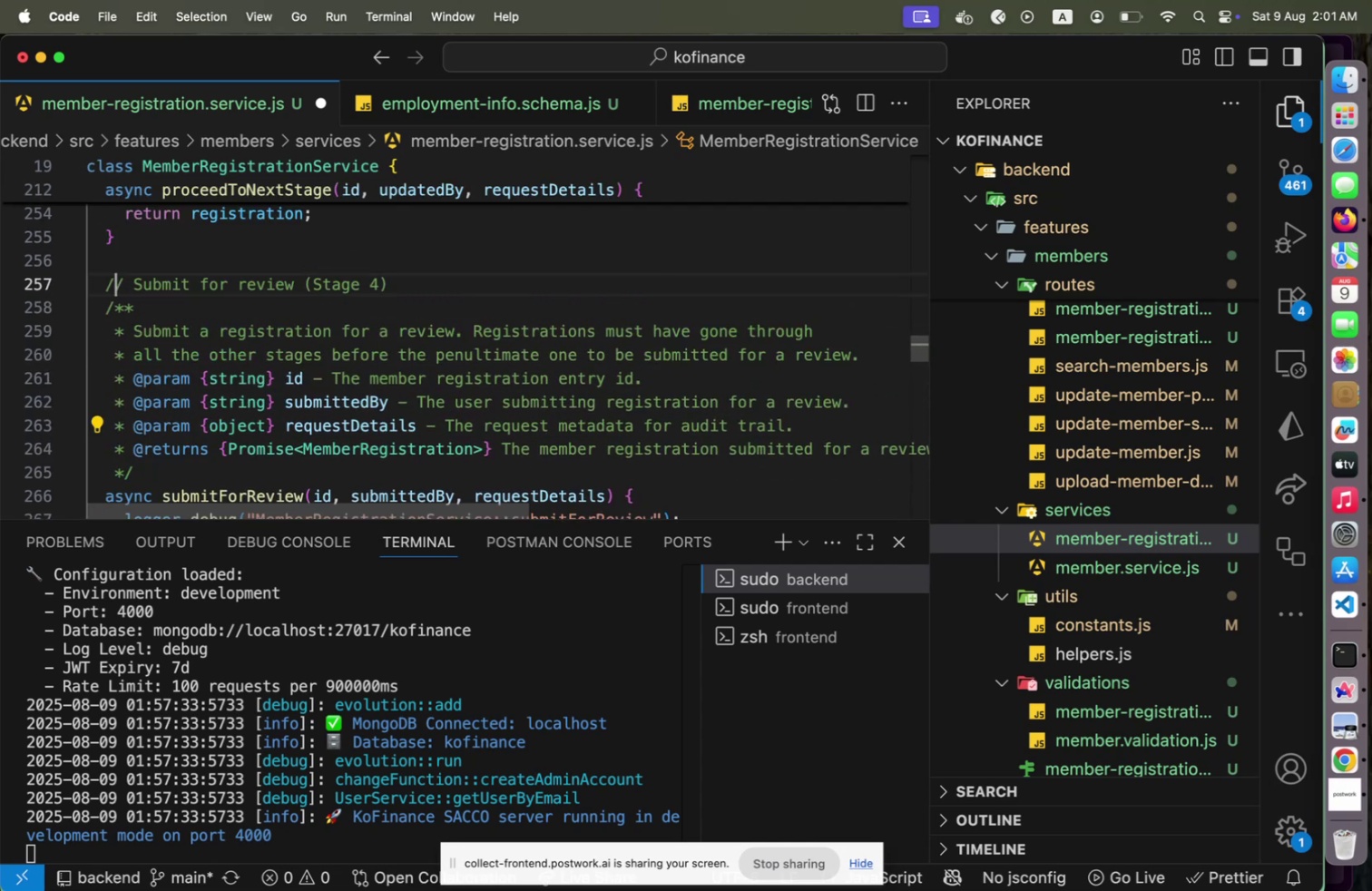 
key(Home)
 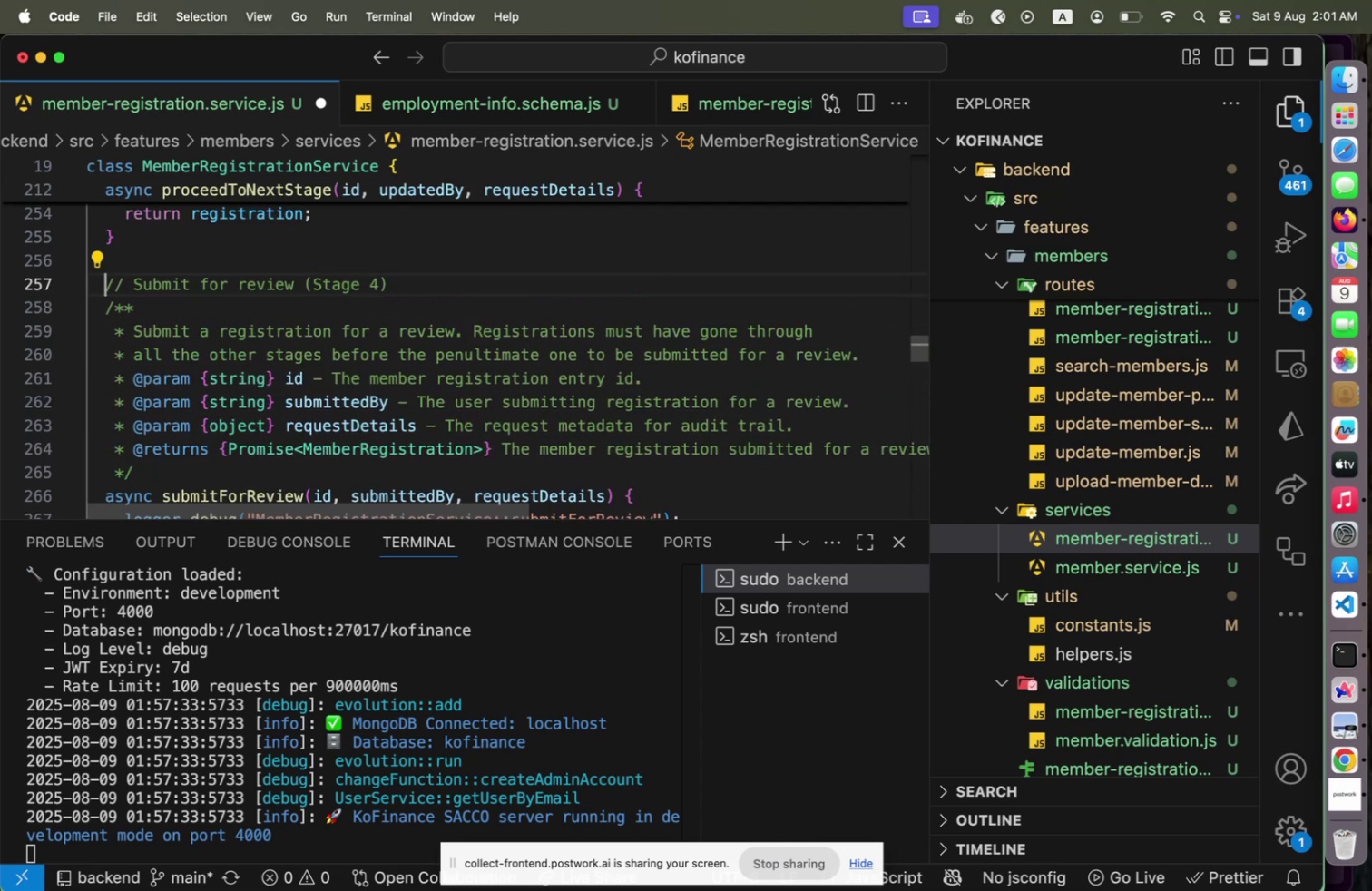 
key(Shift+End)
 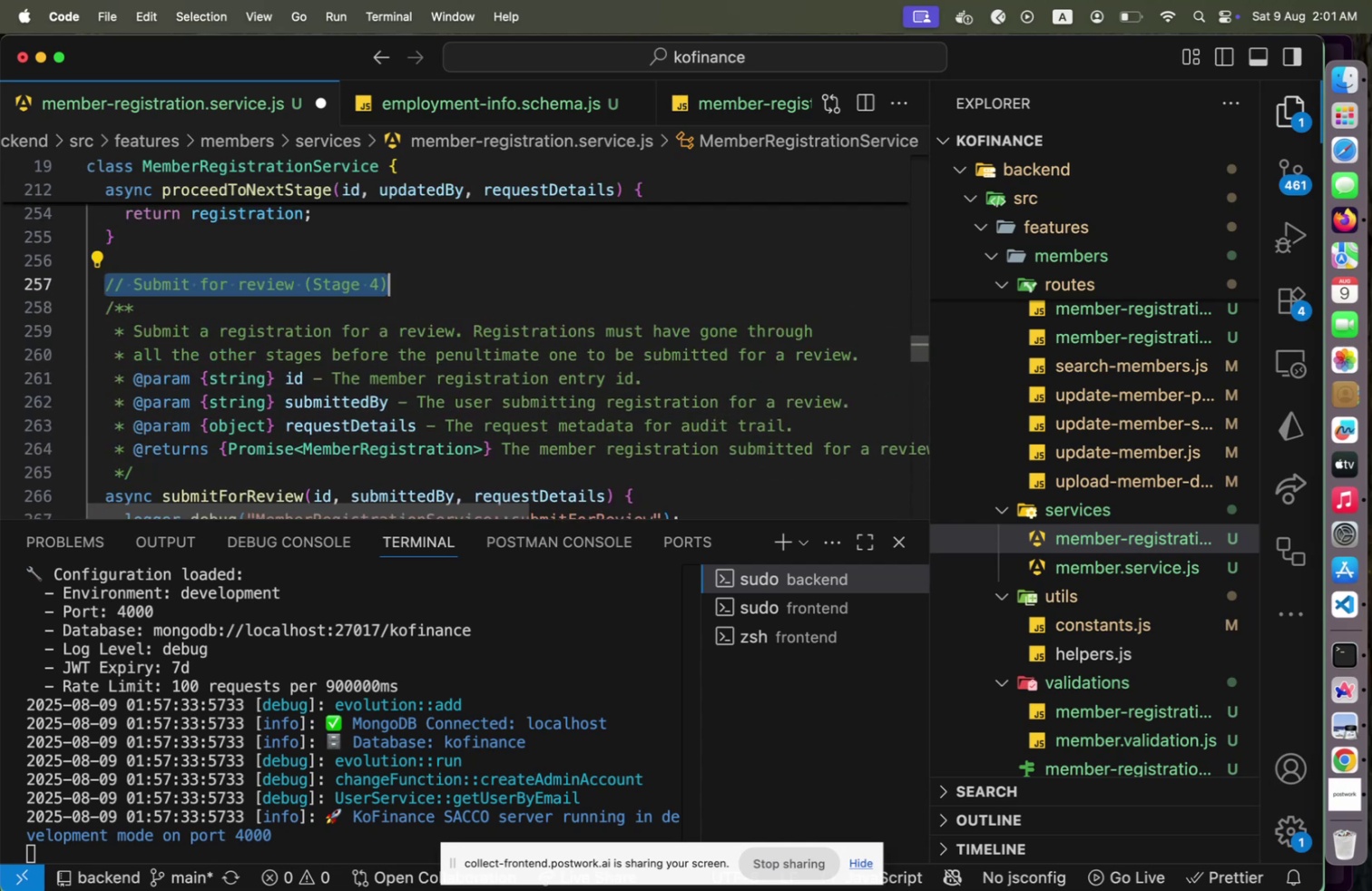 
key(Backspace)
 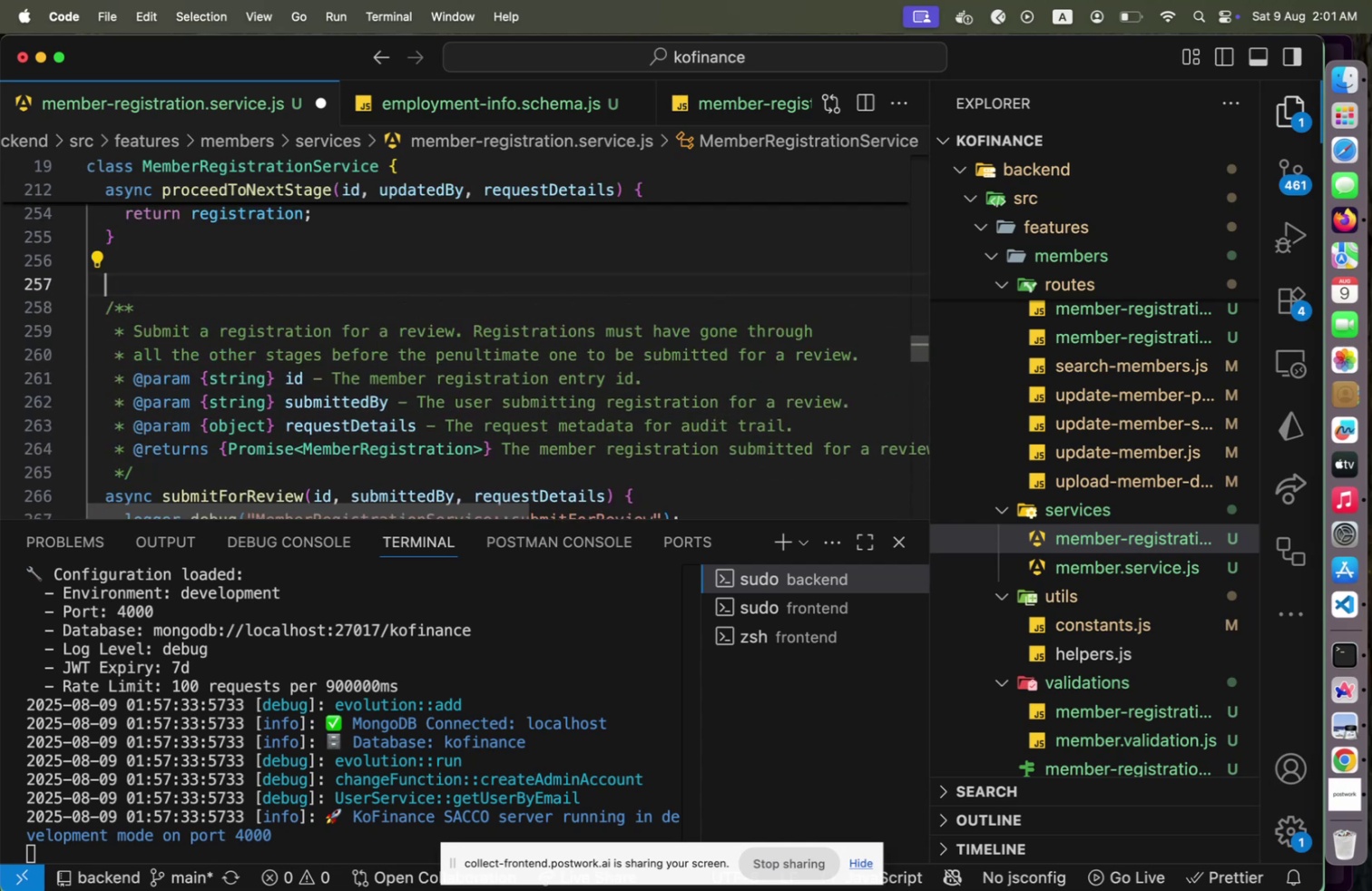 
key(Shift+Home)
 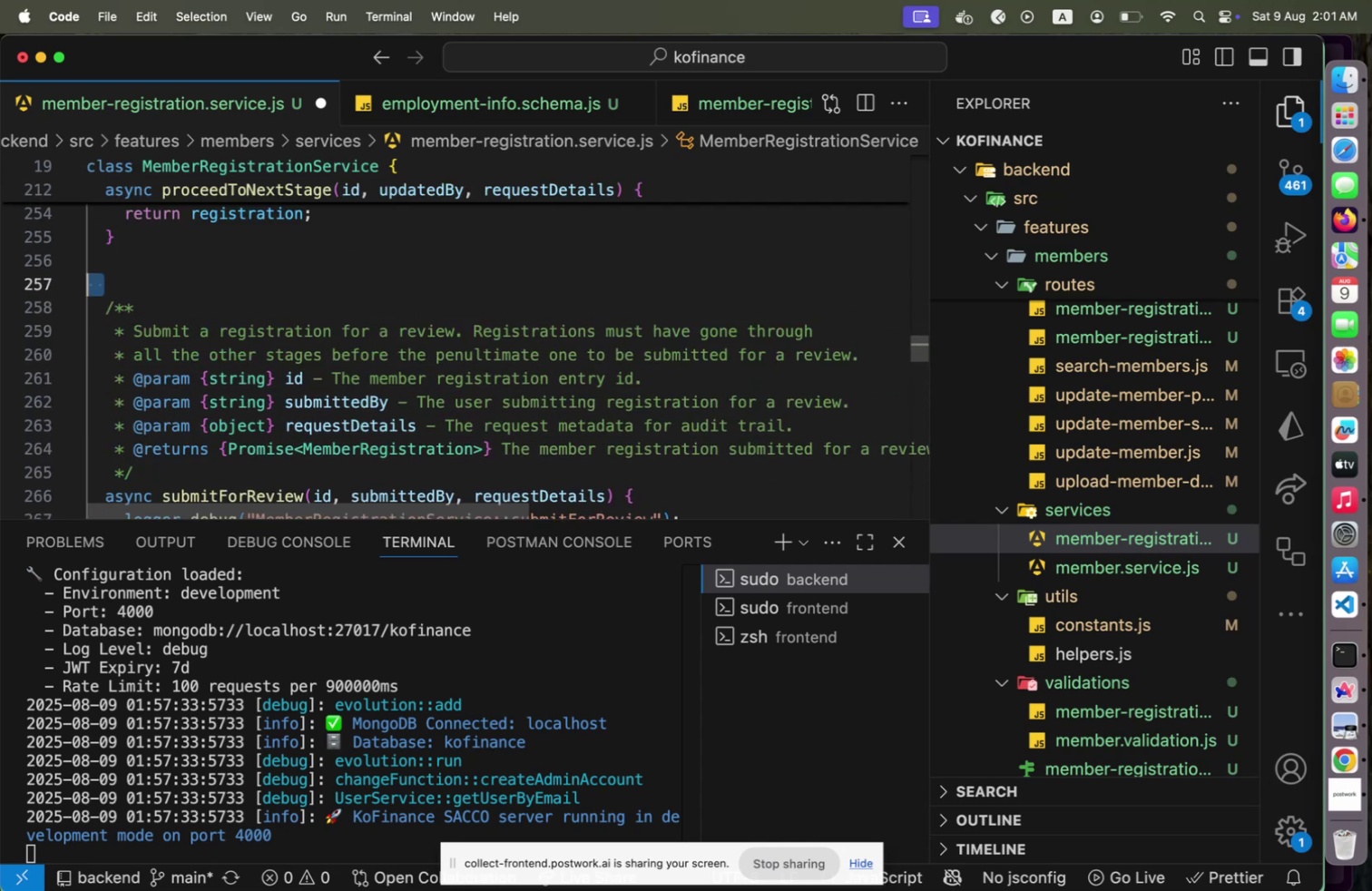 
key(Backspace)
 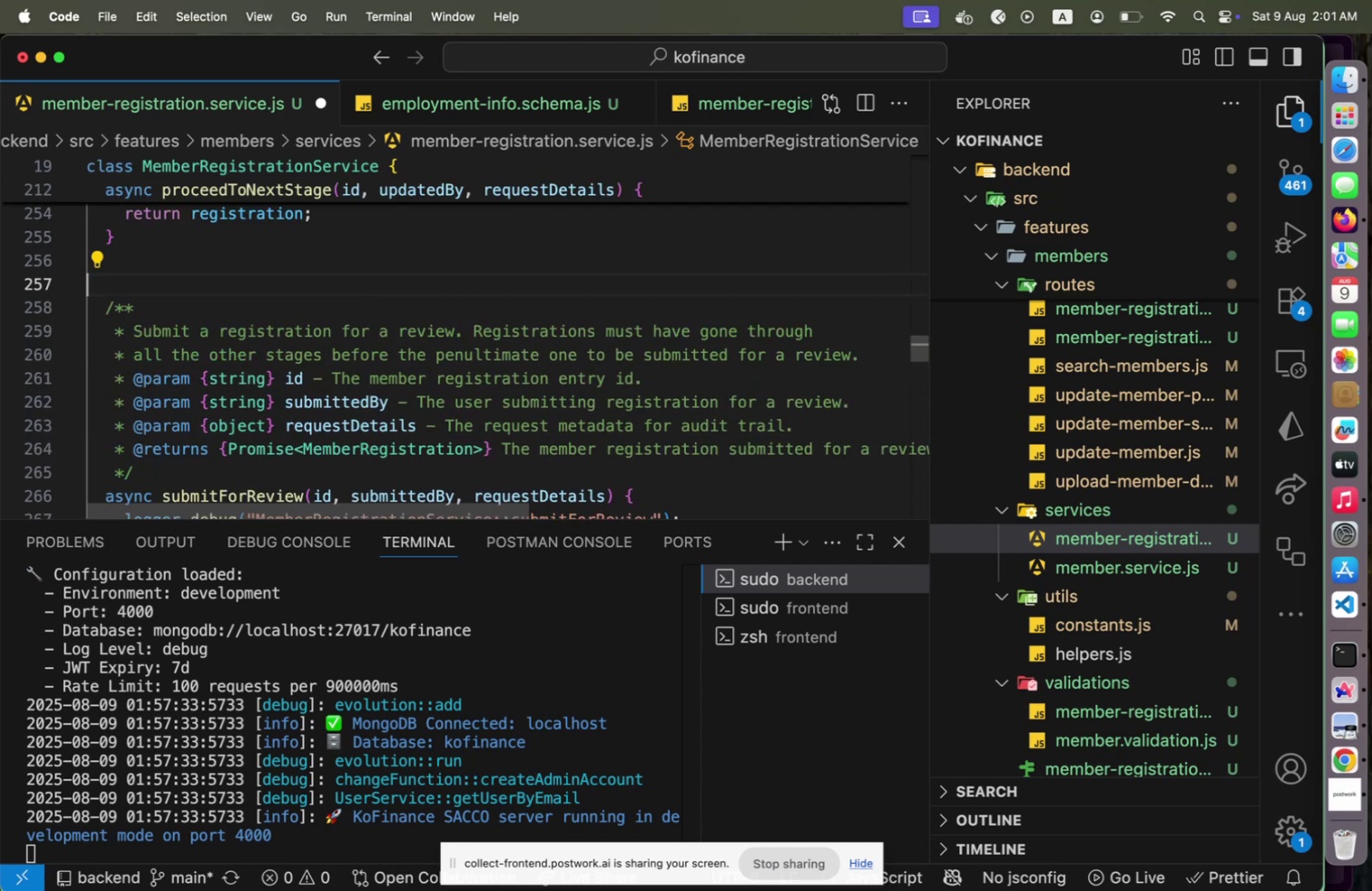 
key(Backspace)
 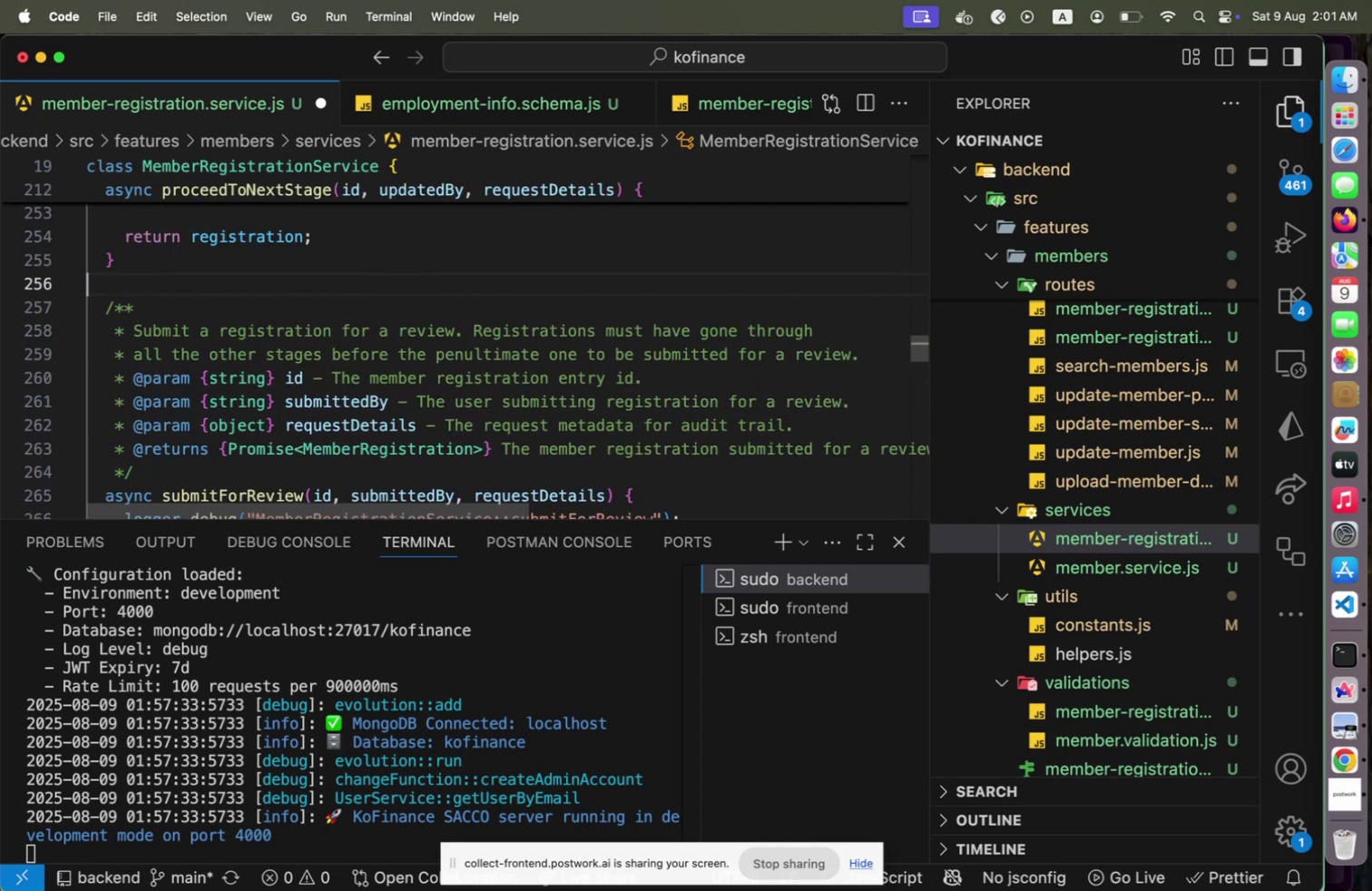 
key(Meta+CommandLeft)
 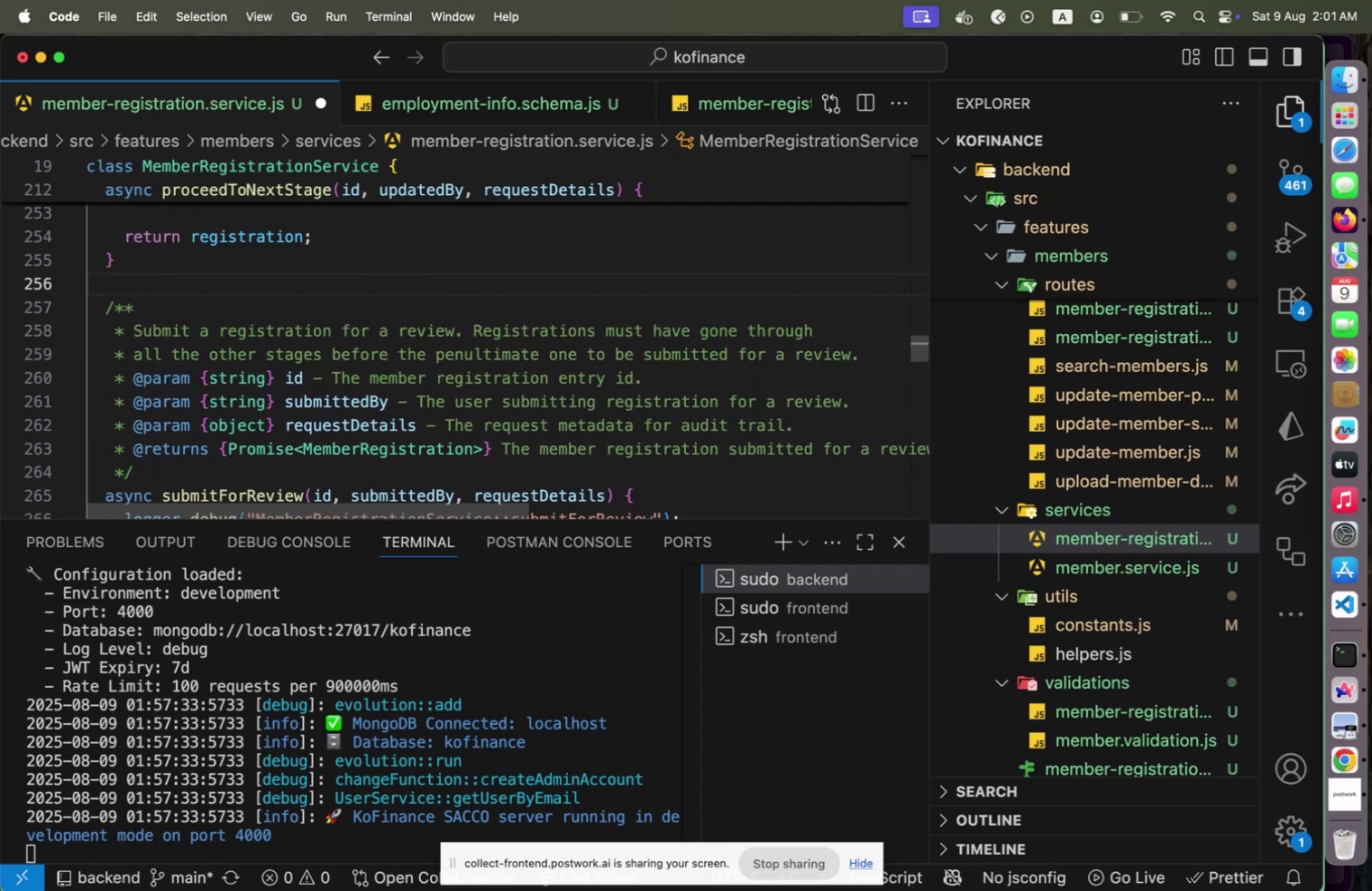 
key(Meta+S)
 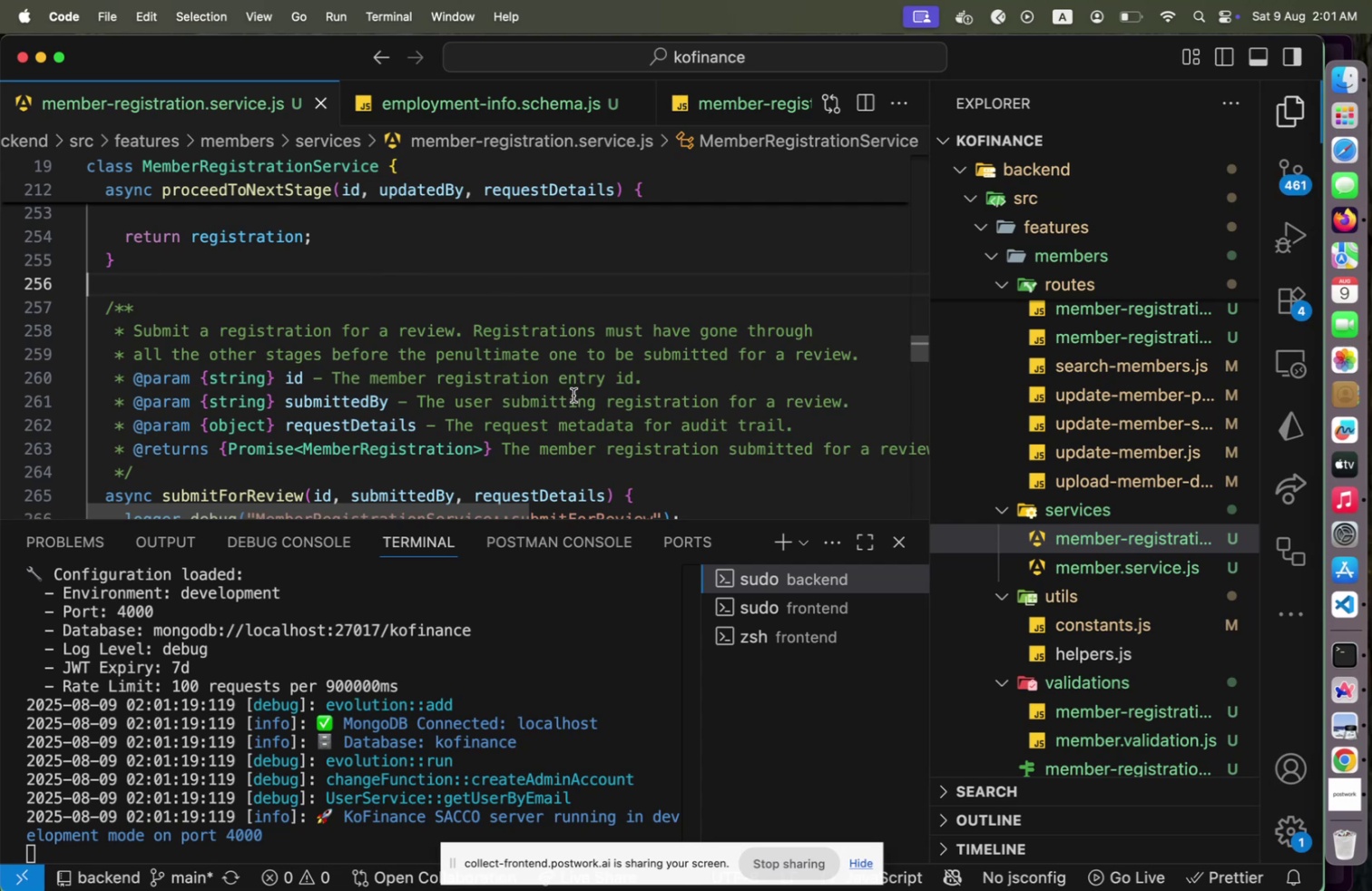 
wait(12.77)
 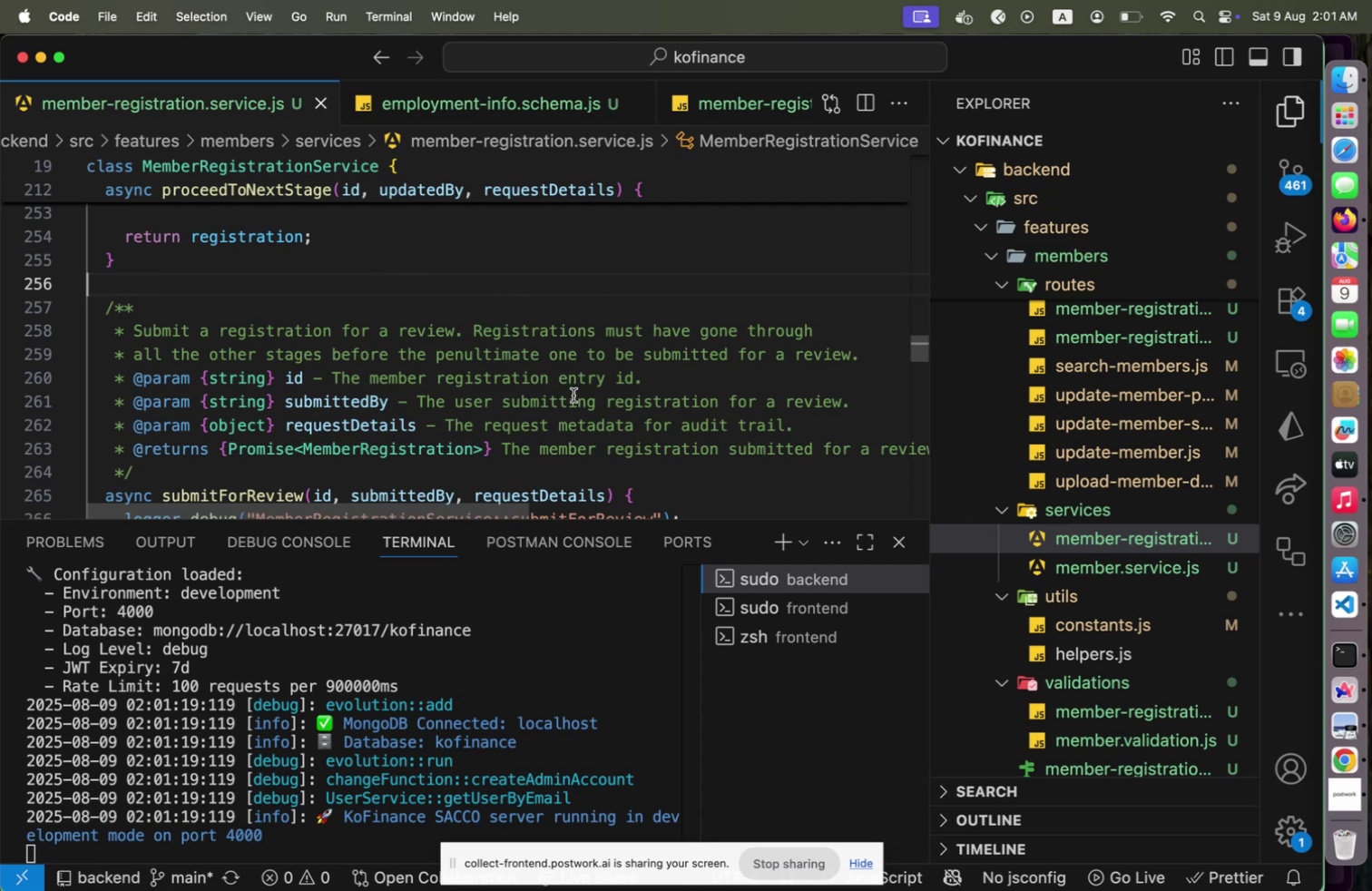 
scroll: coordinate [272, 380], scroll_direction: down, amount: 23.0
 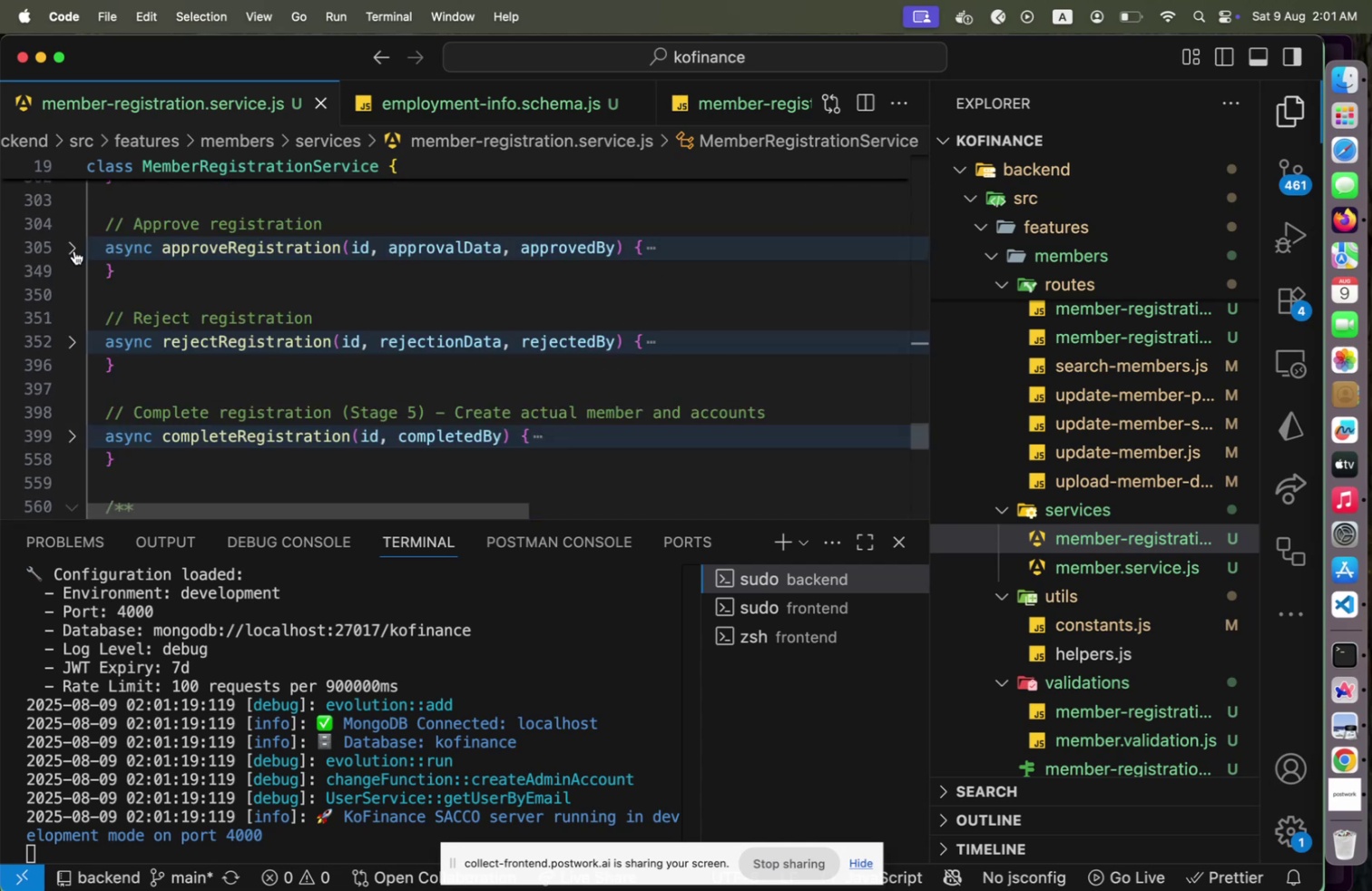 
left_click([74, 250])
 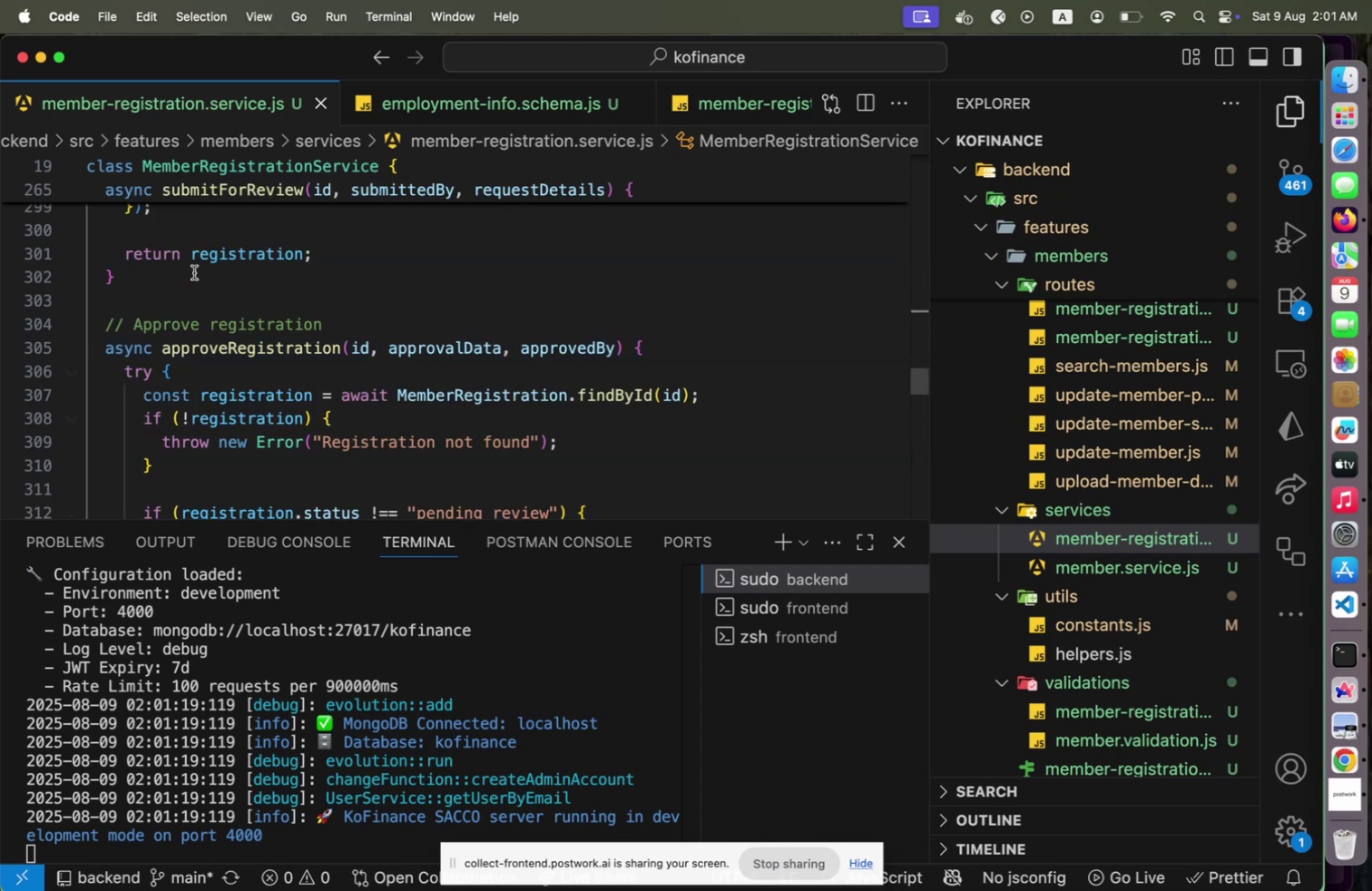 
scroll: coordinate [203, 307], scroll_direction: up, amount: 20.0
 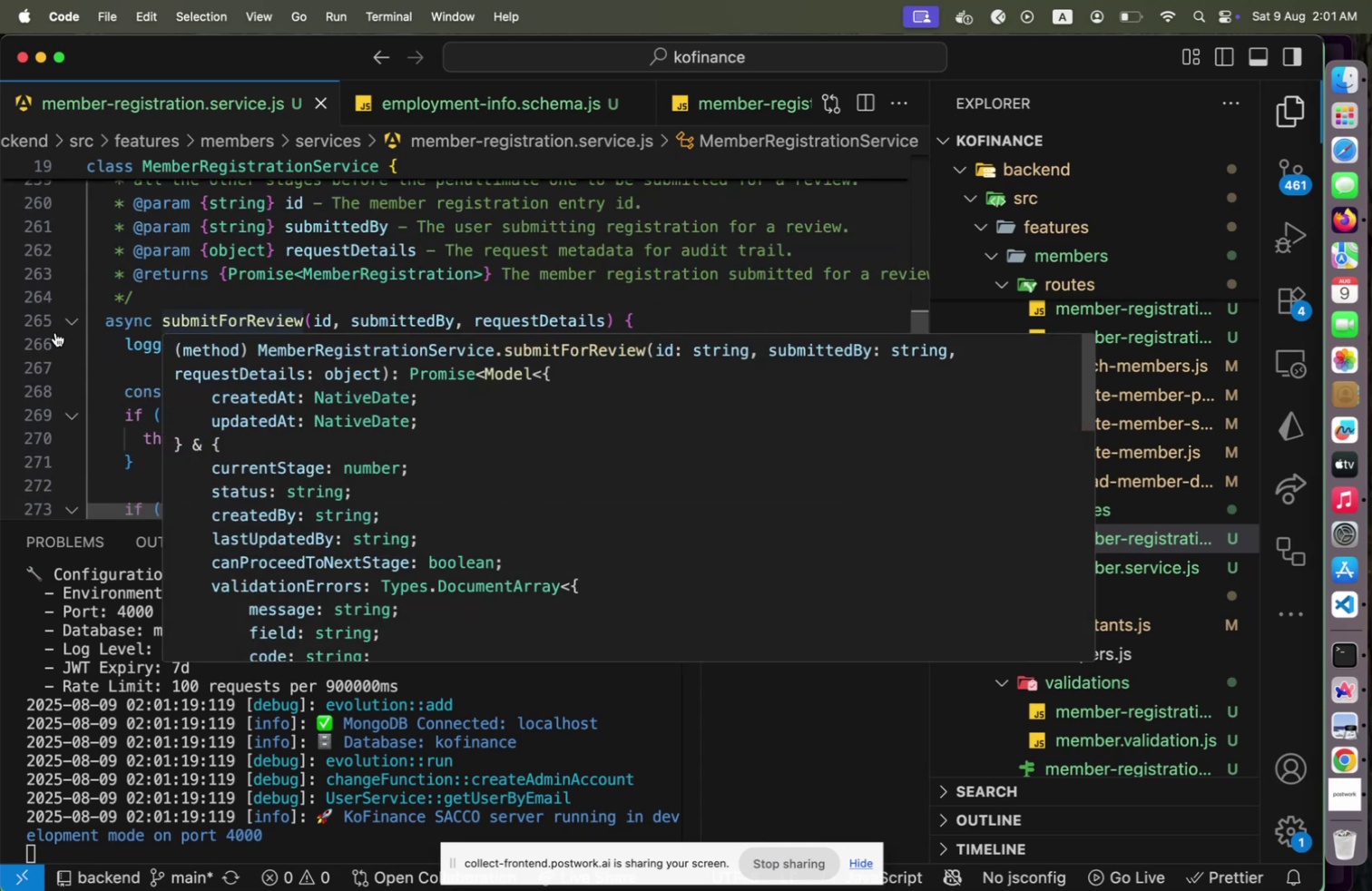 
left_click([62, 316])
 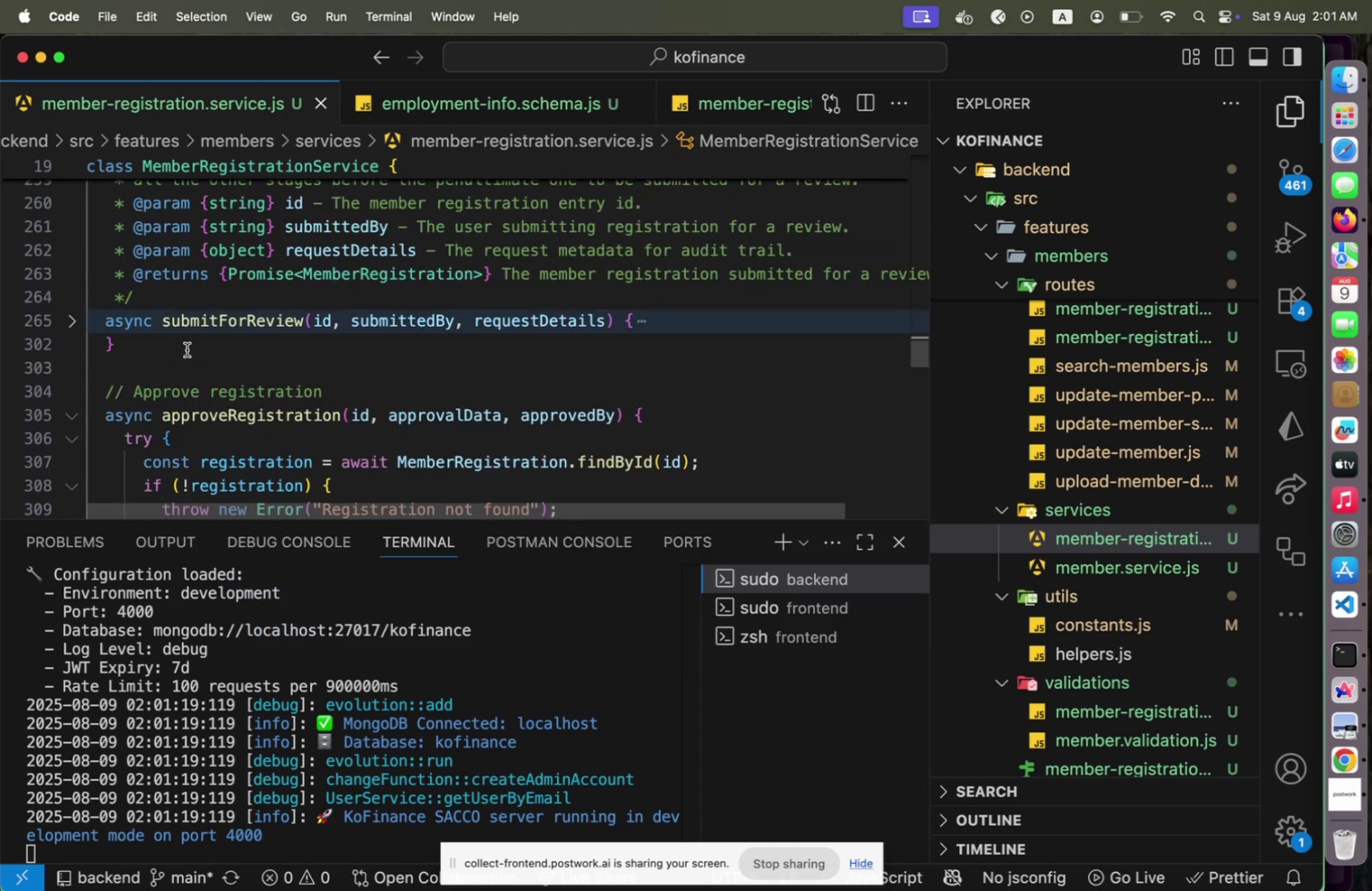 
scroll: coordinate [187, 349], scroll_direction: down, amount: 3.0
 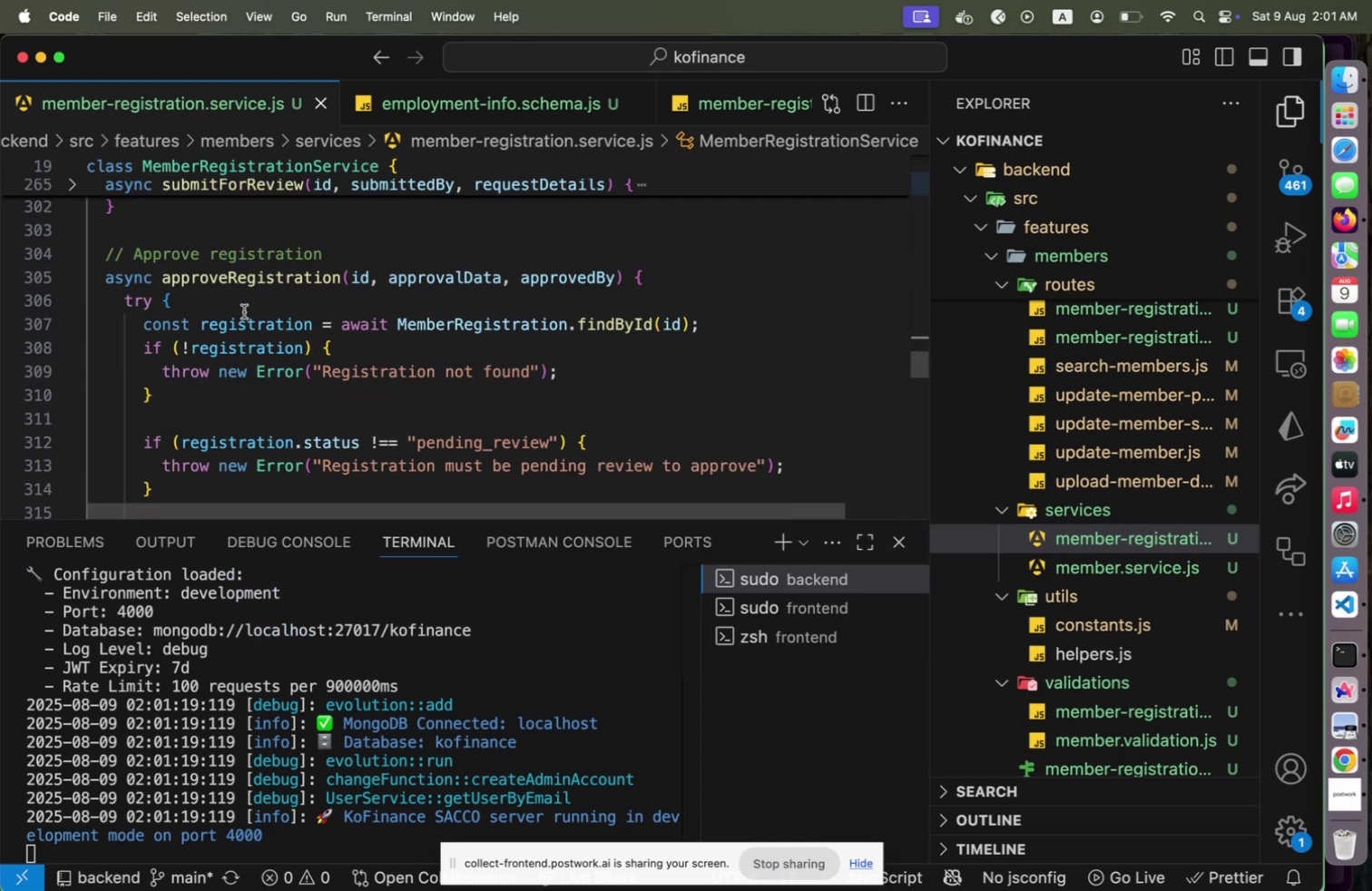 
left_click([246, 308])
 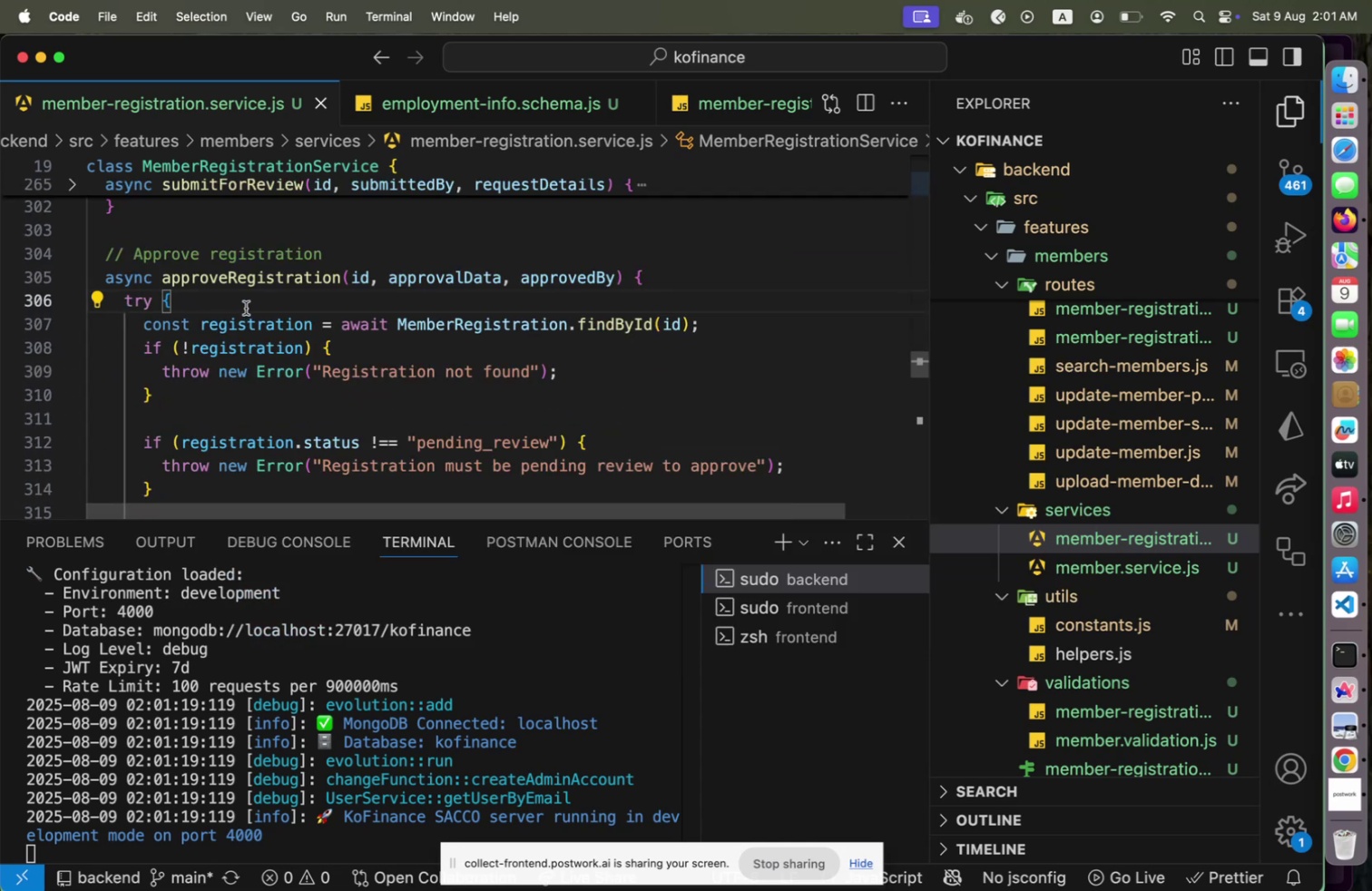 
type([Home]logger.de)
 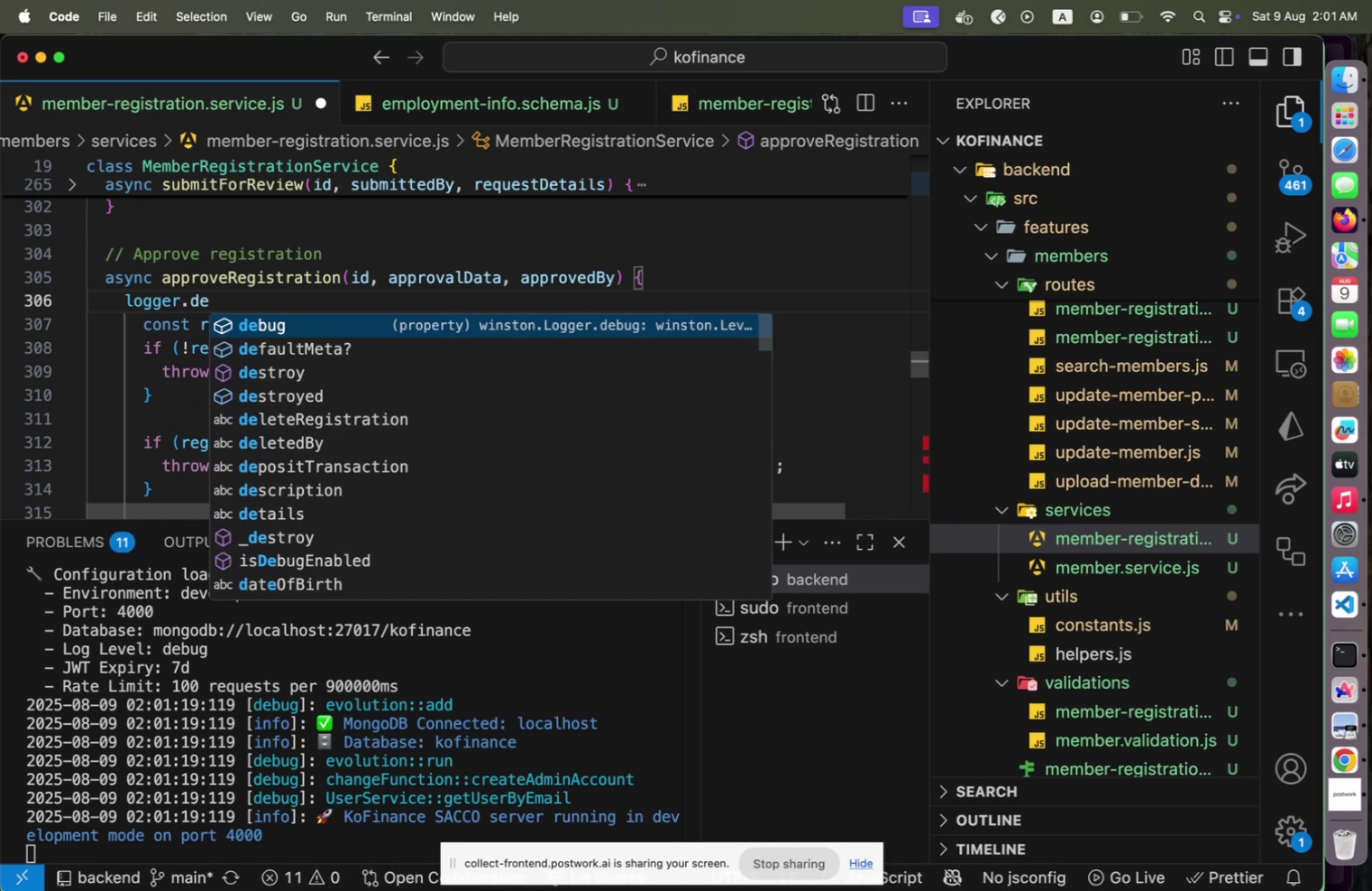 
key(Enter)
 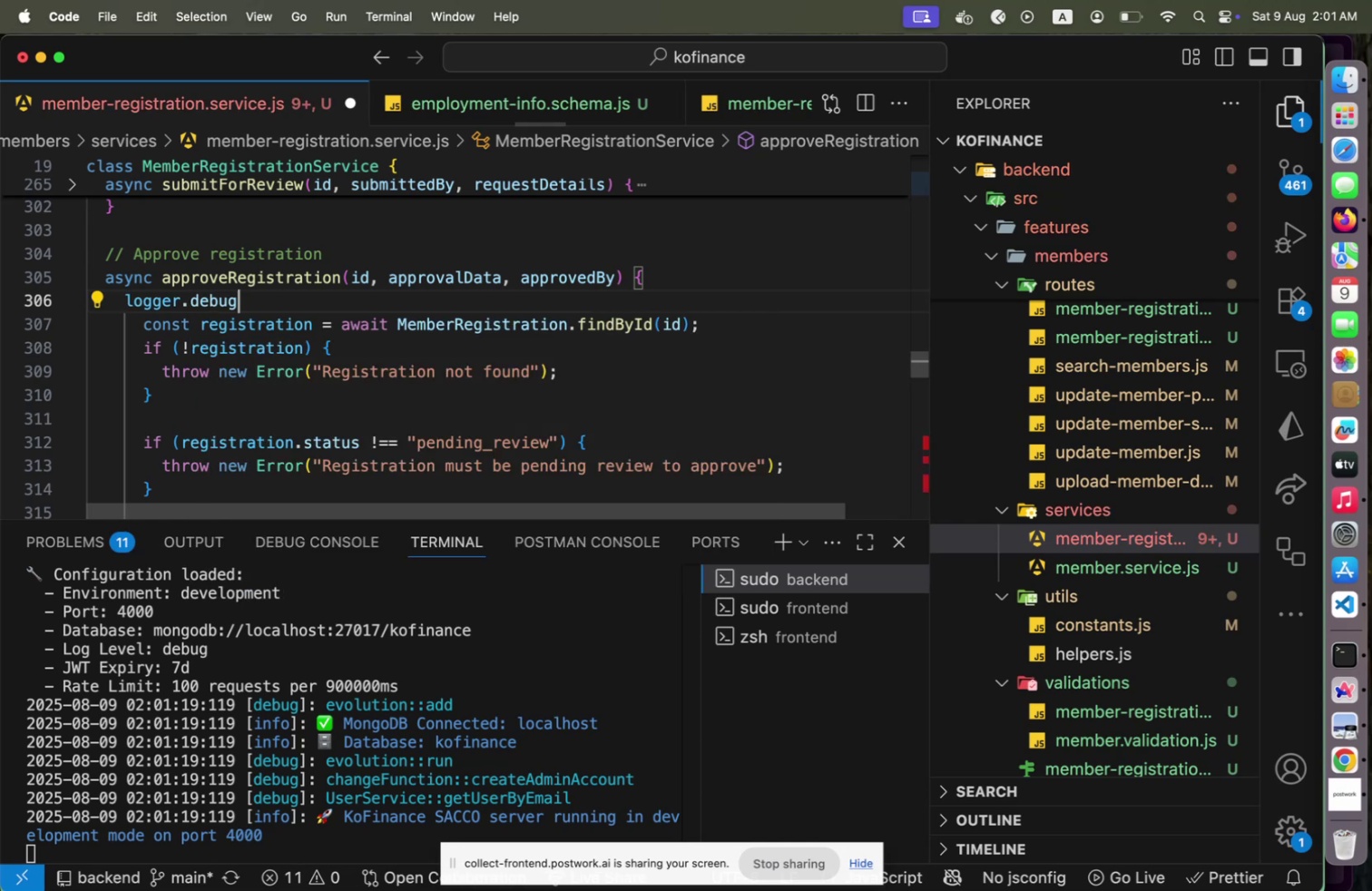 
type(('MemberRegisrta)
key(Backspace)
key(Backspace)
key(Backspace)
type(trationService::approveRegistration)
 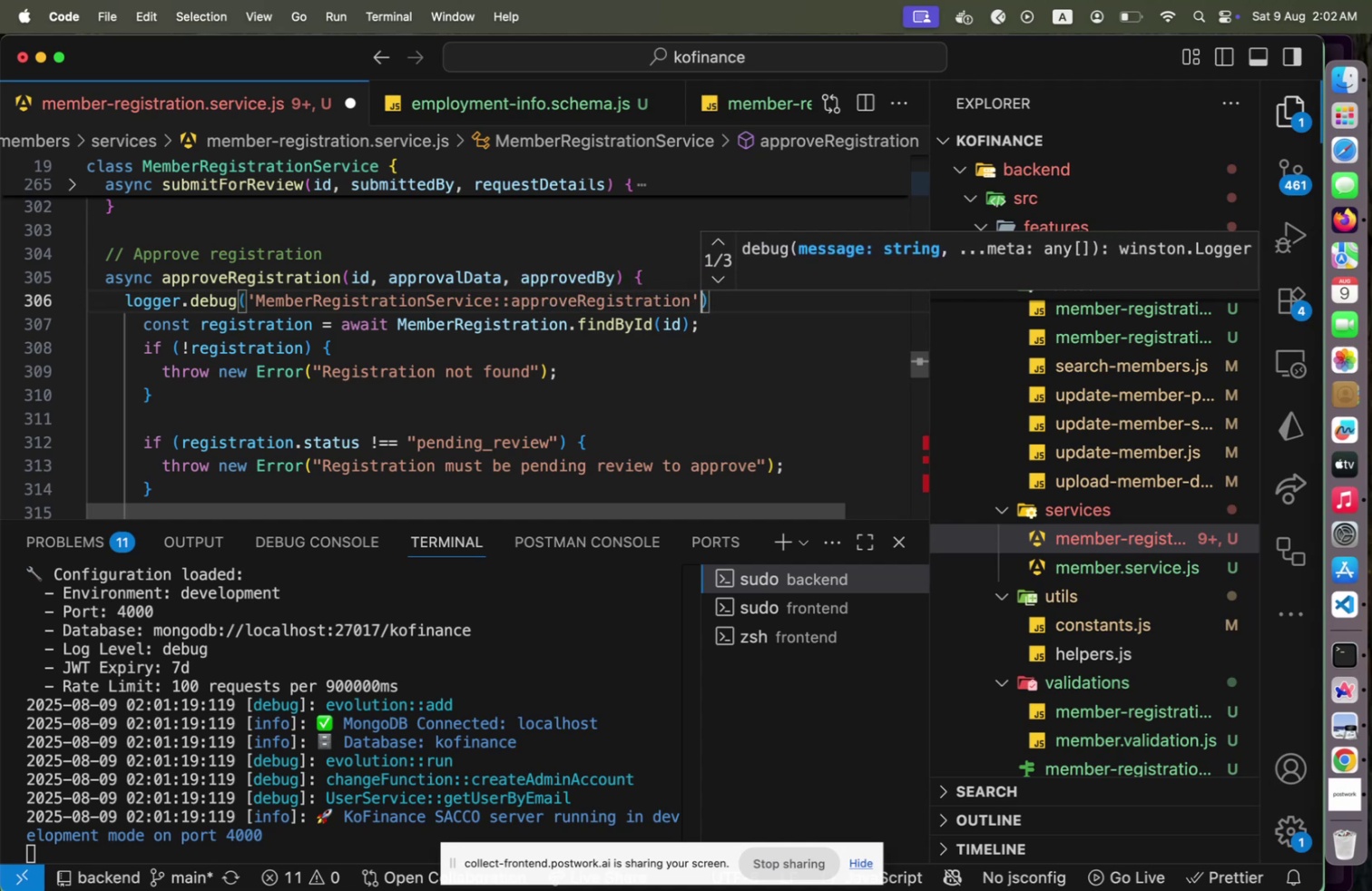 
 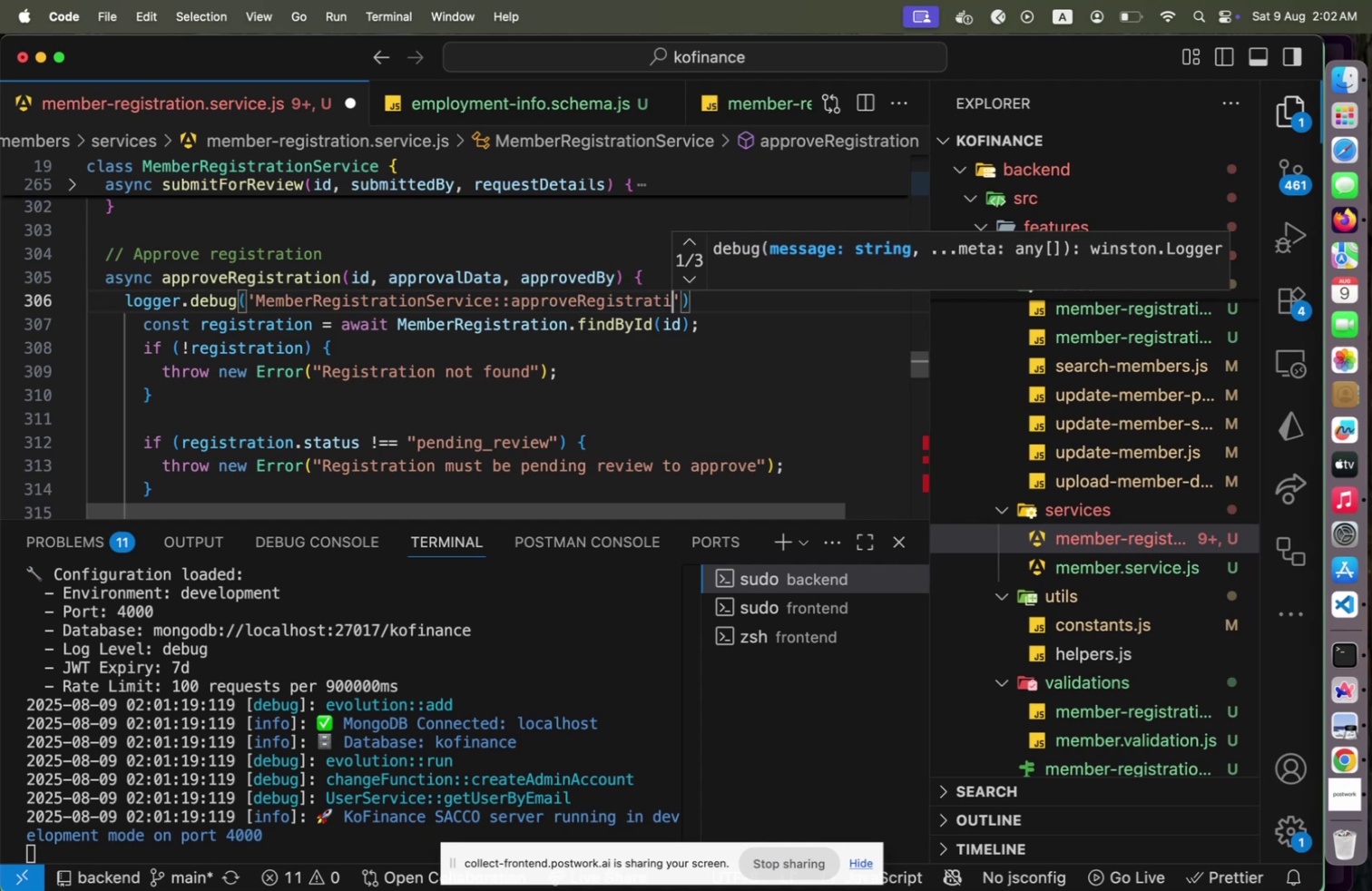 
key(ArrowRight)
 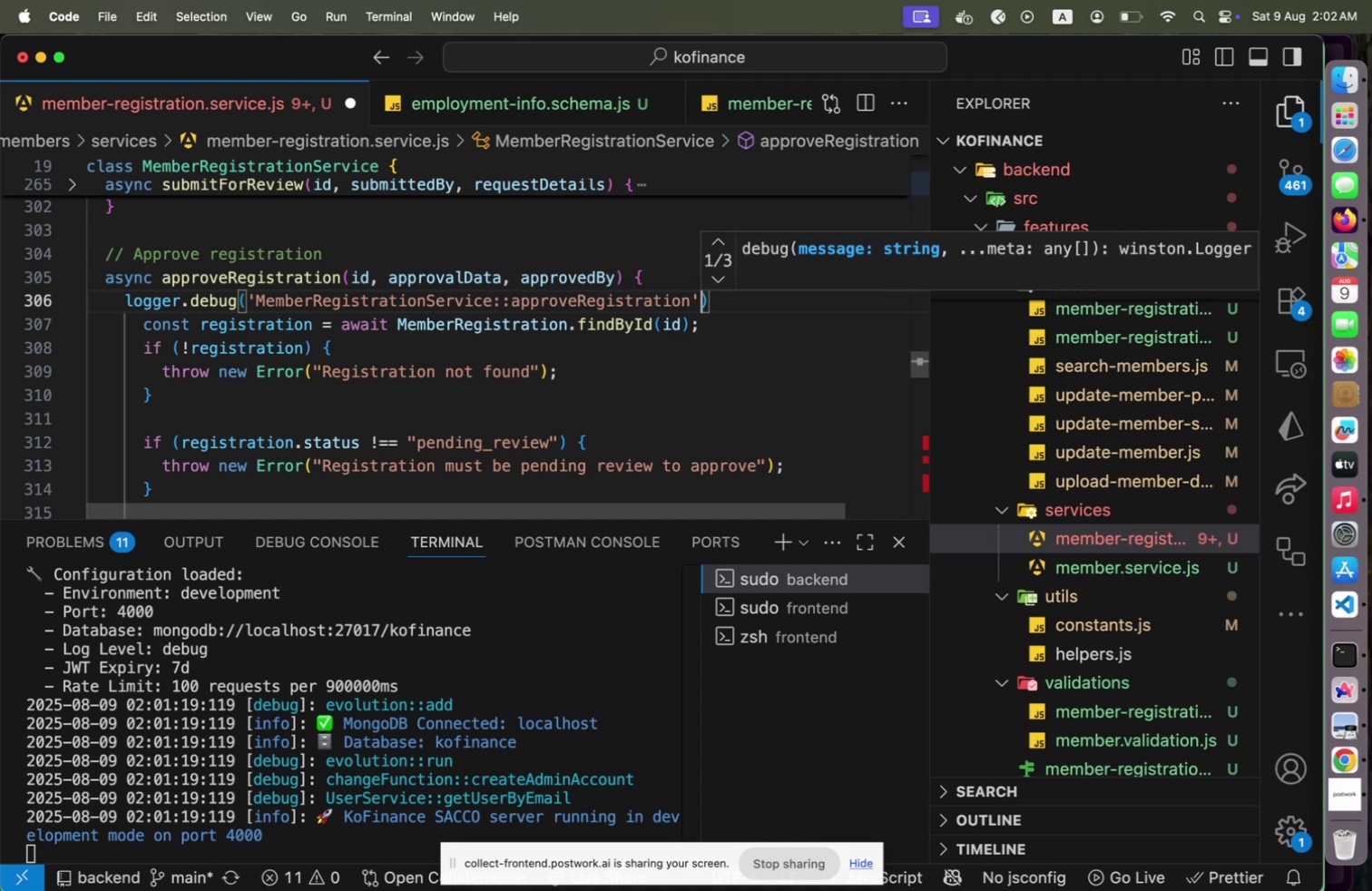 
key(ArrowRight)
 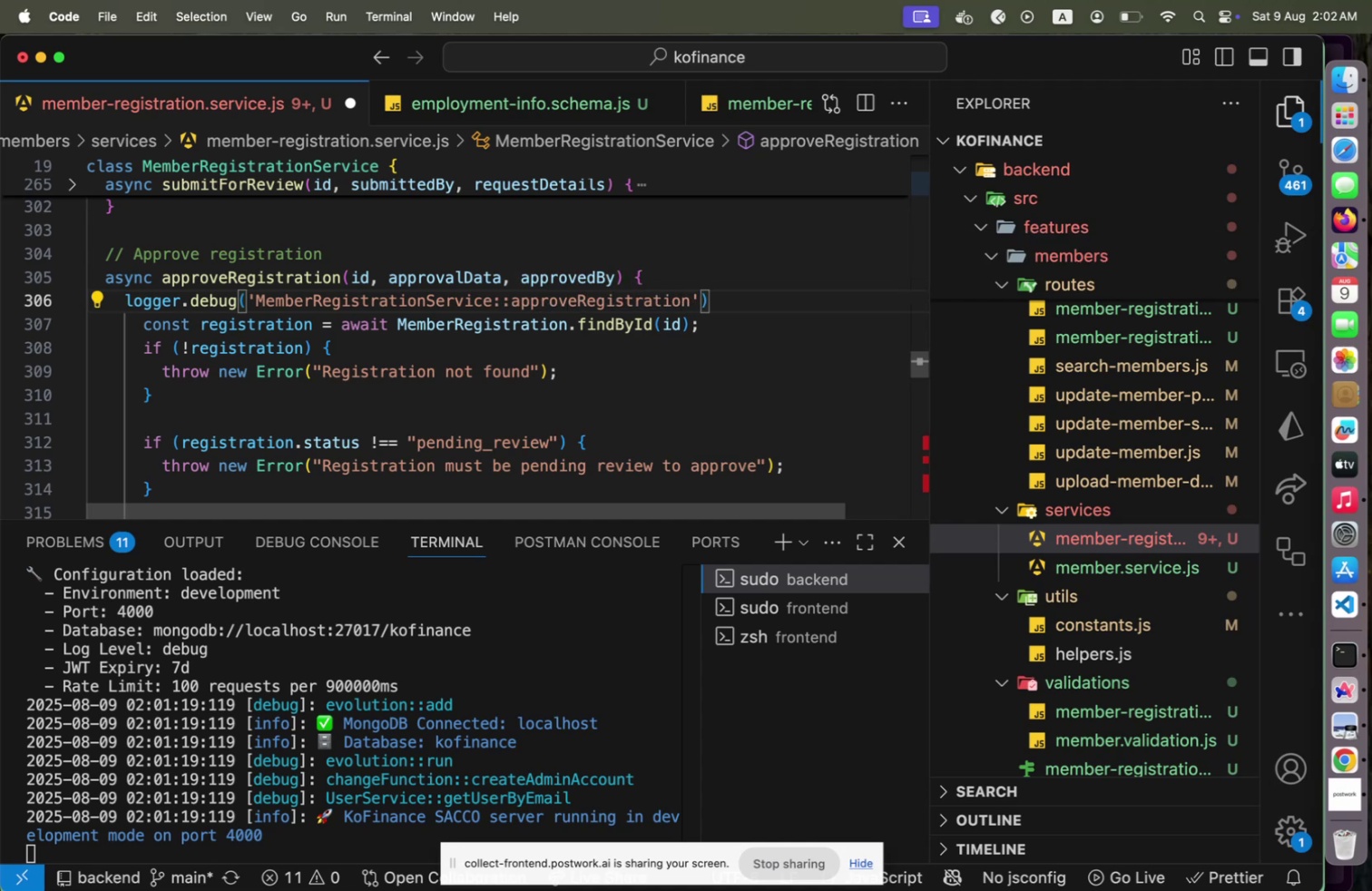 
key(Semicolon)
 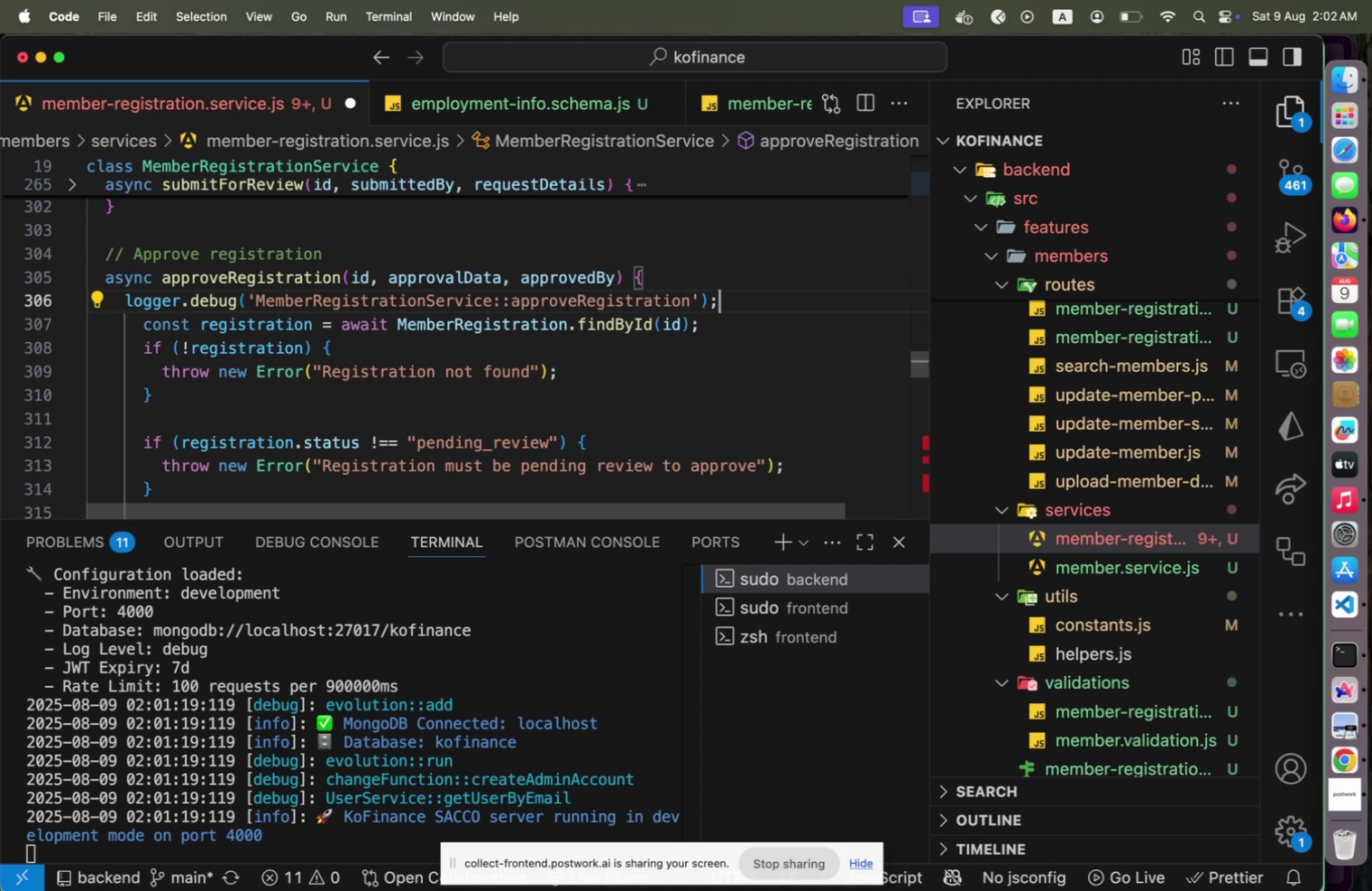 
key(Enter)
 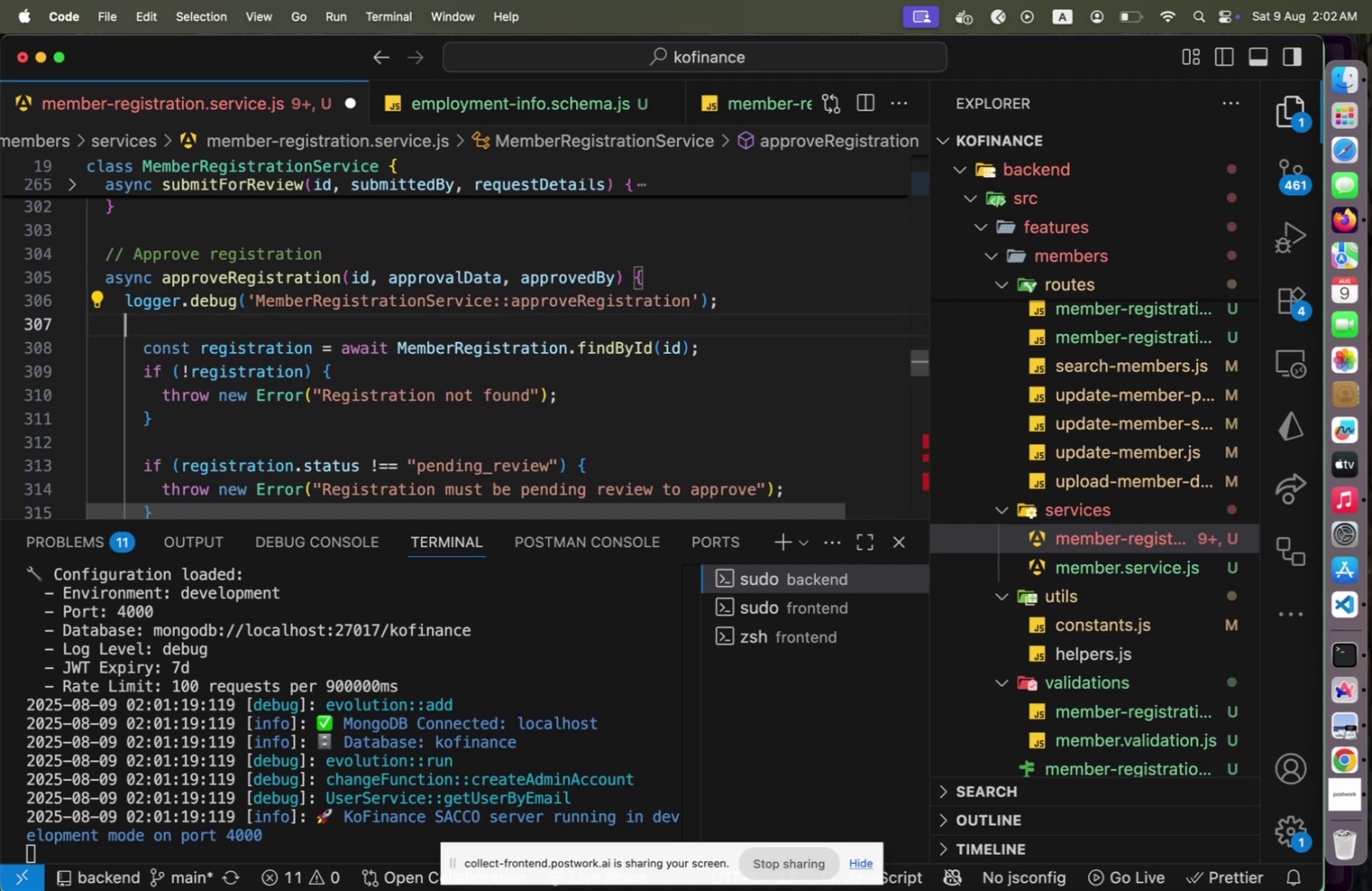 
key(ArrowDown)
 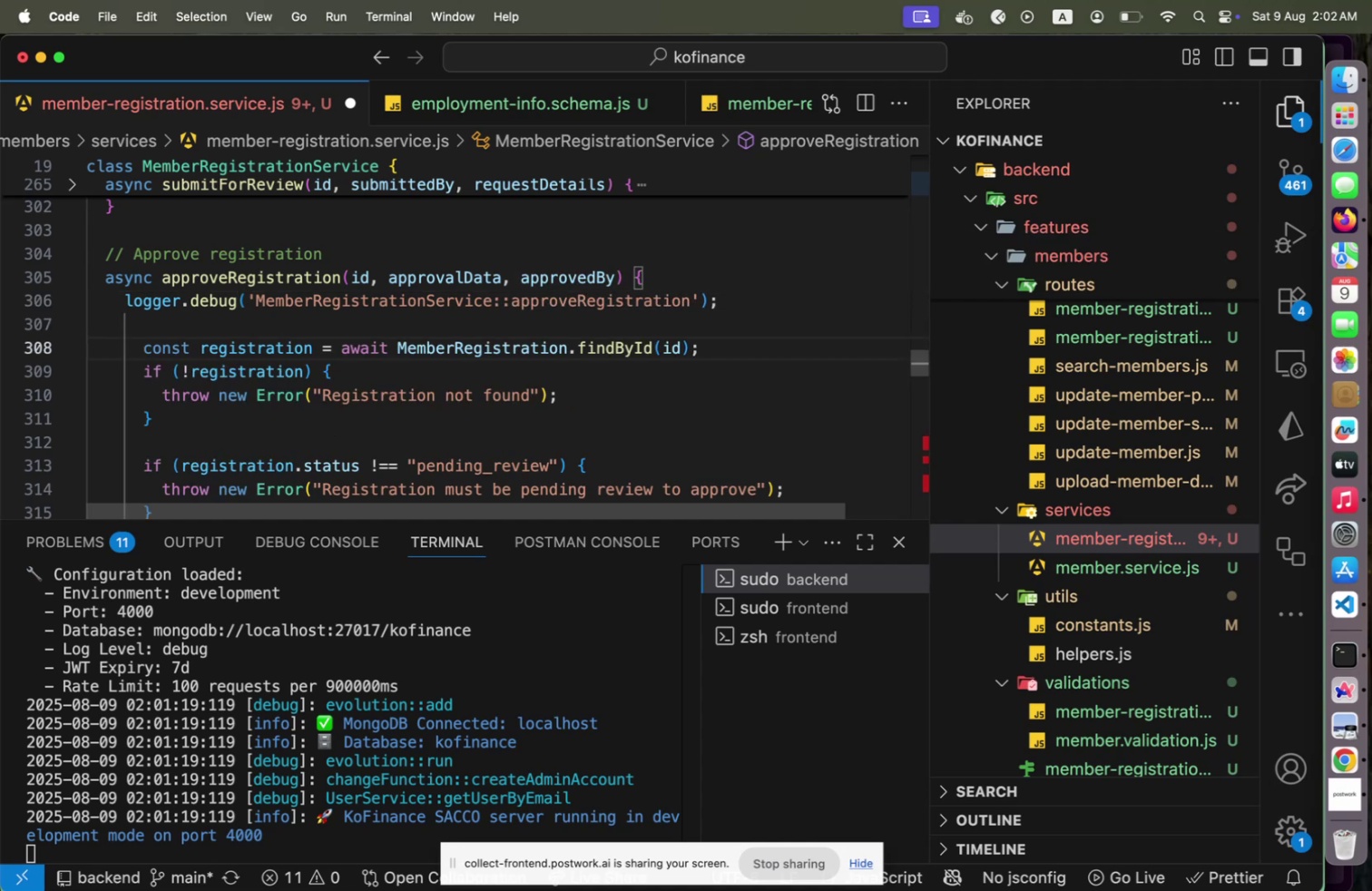 
hold_key(key=ArrowRight, duration=0.82)
 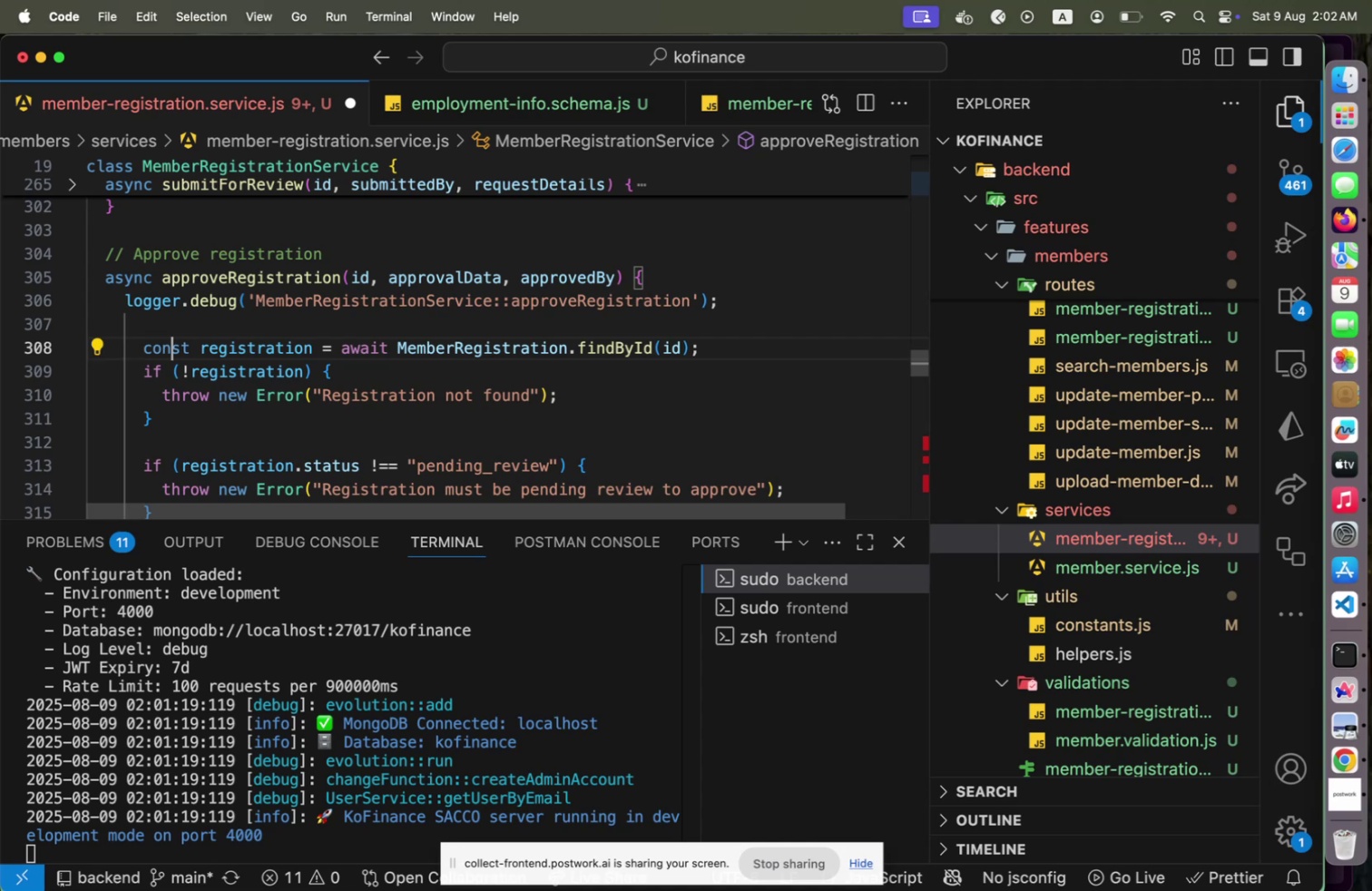 
key(ArrowDown)
 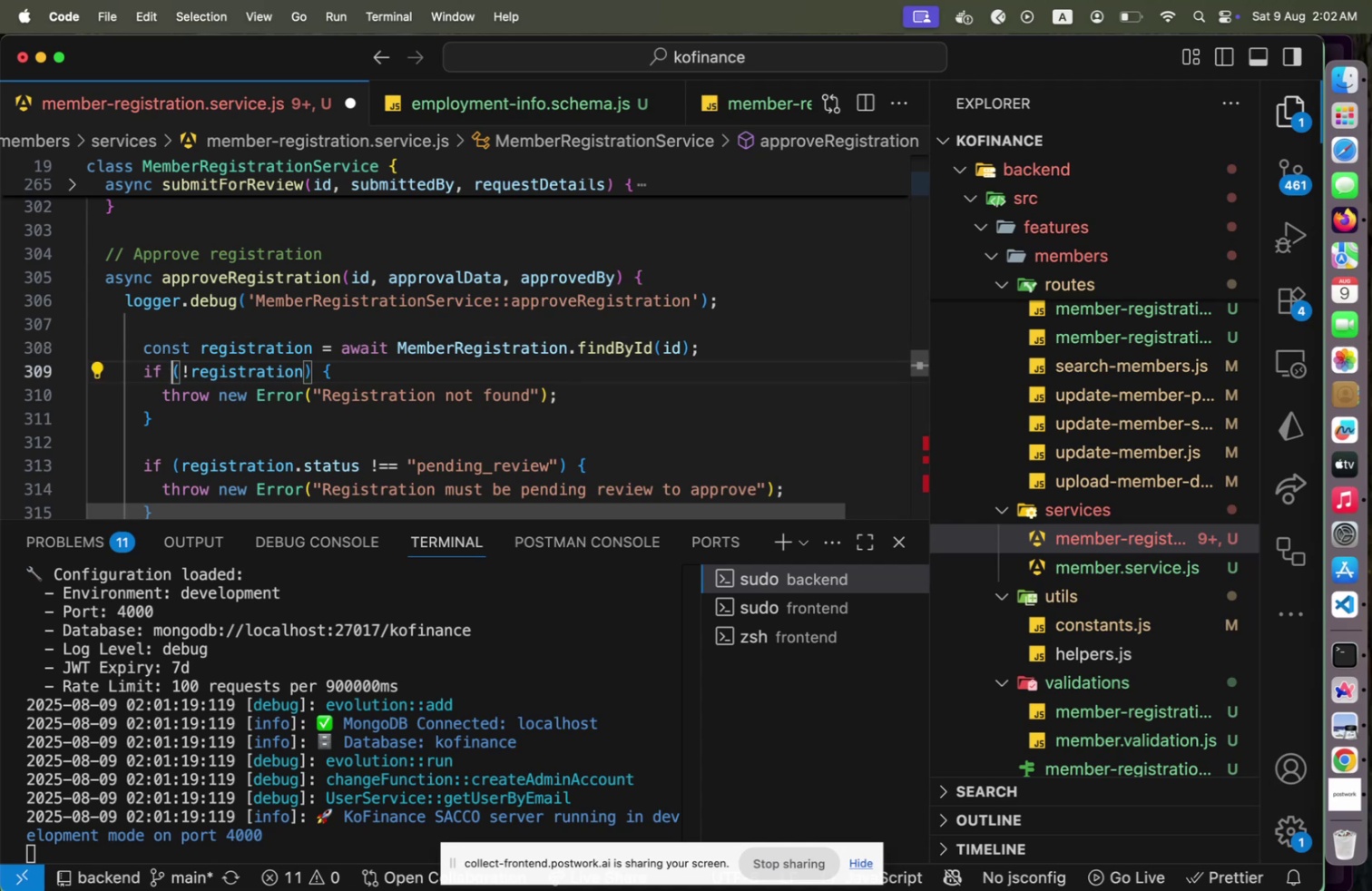 
hold_key(key=ArrowRight, duration=1.16)
 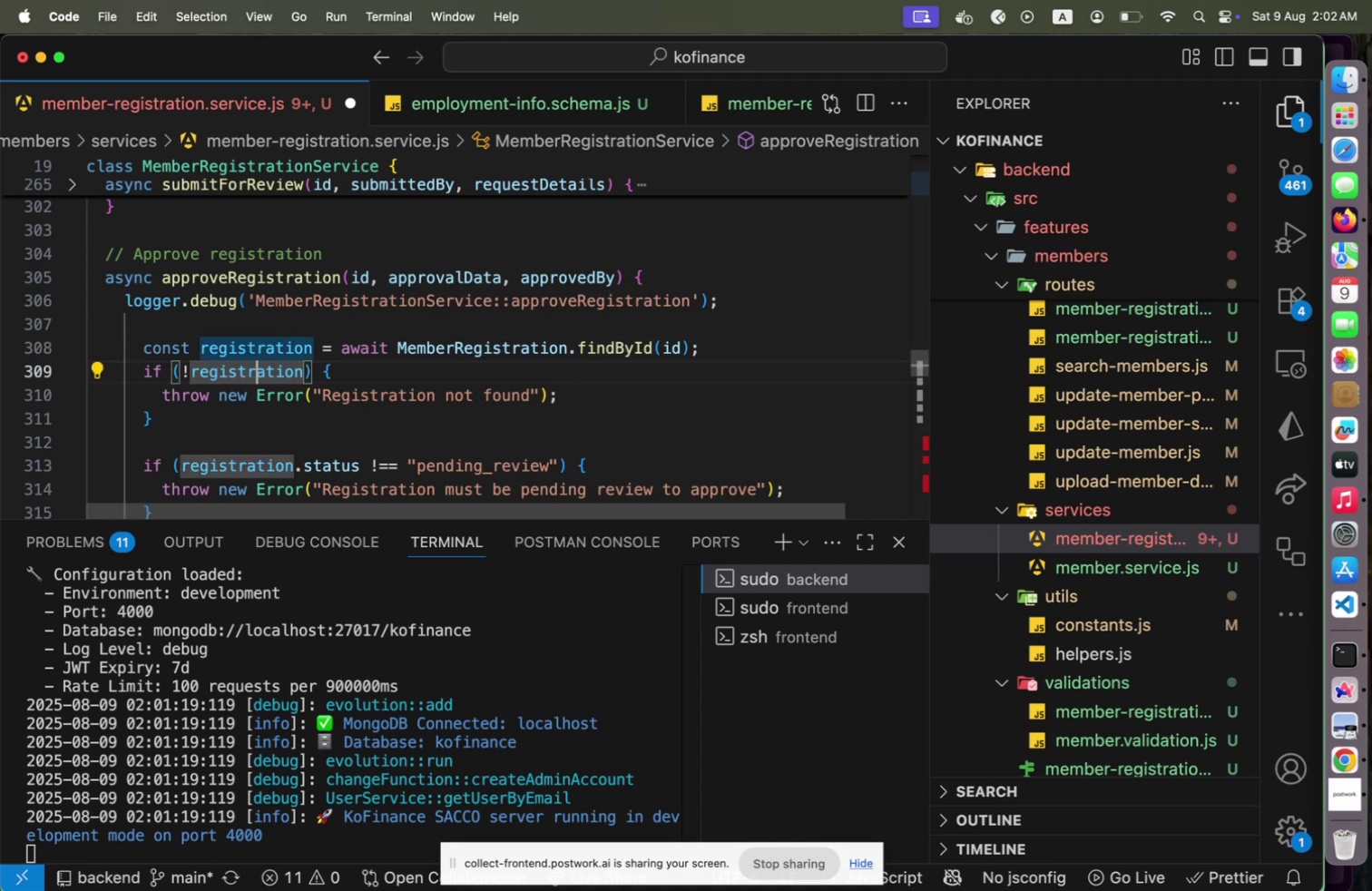 
key(ArrowDown)
 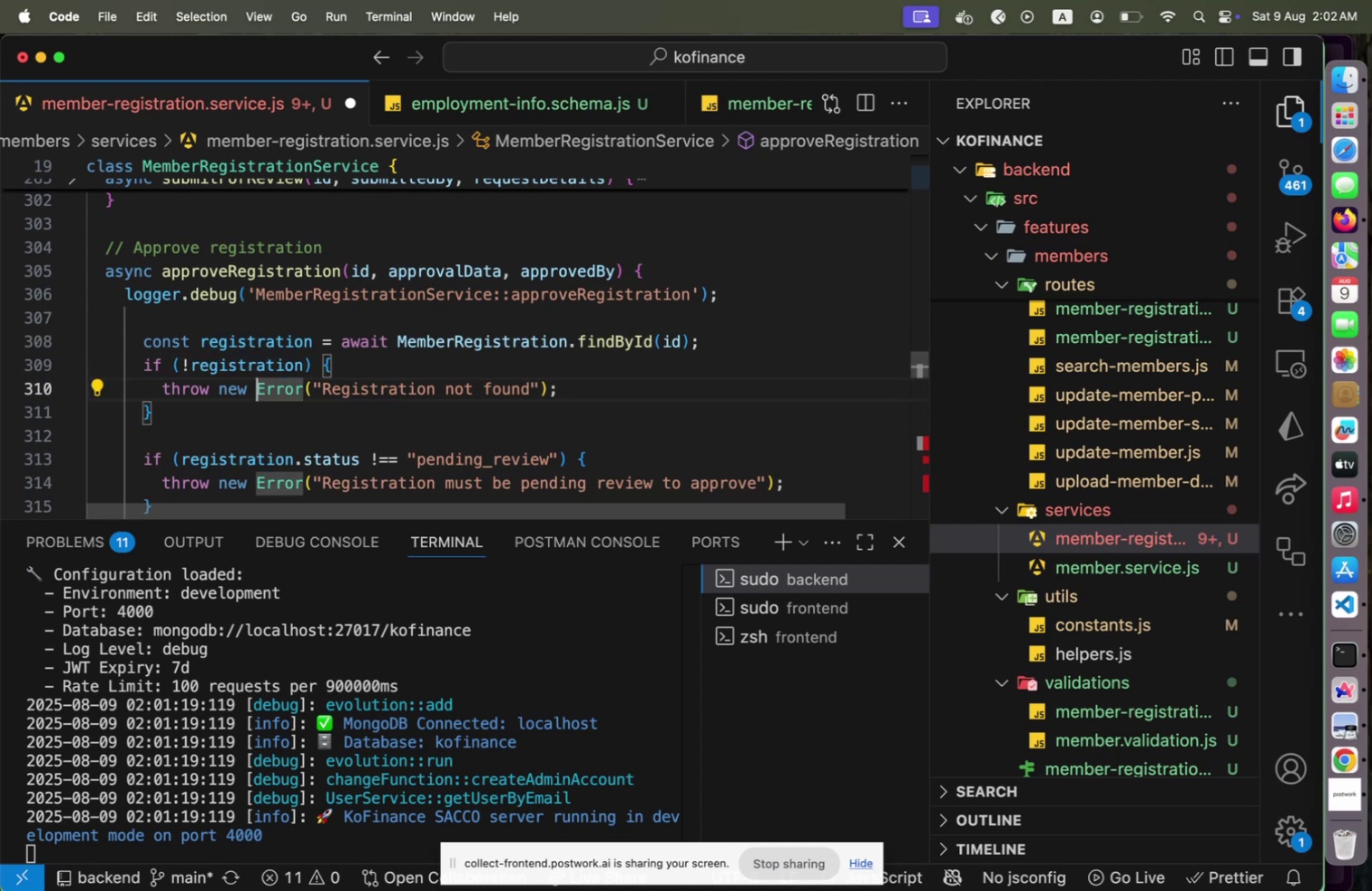 
type(Api)
 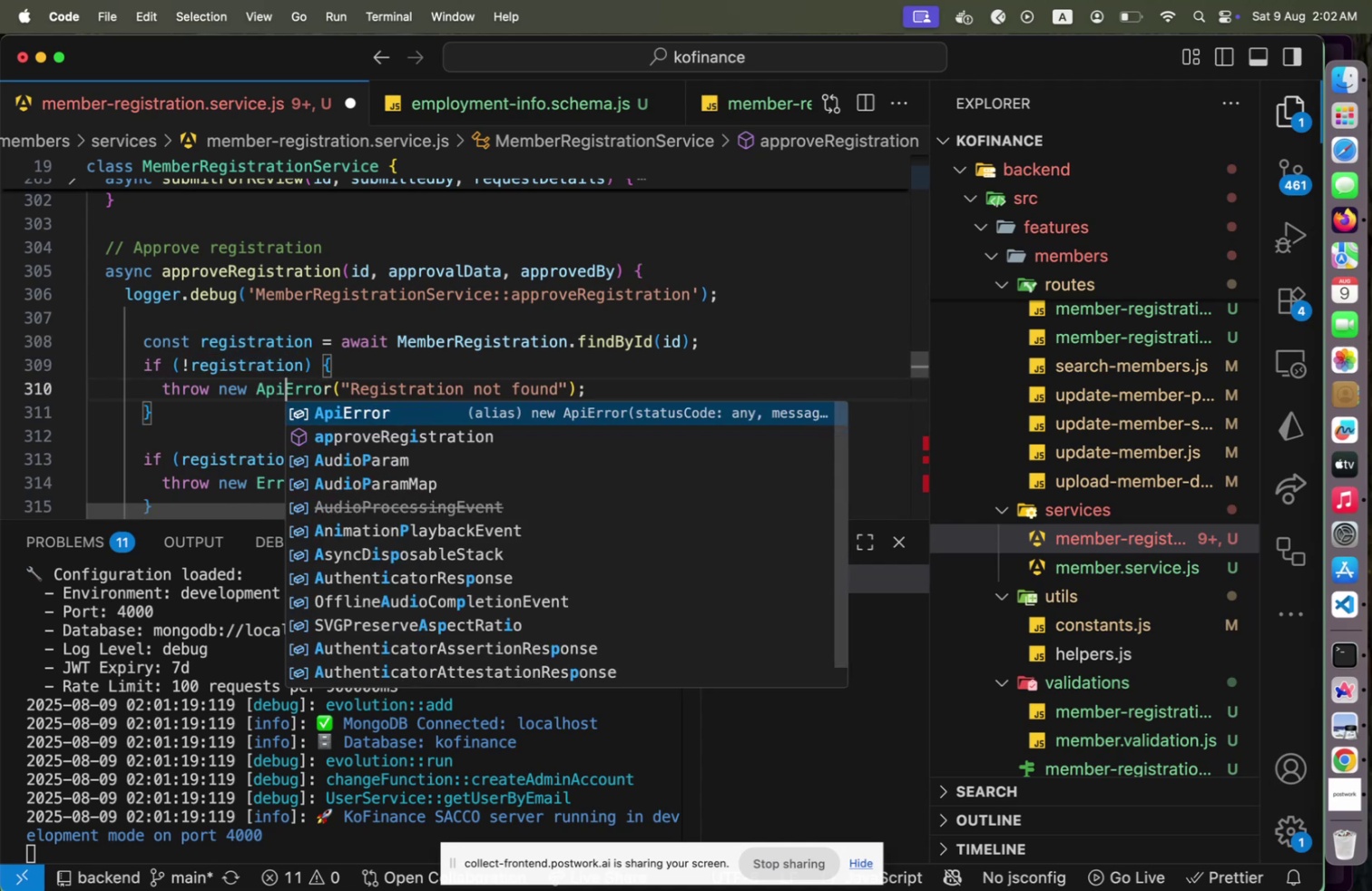 
hold_key(key=ArrowRight, duration=0.83)
 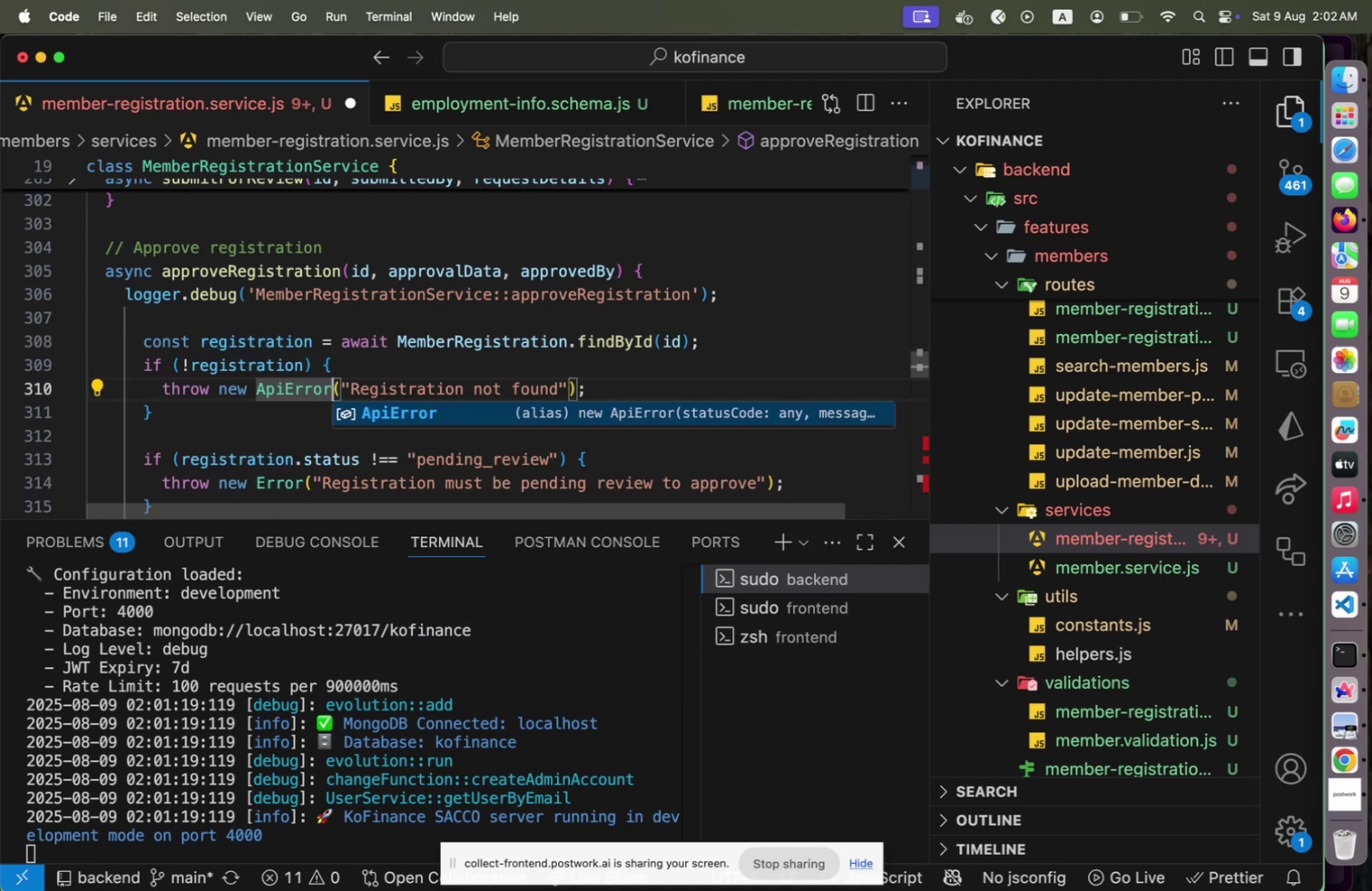 
key(ArrowRight)
 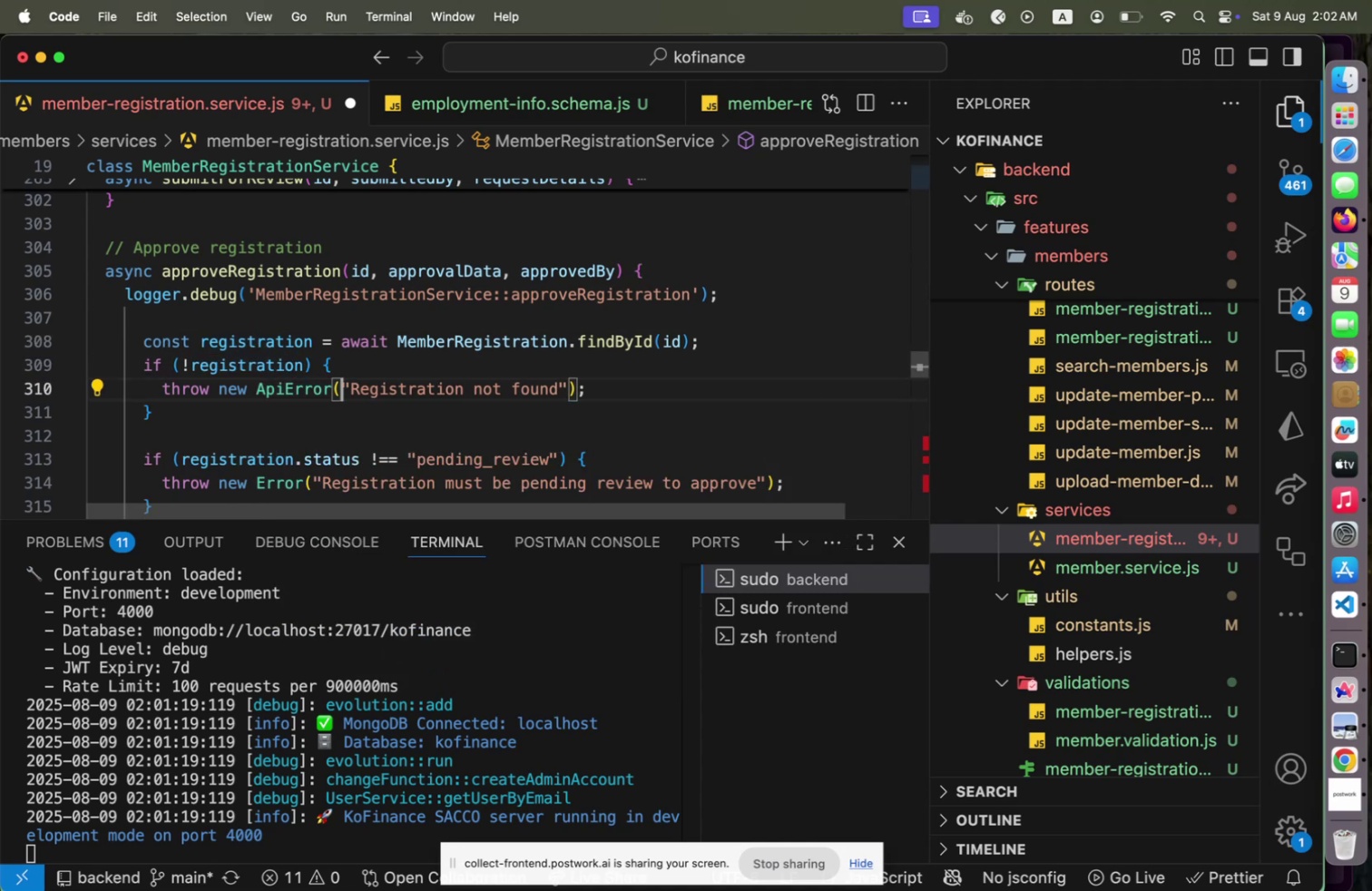 
type(NOT)
key(Backspace)
key(Backspace)
key(Backspace)
type(HTTPS)
 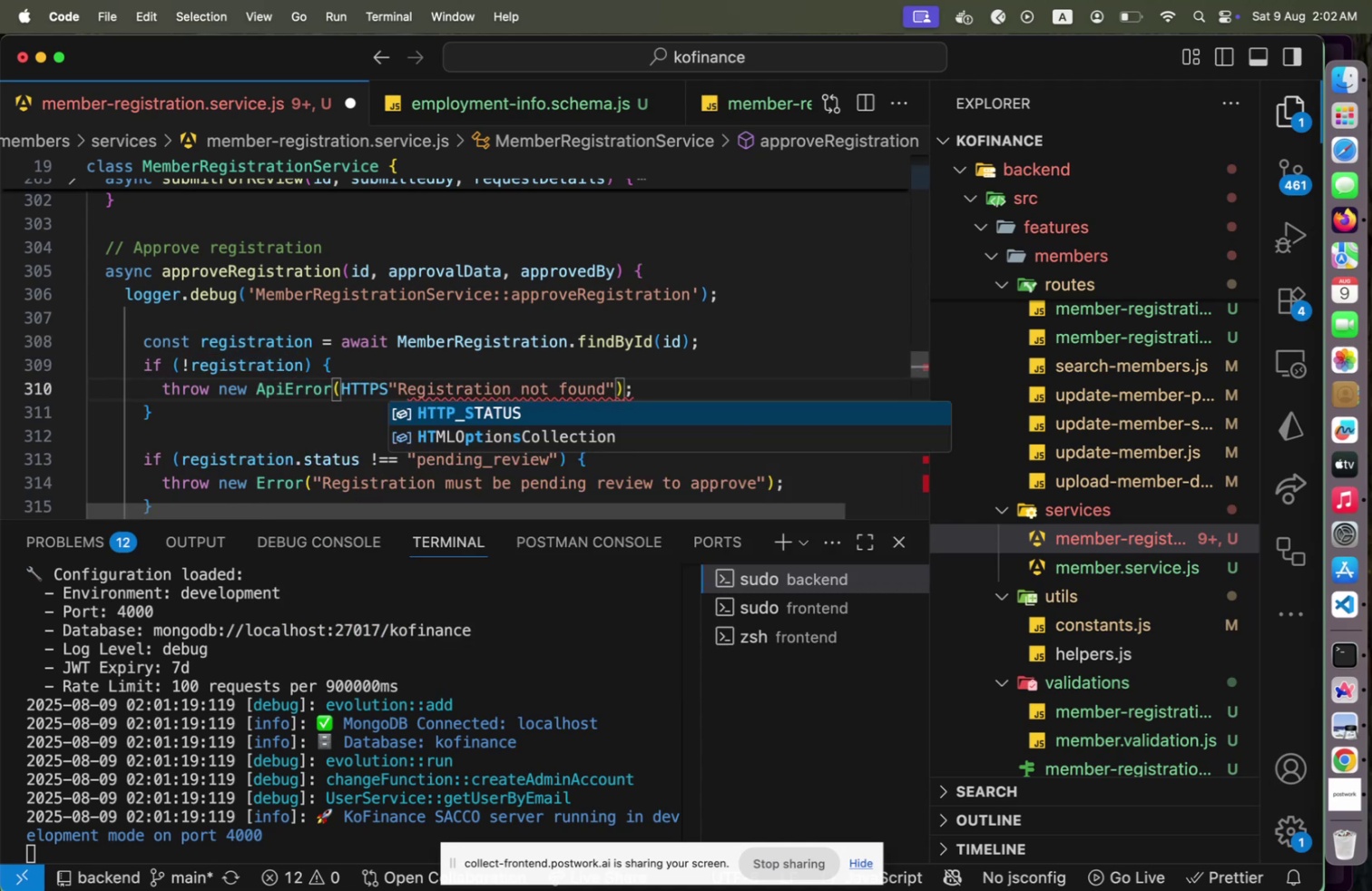 
key(Enter)
 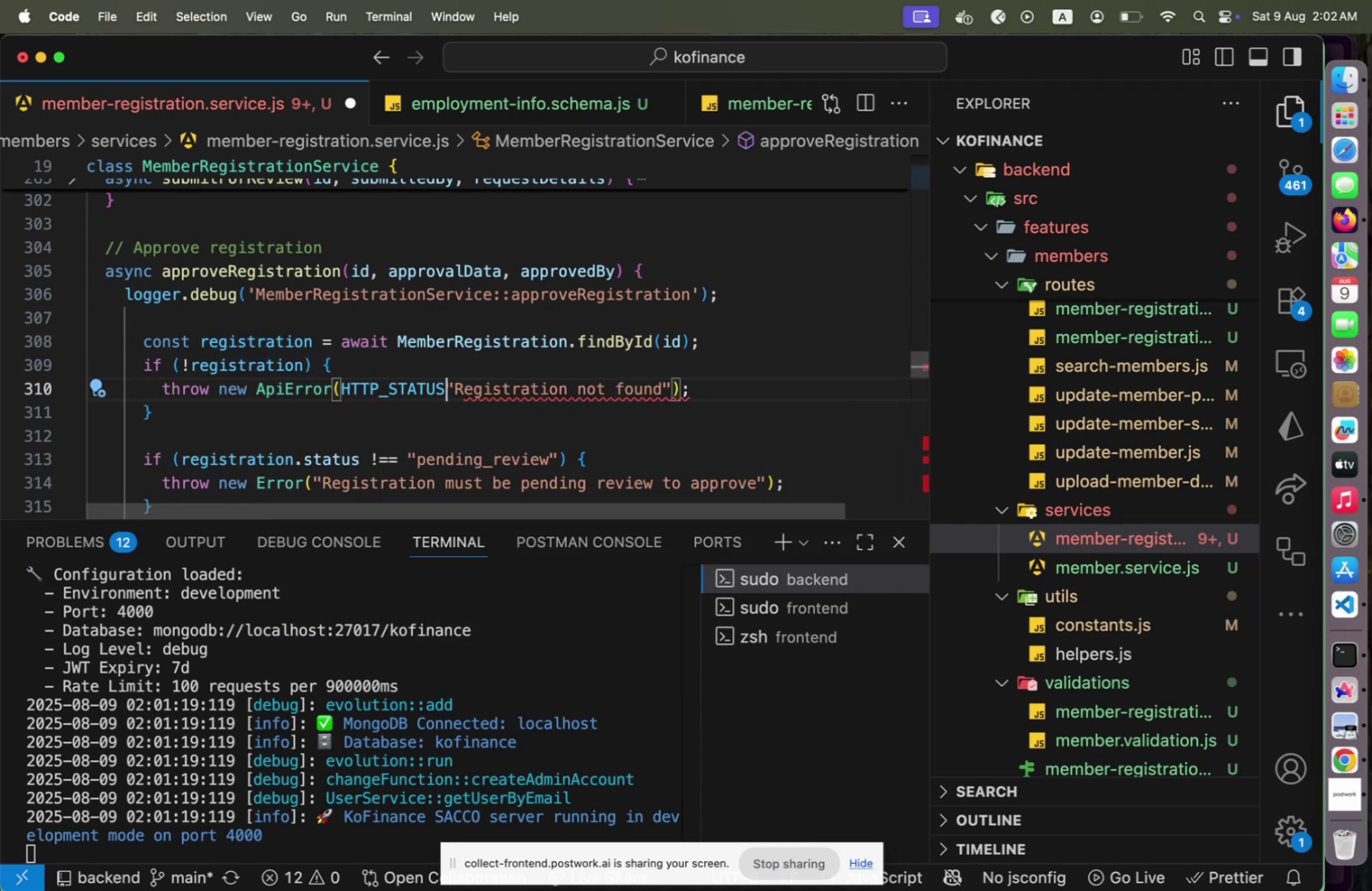 
key(Period)
 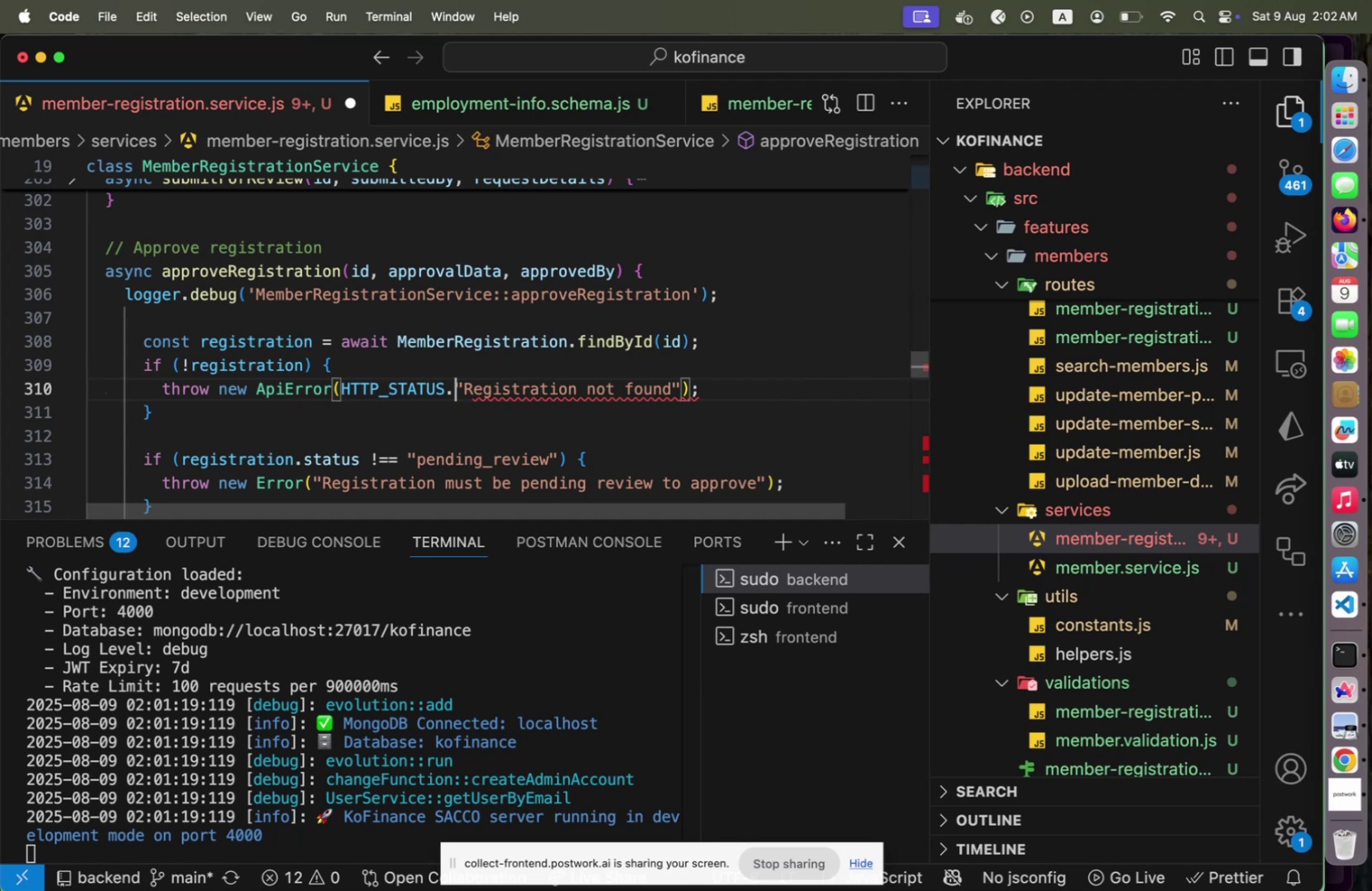 
key(Shift+N)
 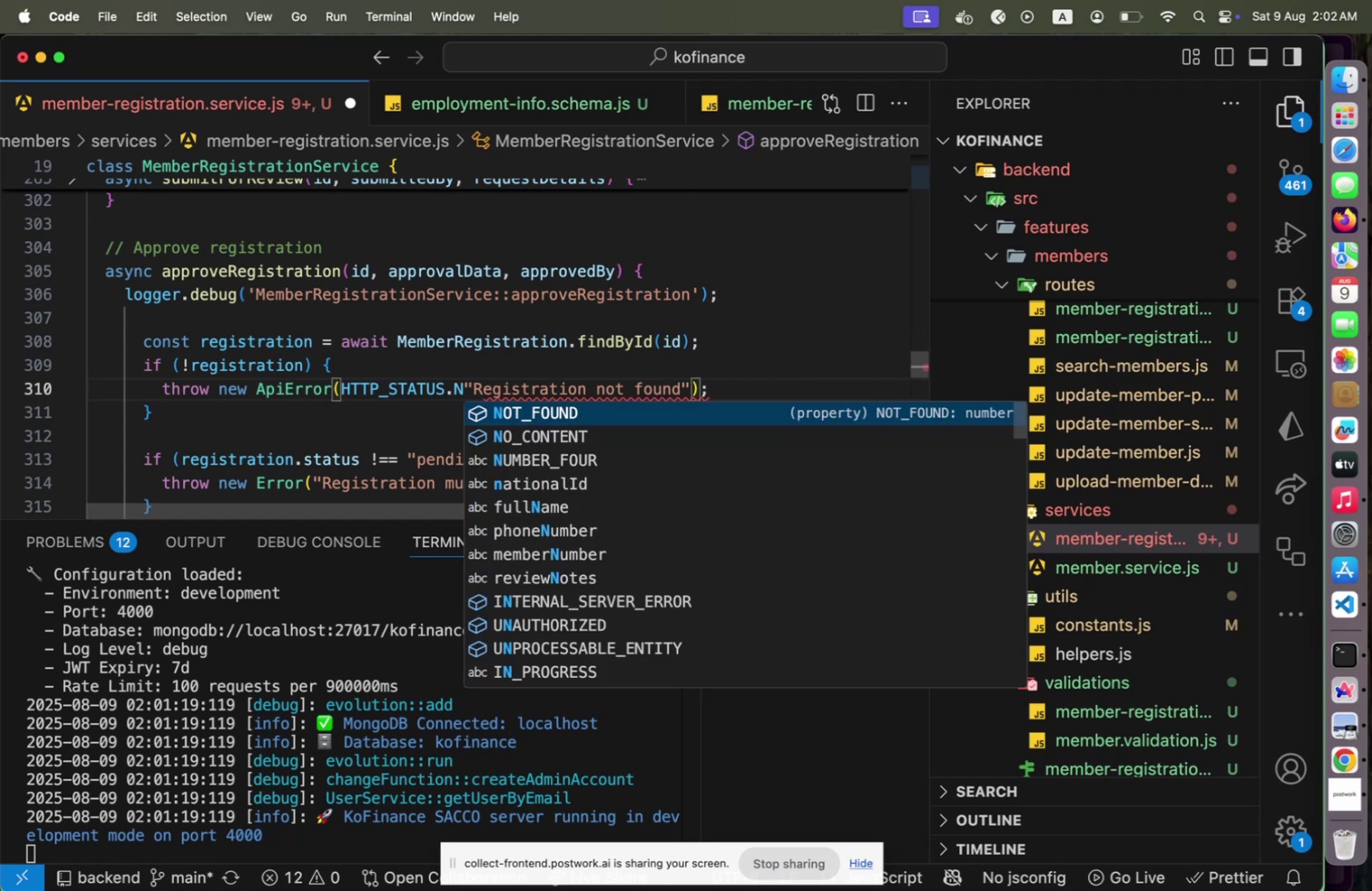 
key(Enter)
 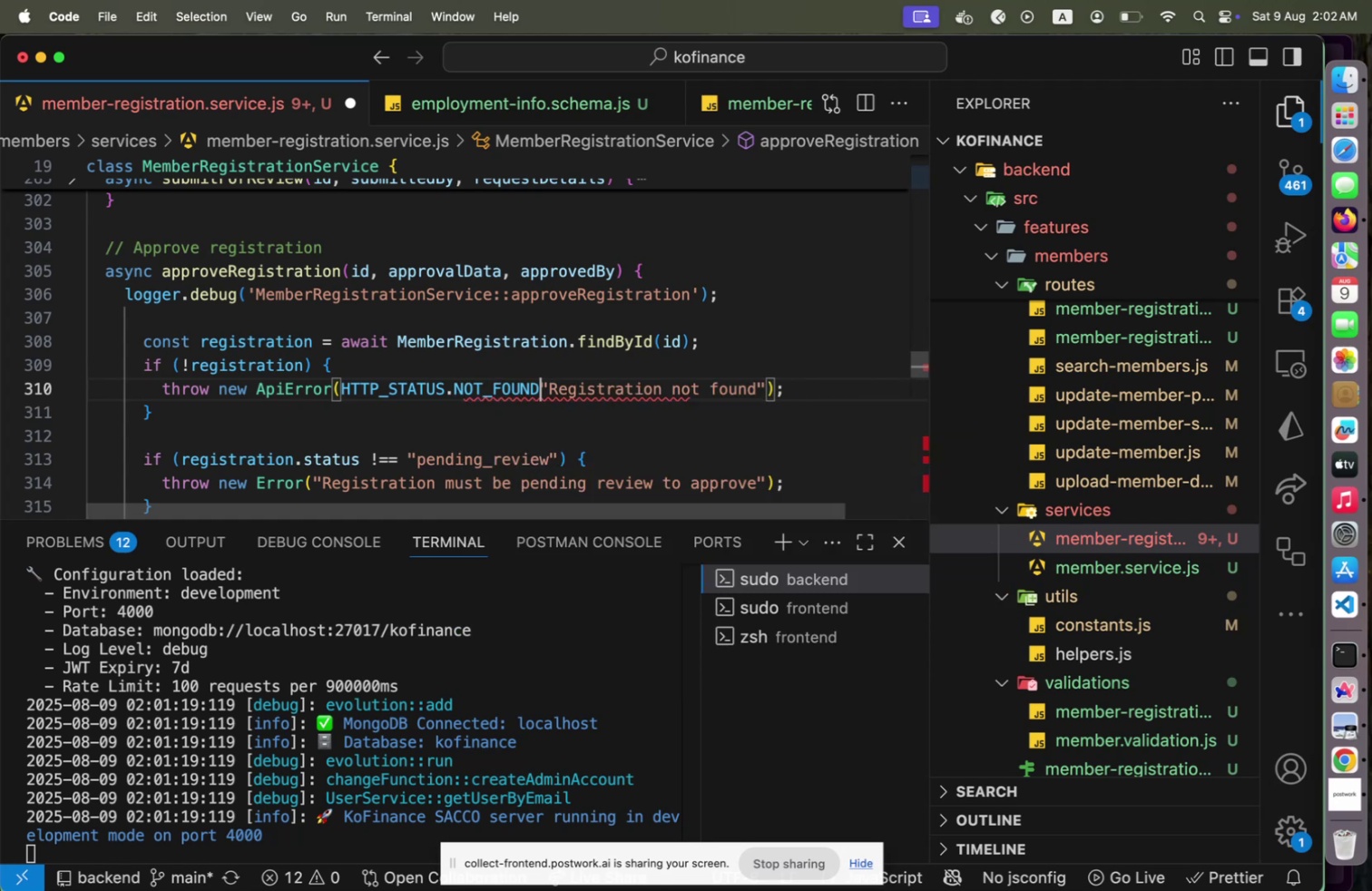 
key(Comma)
 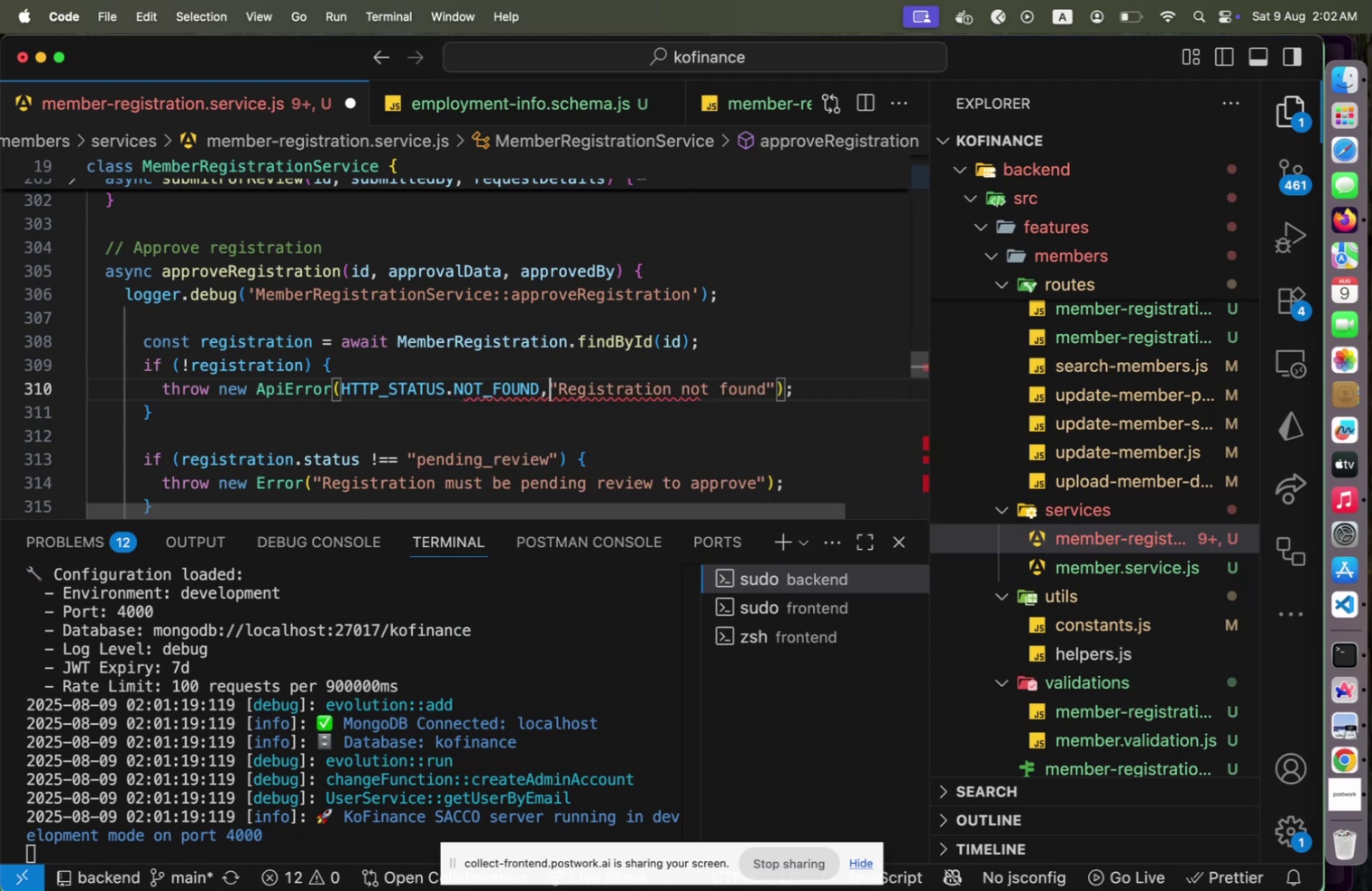 
key(Space)
 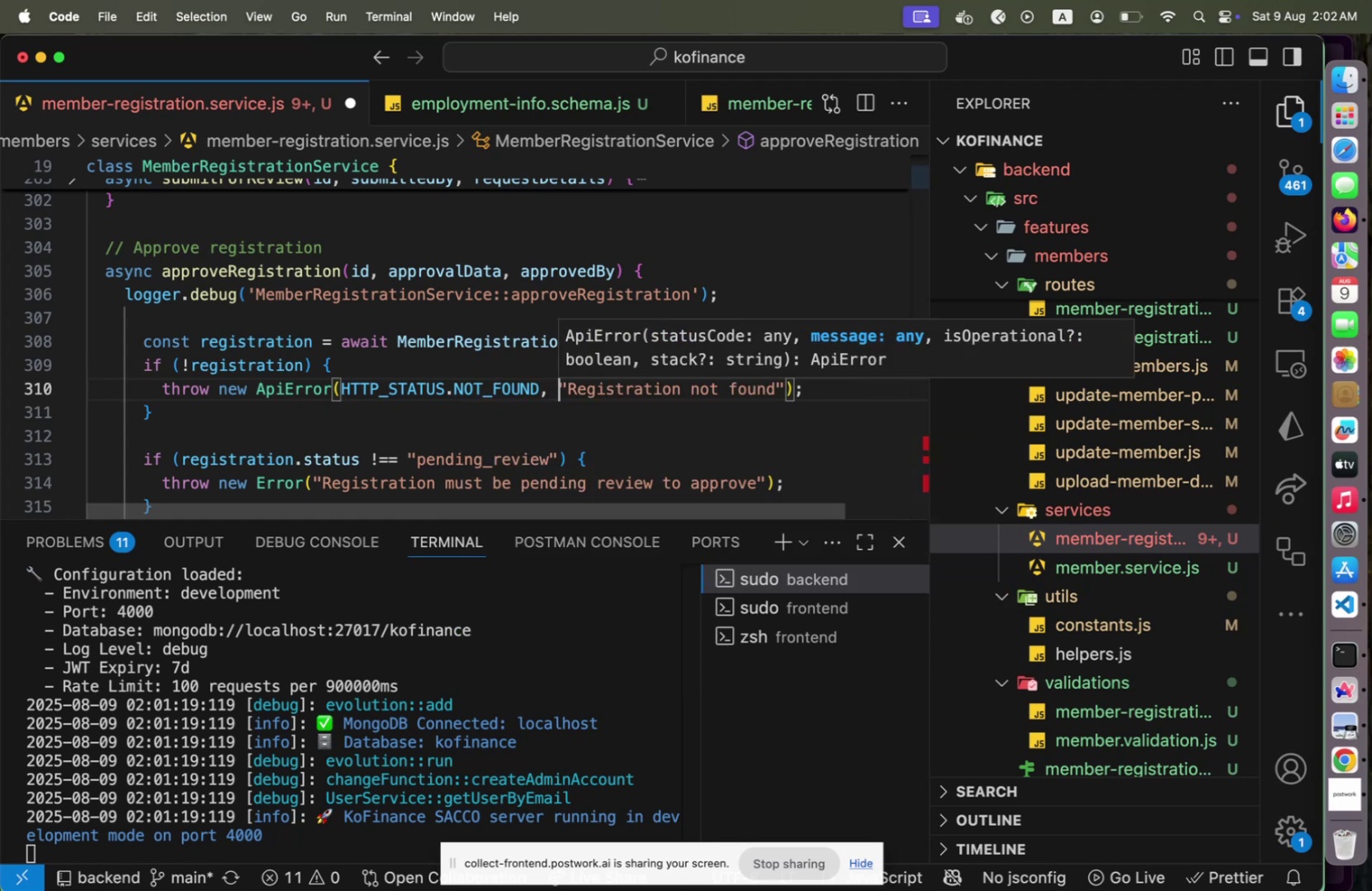 
key(ArrowUp)
 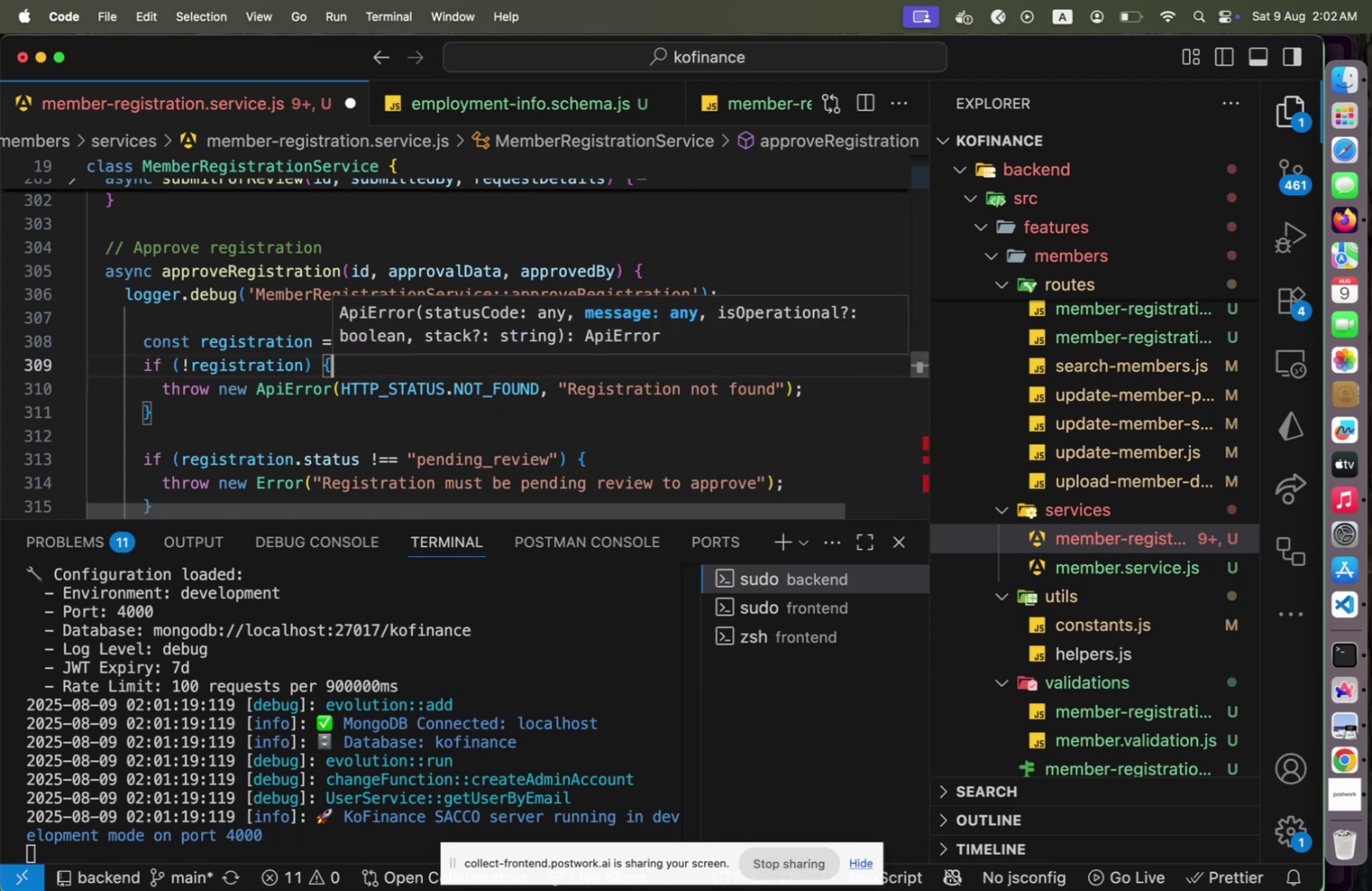 
key(ArrowDown)
 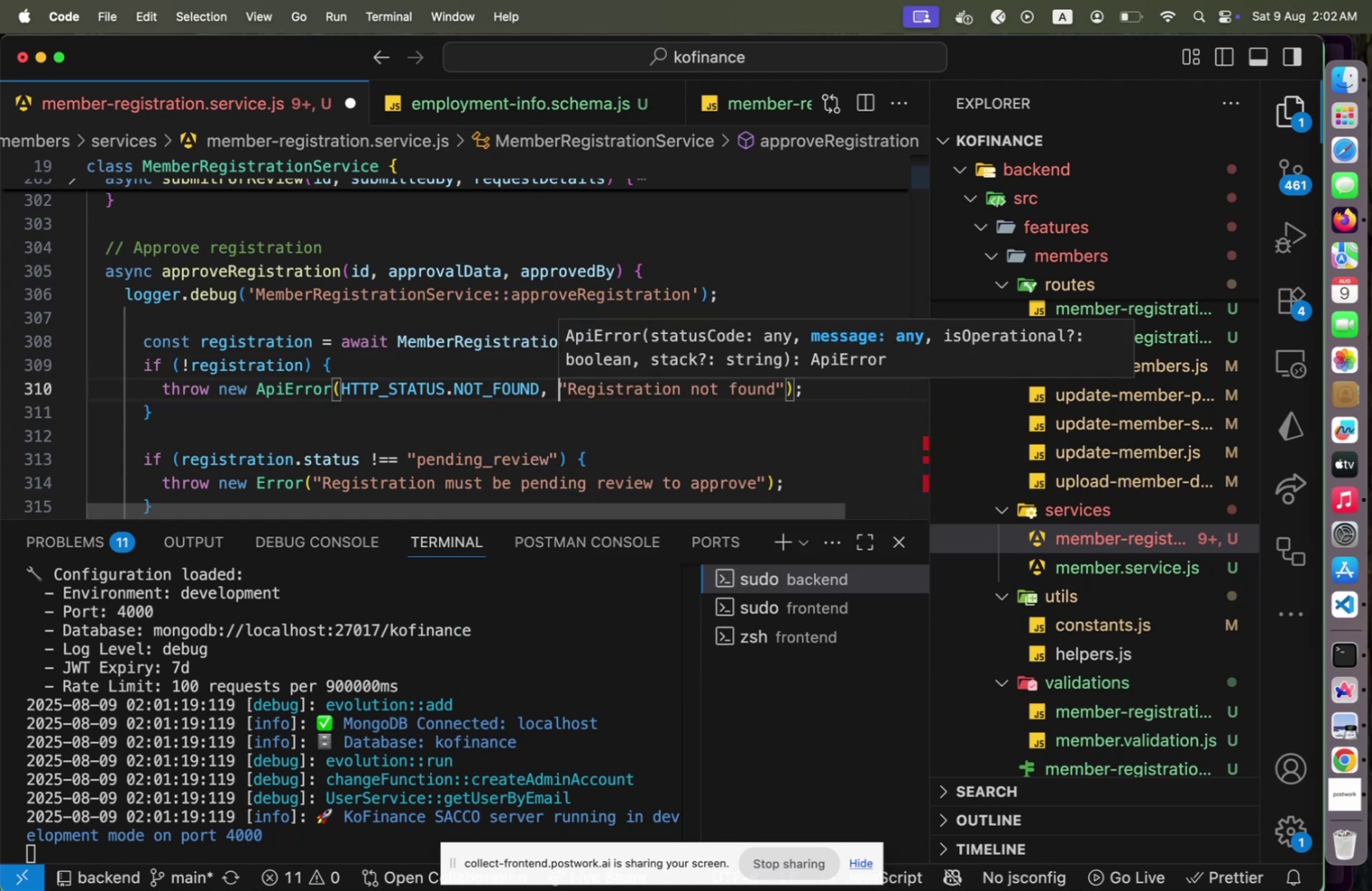 
key(ArrowDown)
 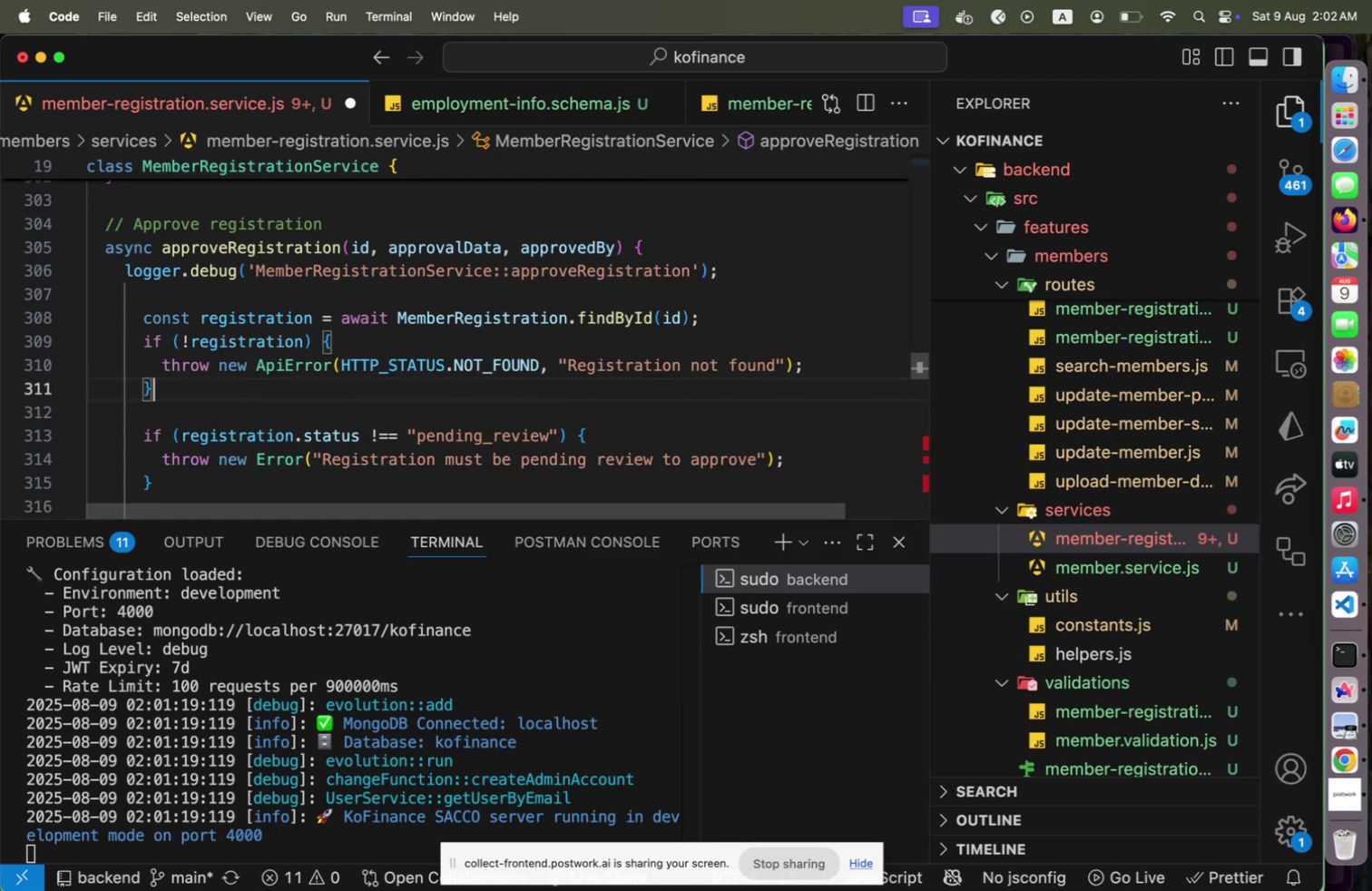 
key(ArrowDown)
 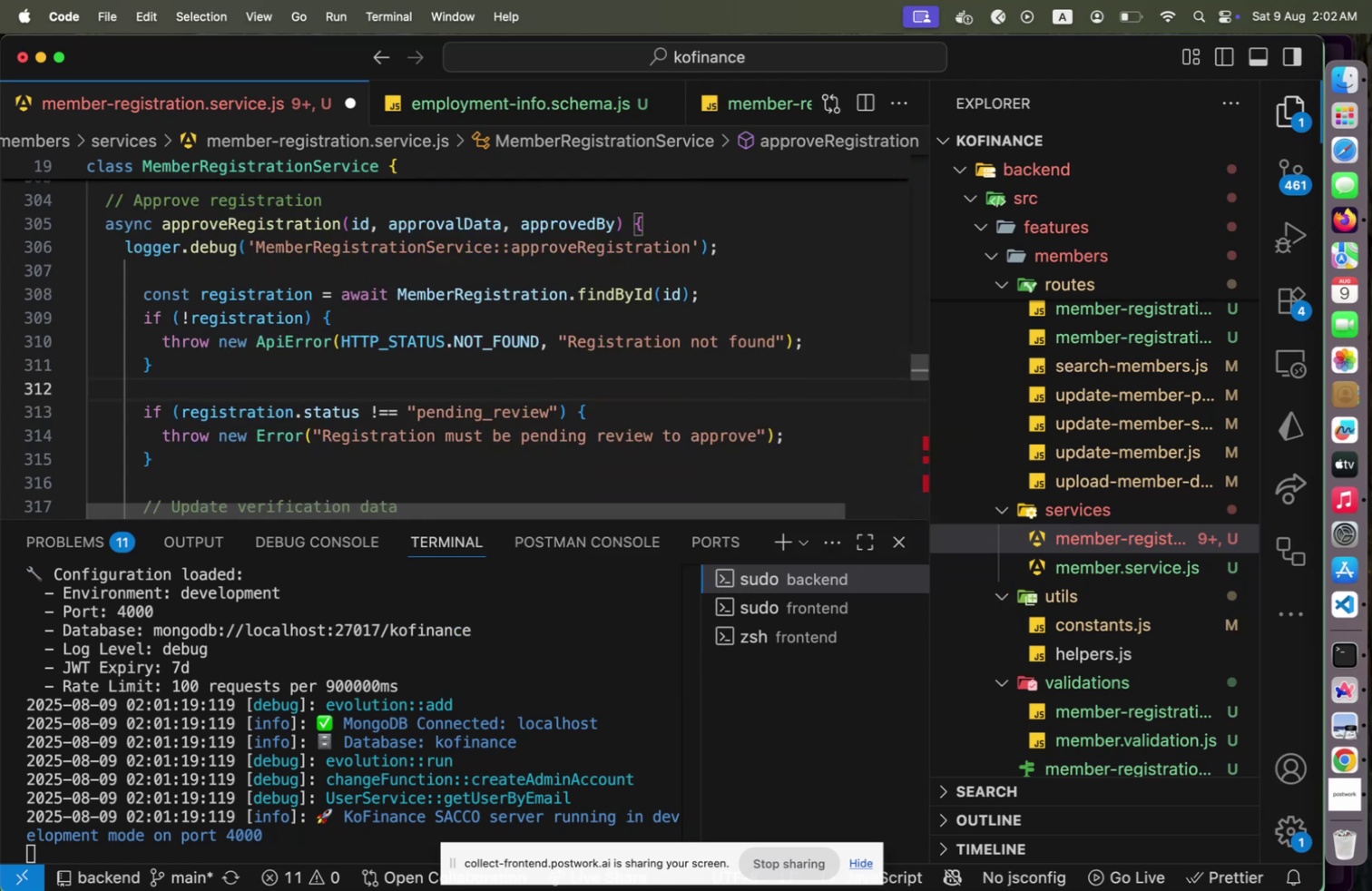 
key(ArrowDown)
 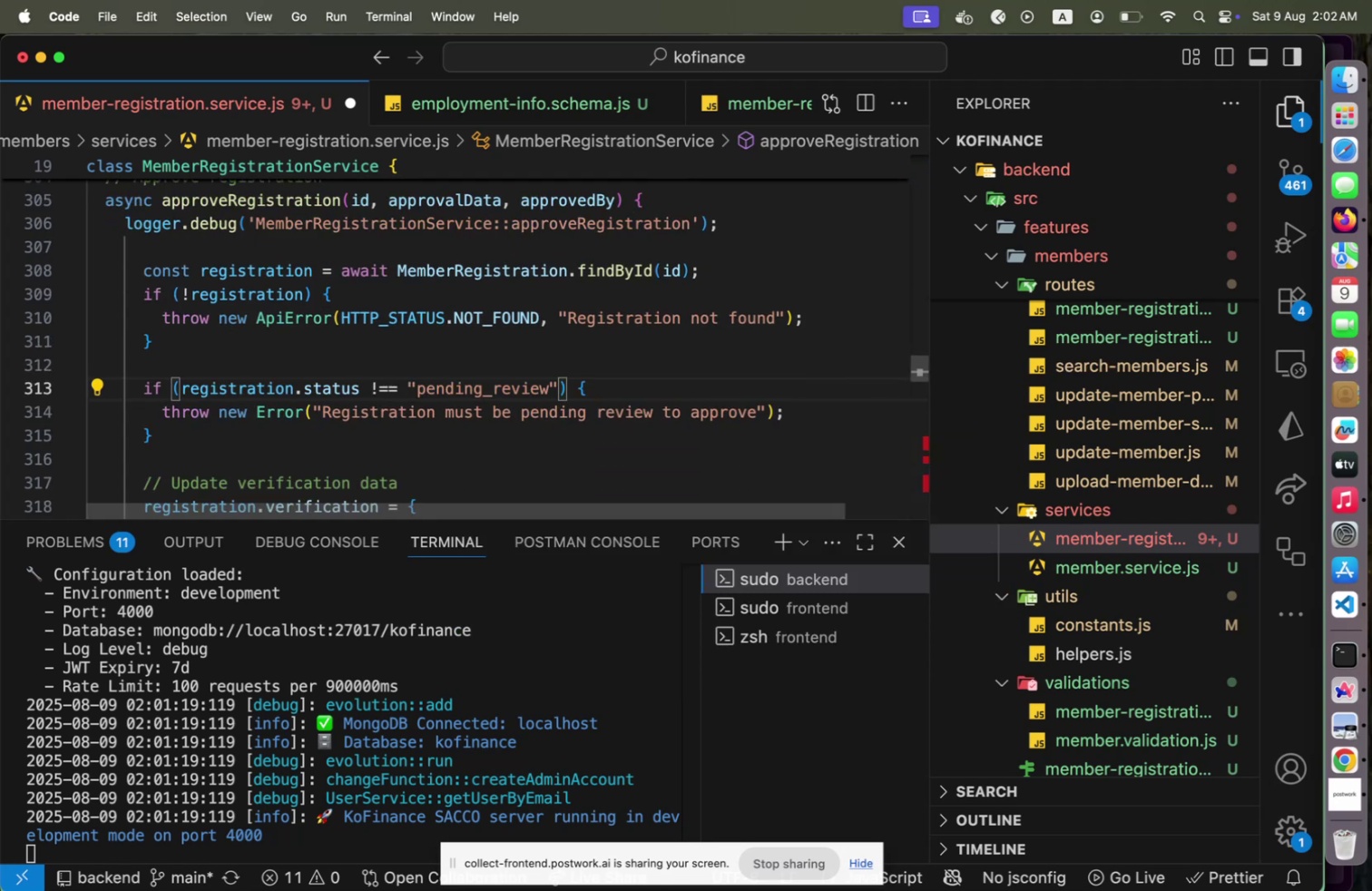 
hold_key(key=ArrowLeft, duration=1.51)
 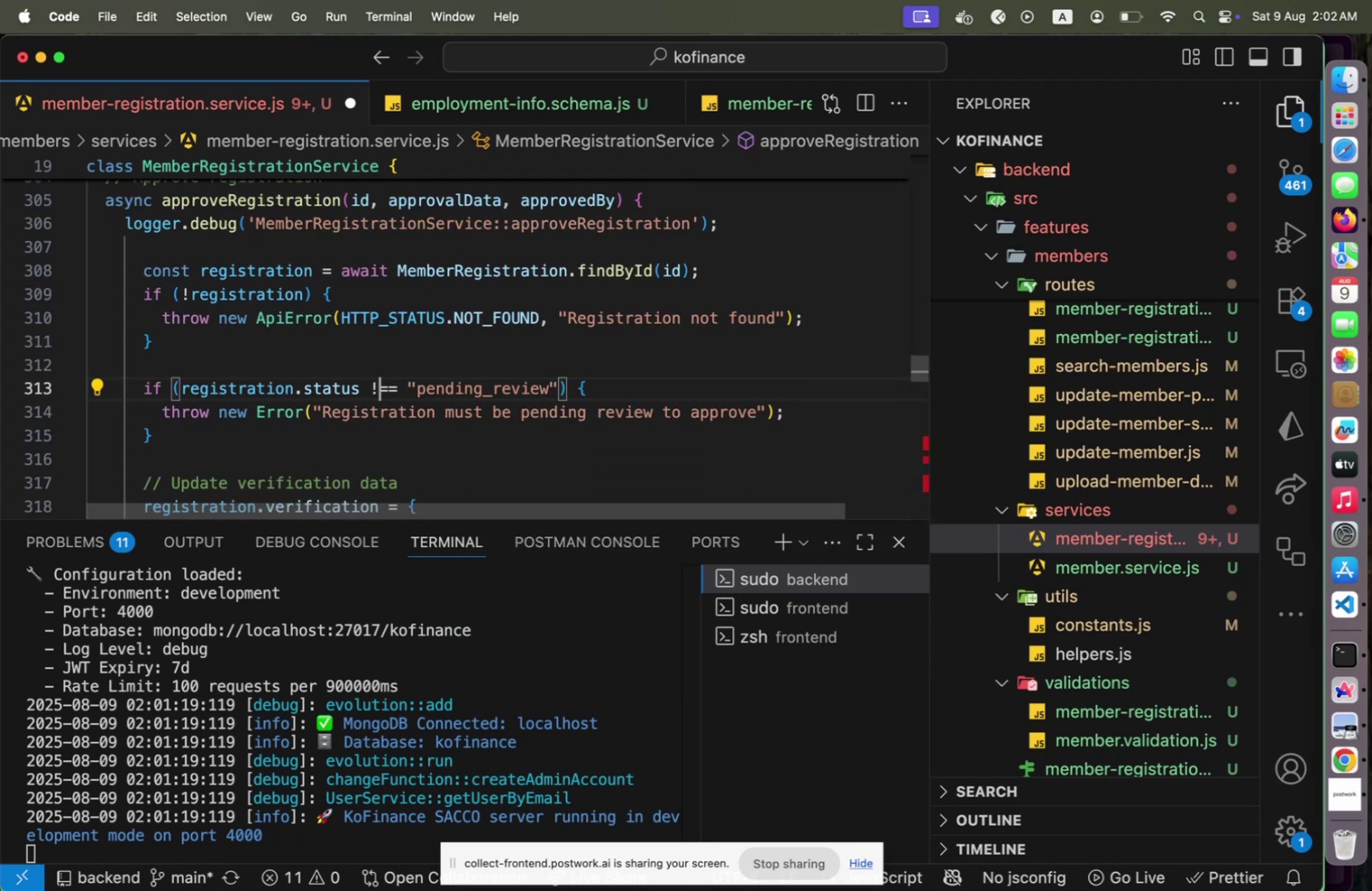 
hold_key(key=ArrowLeft, duration=1.14)
 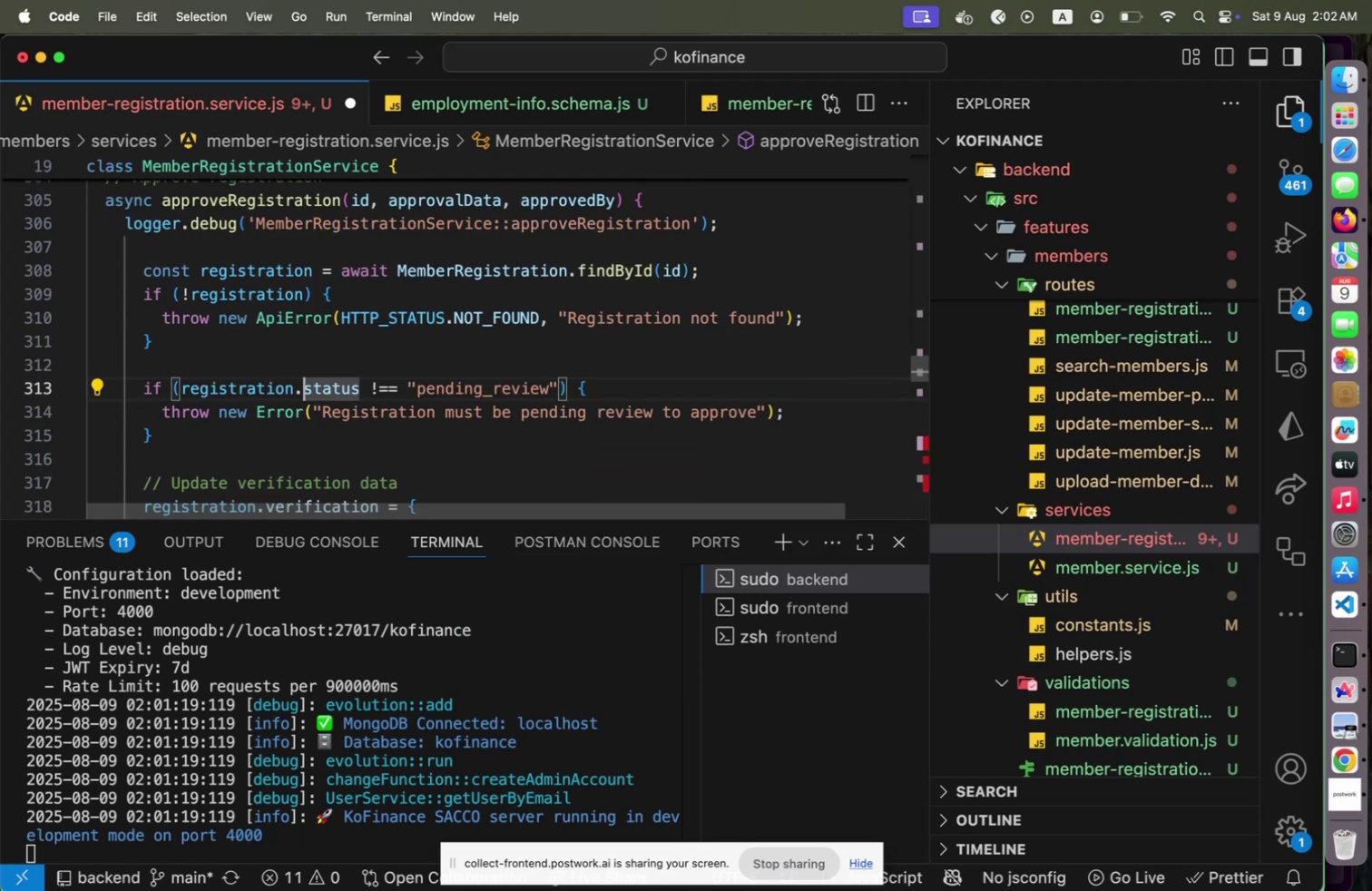 
hold_key(key=ArrowRight, duration=1.25)
 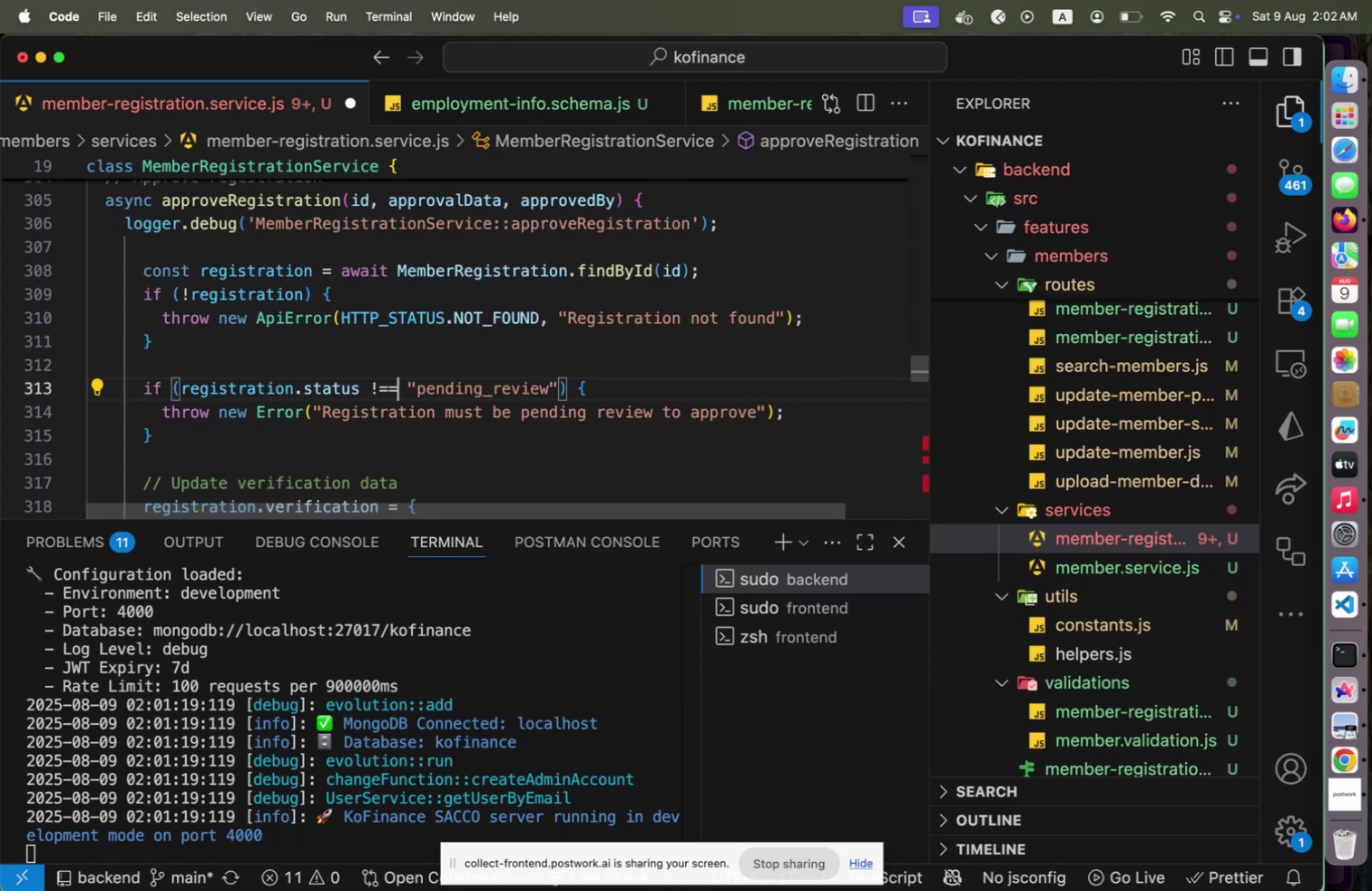 
key(Shift+End)
 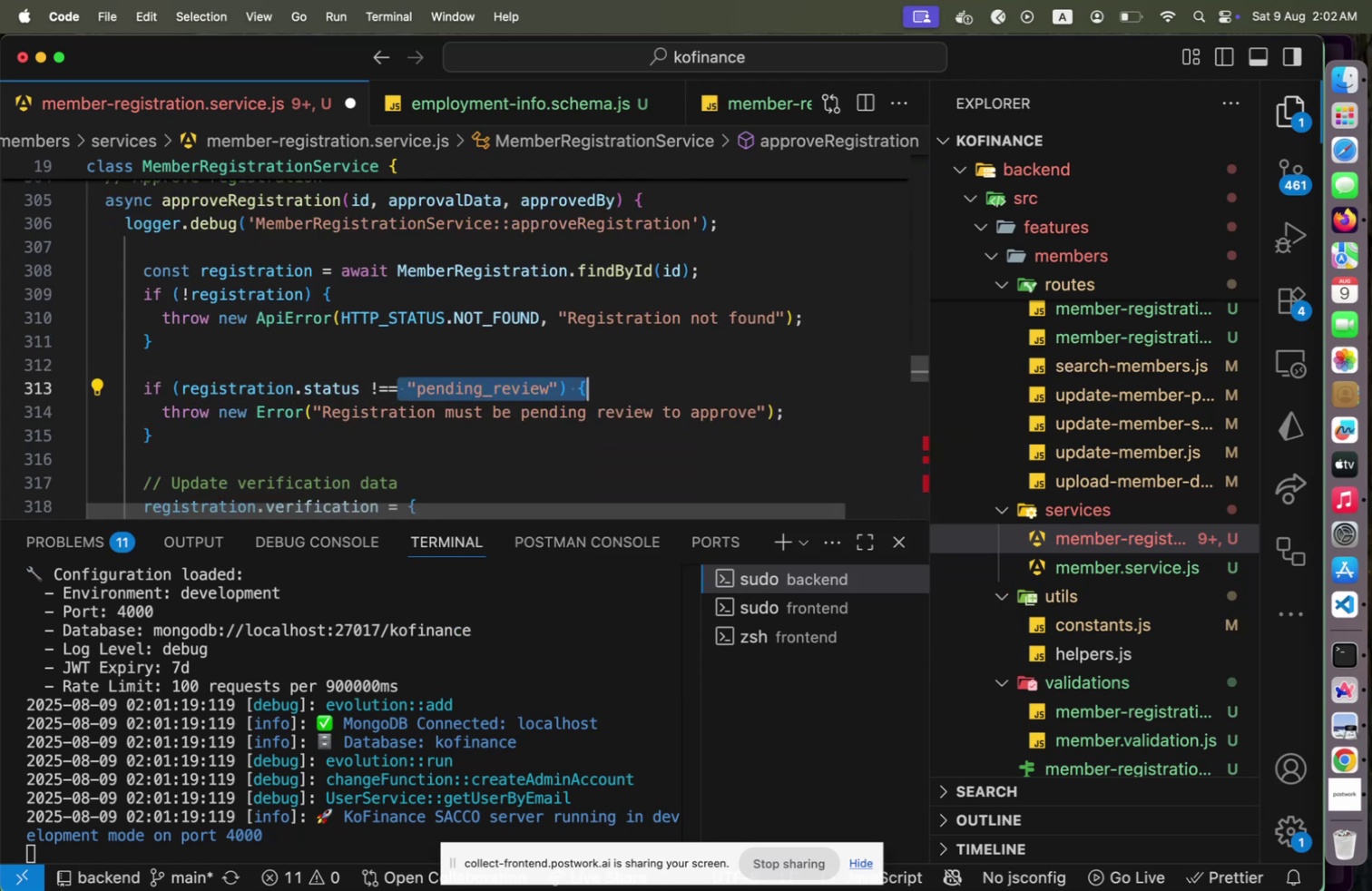 
key(Shift+ArrowLeft)
 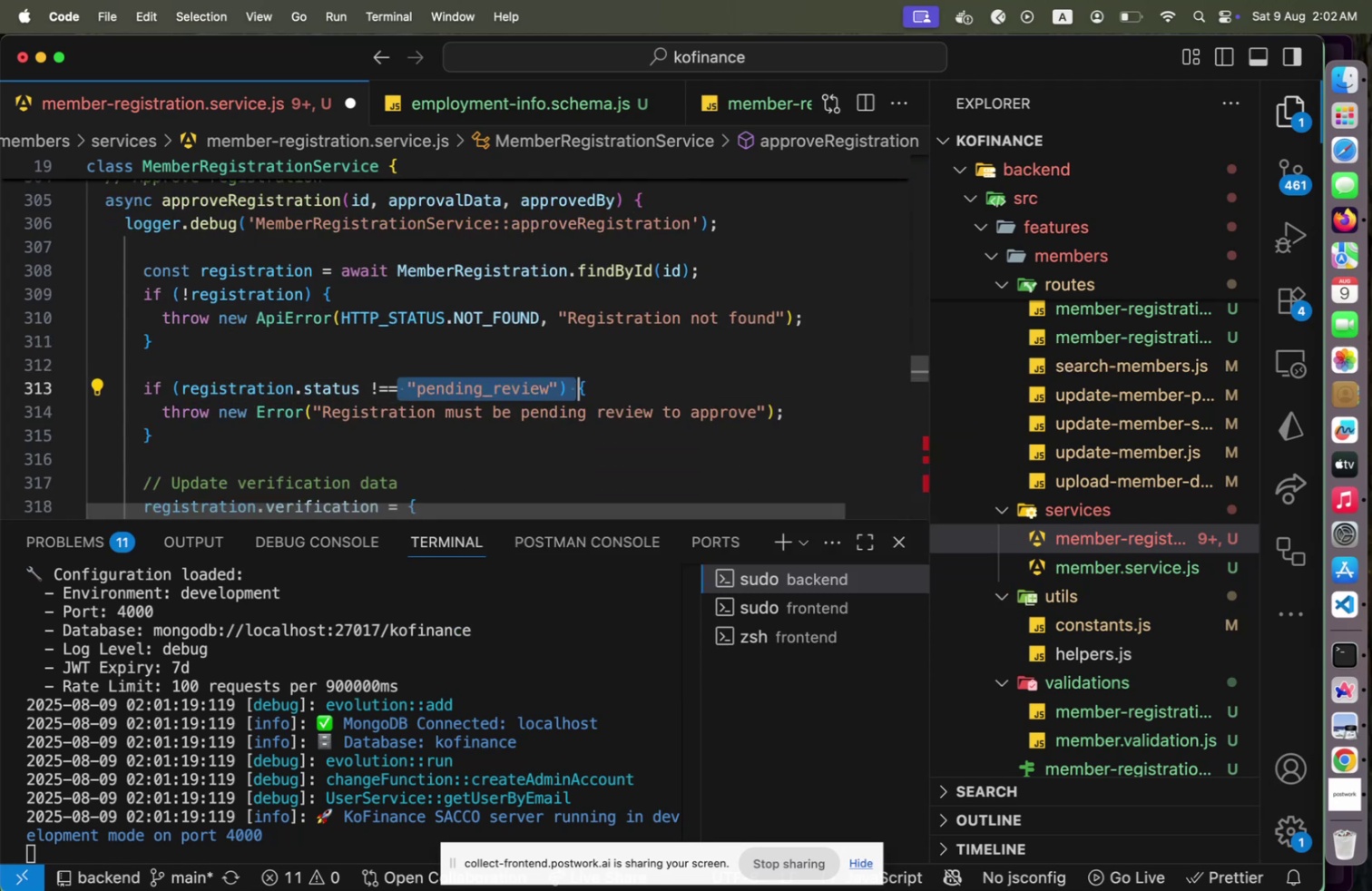 
key(Shift+ArrowLeft)
 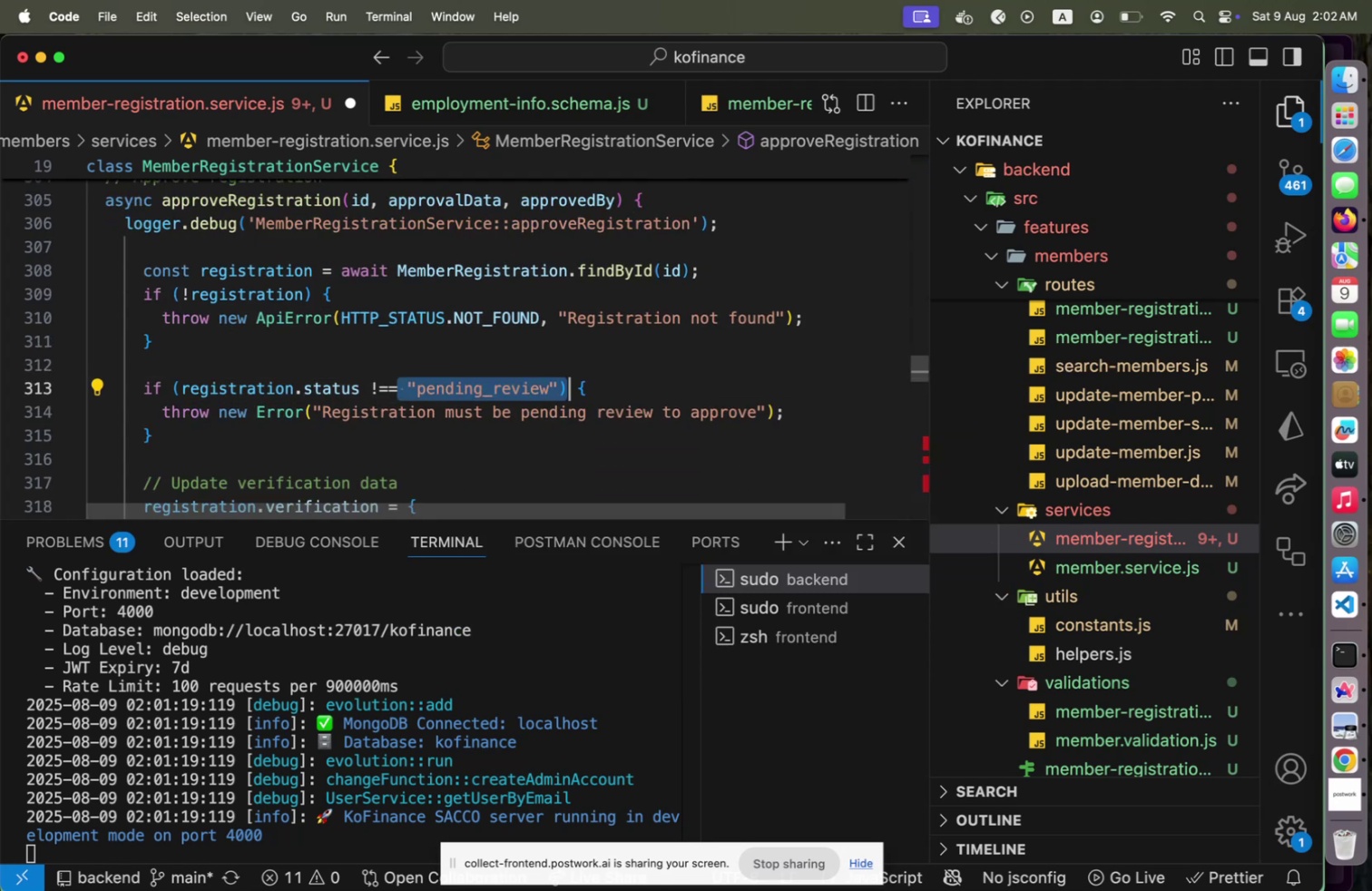 
key(Shift+ArrowLeft)
 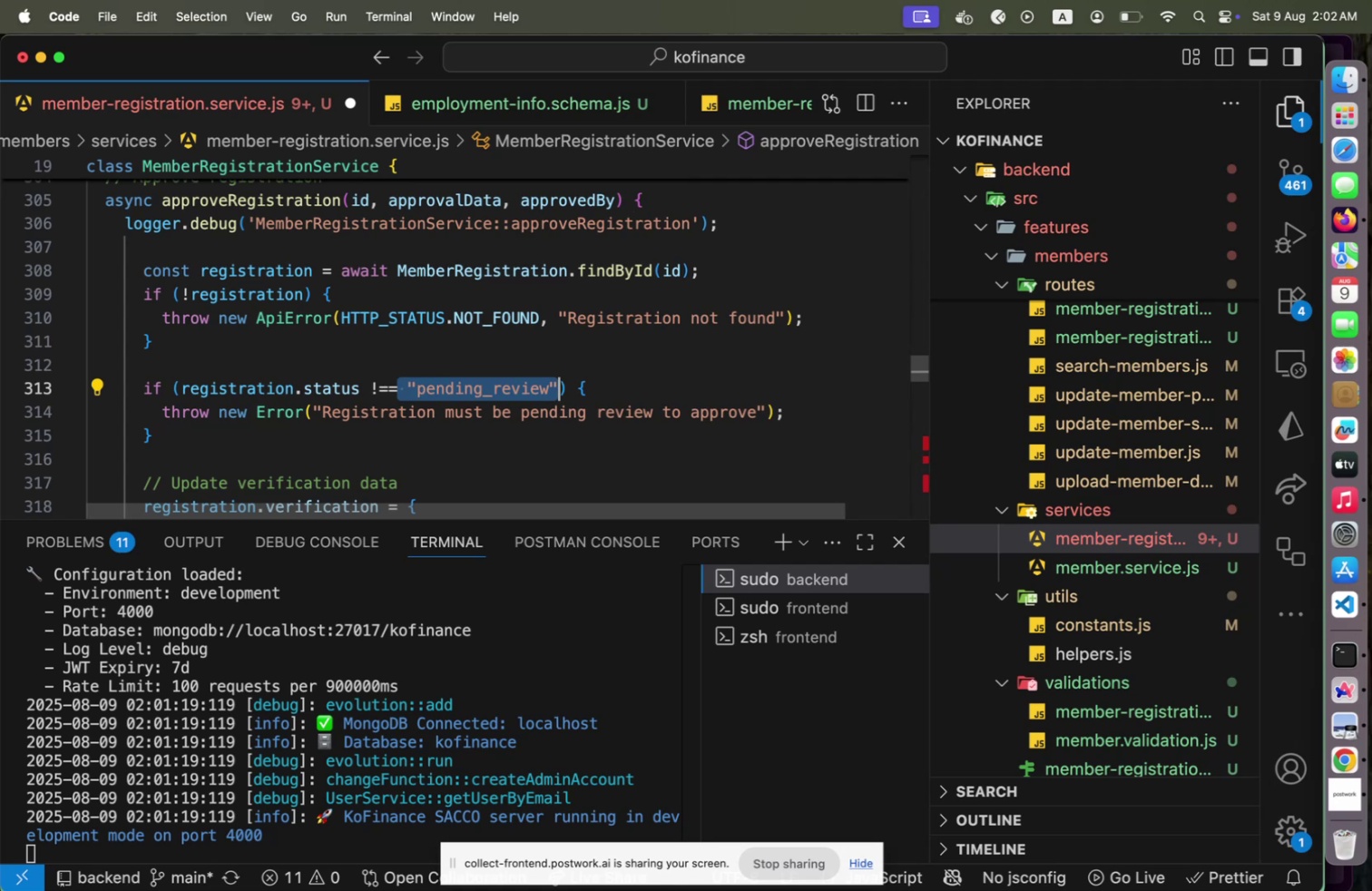 
type( MEMBER_)
 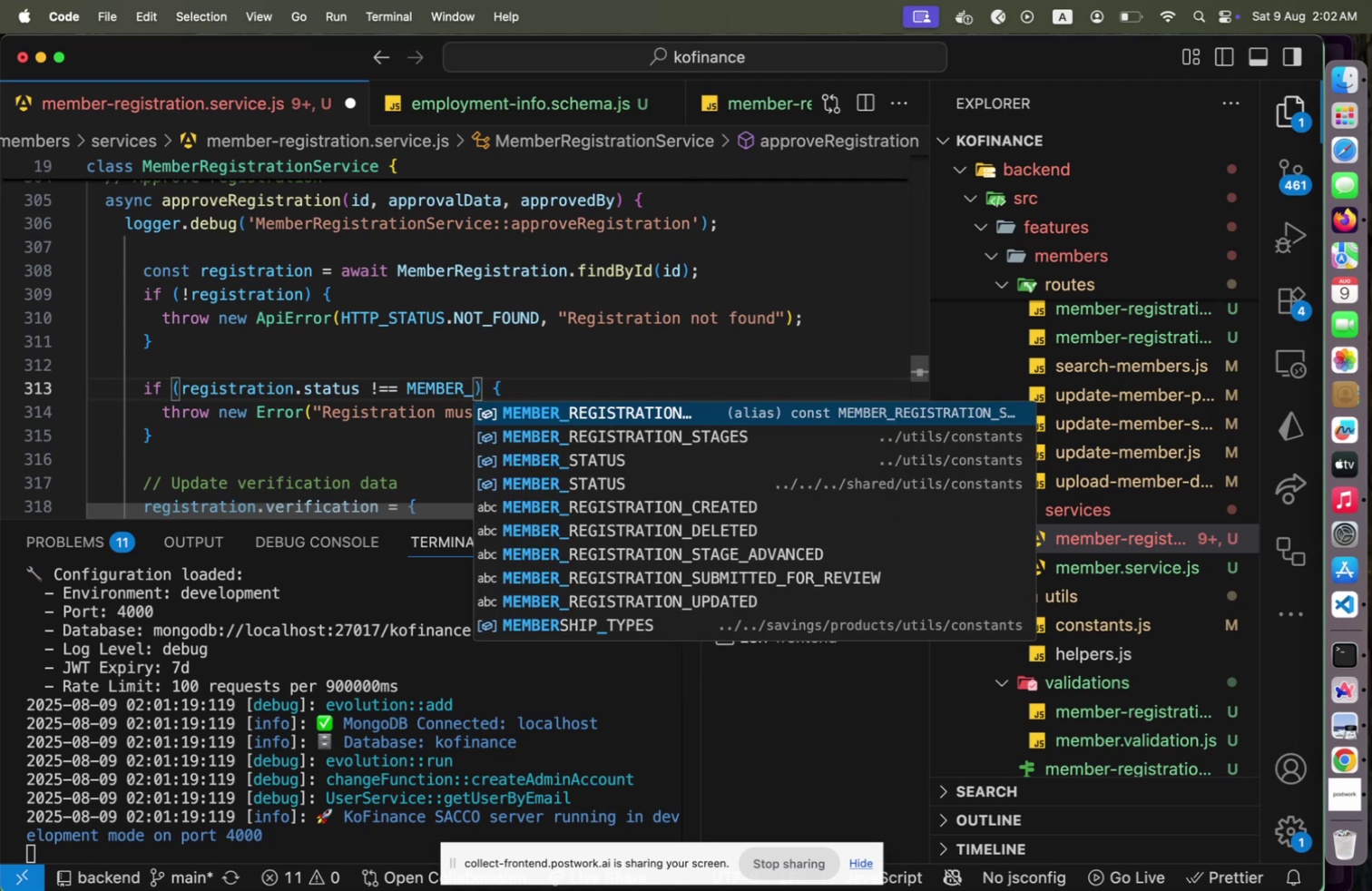 
key(Enter)
 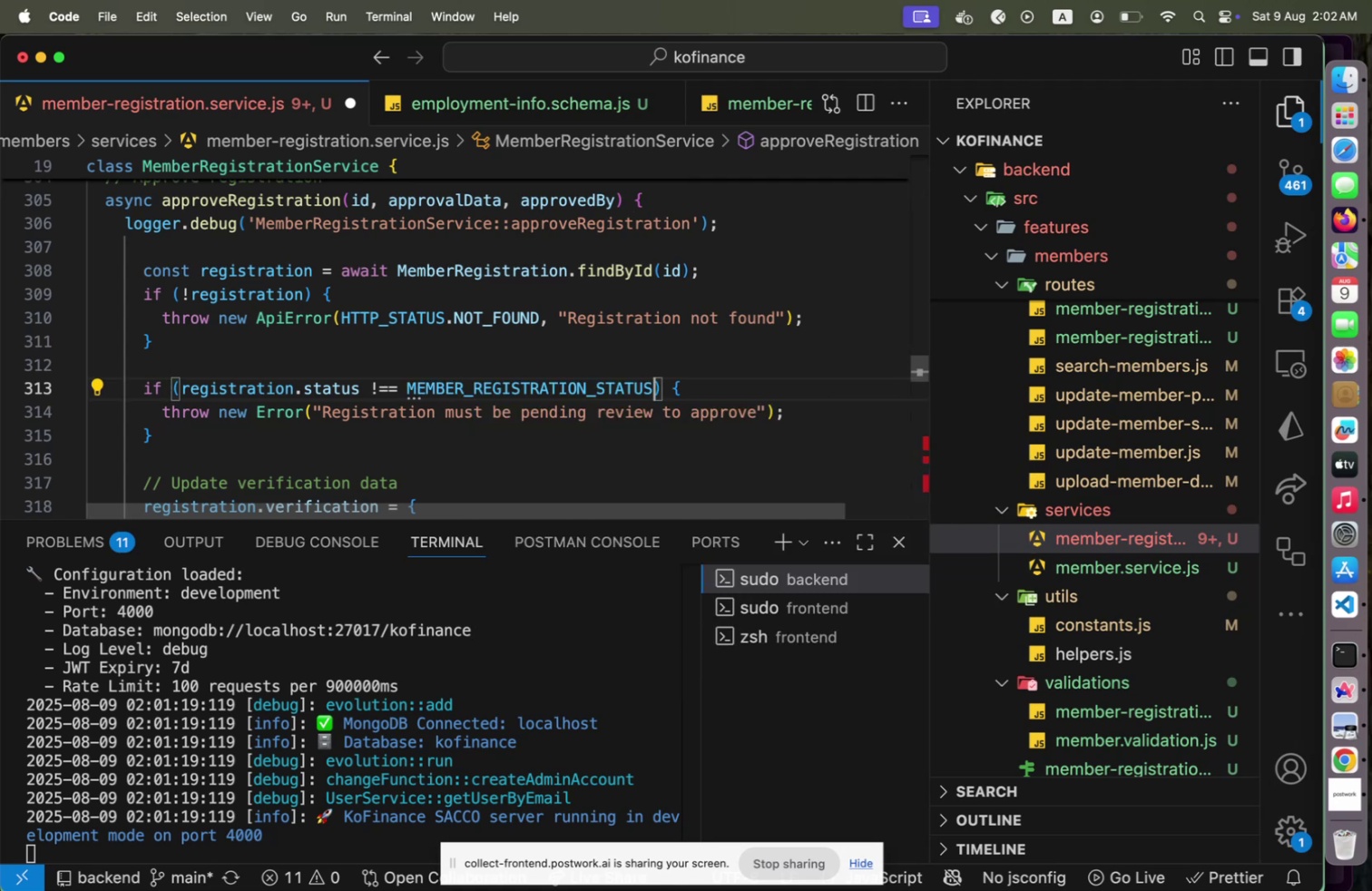 
key(Period)
 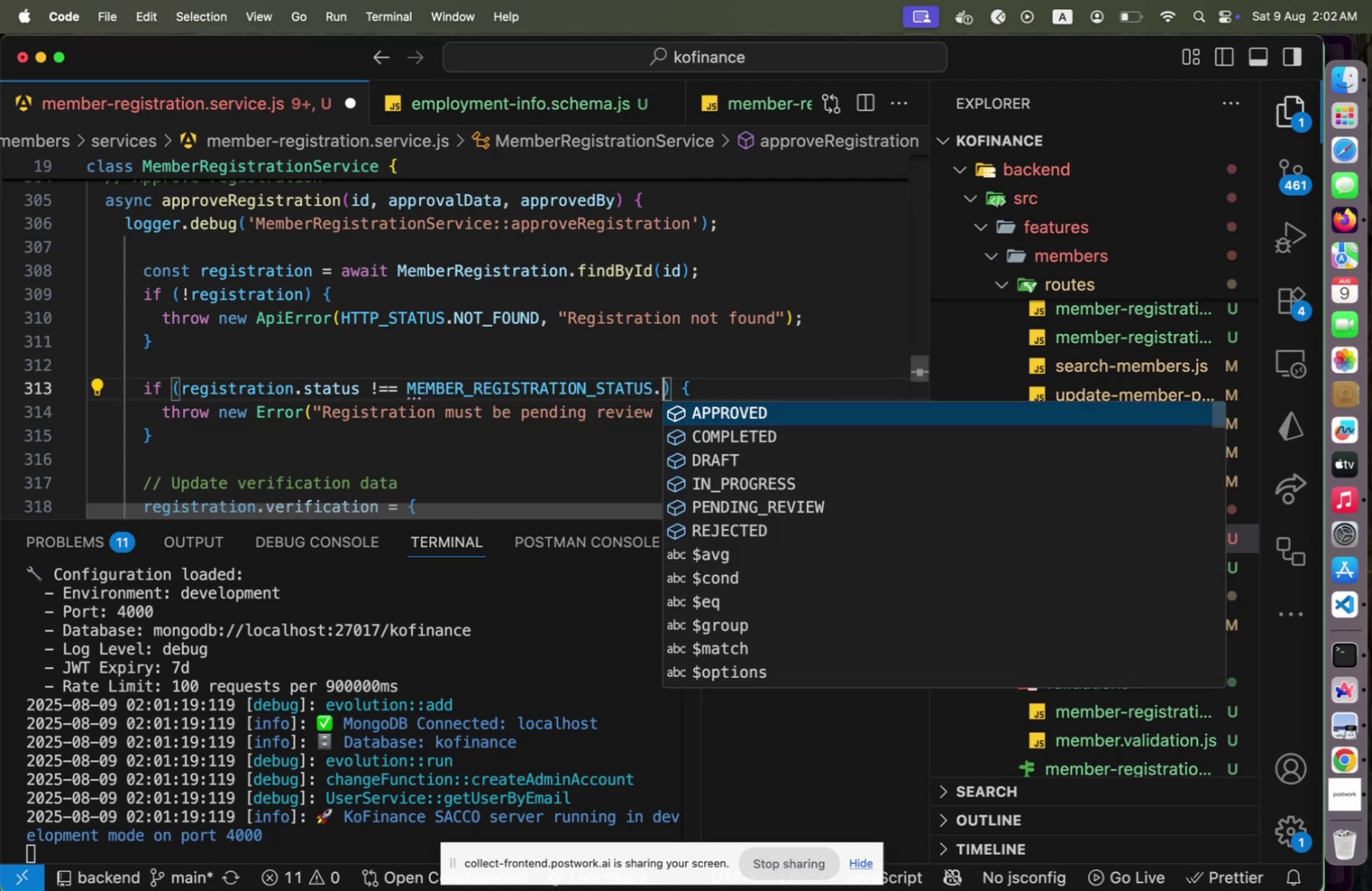 
key(Shift+P)
 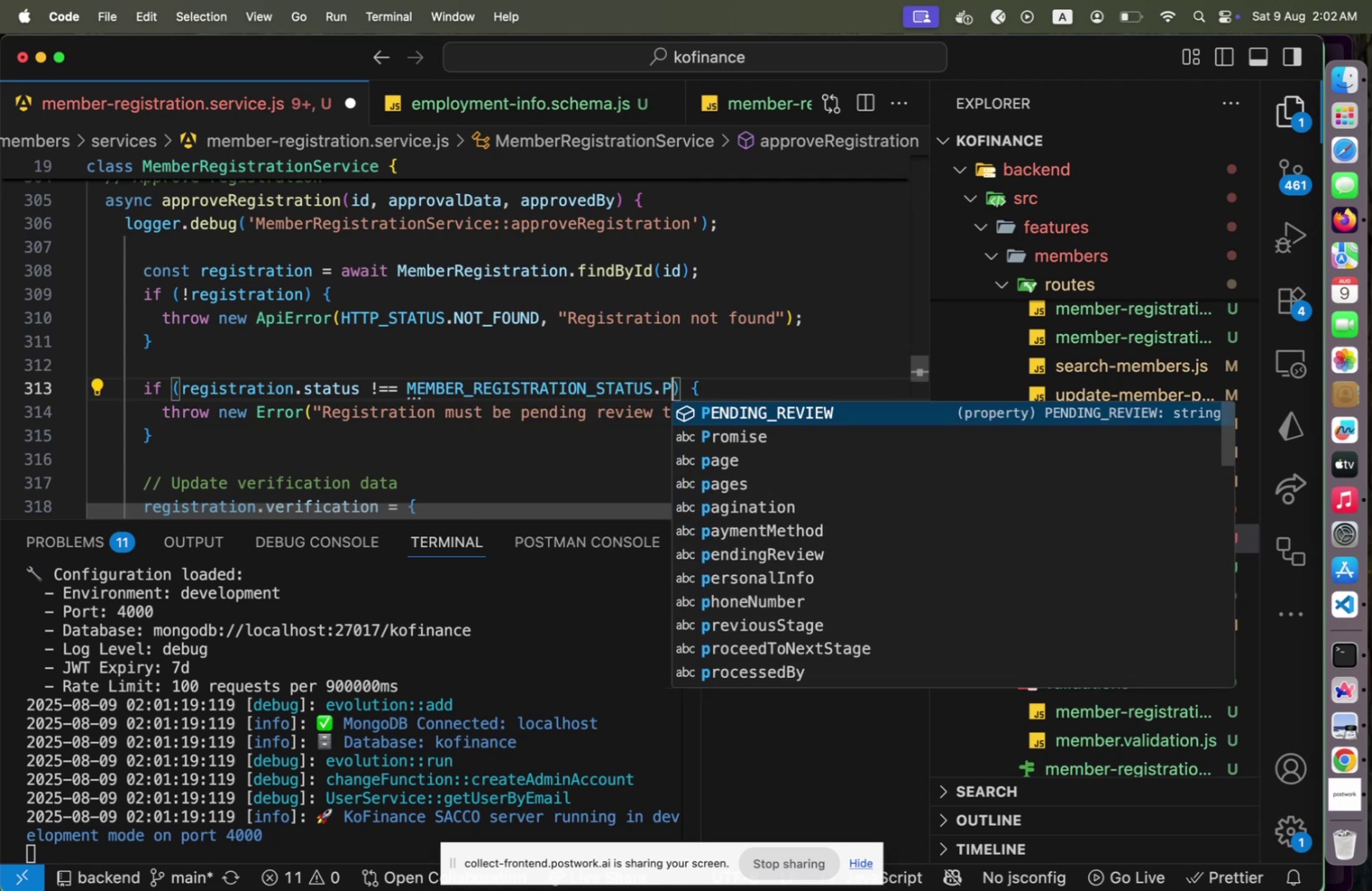 
key(Enter)
 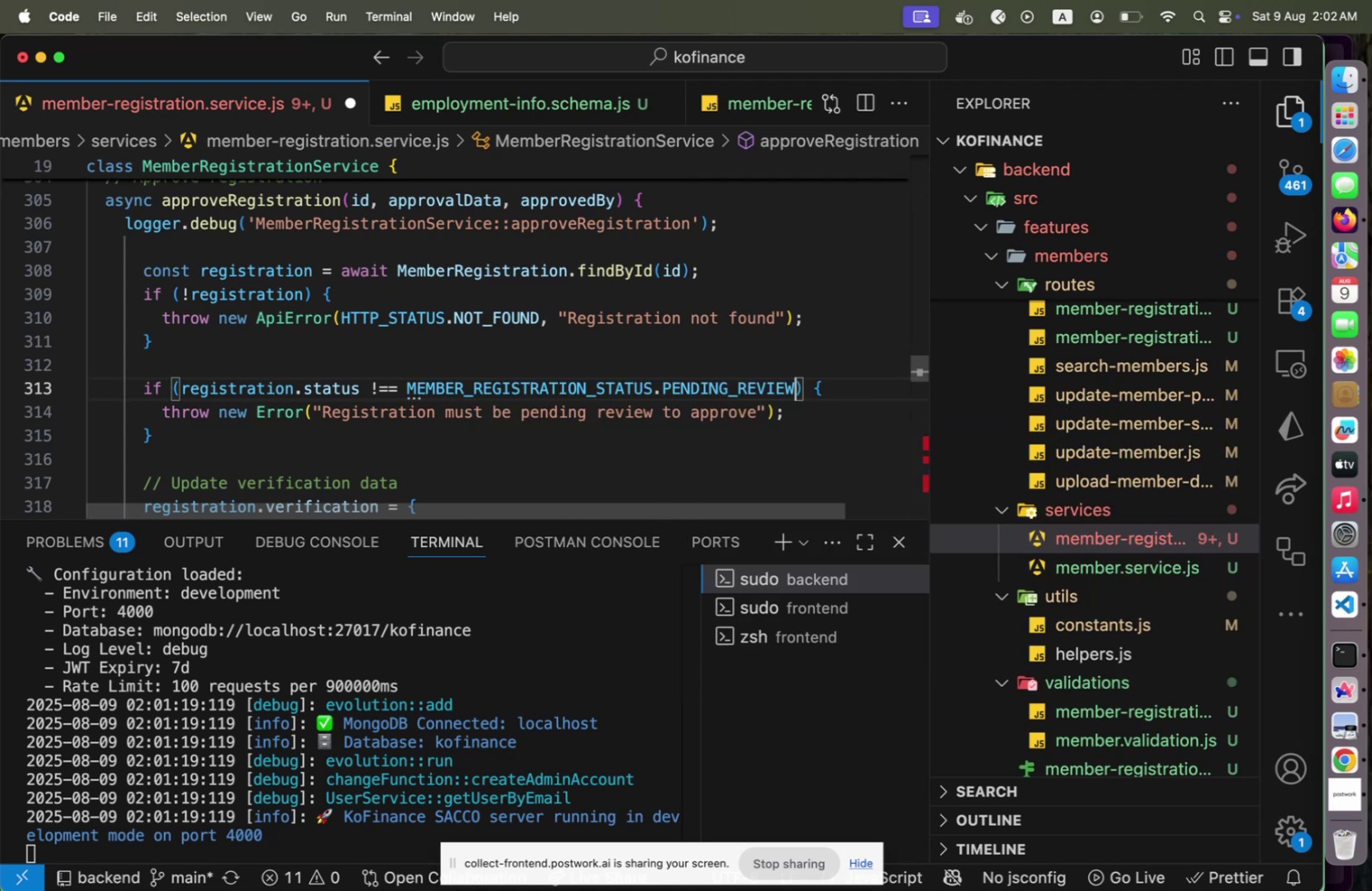 
key(ArrowDown)
 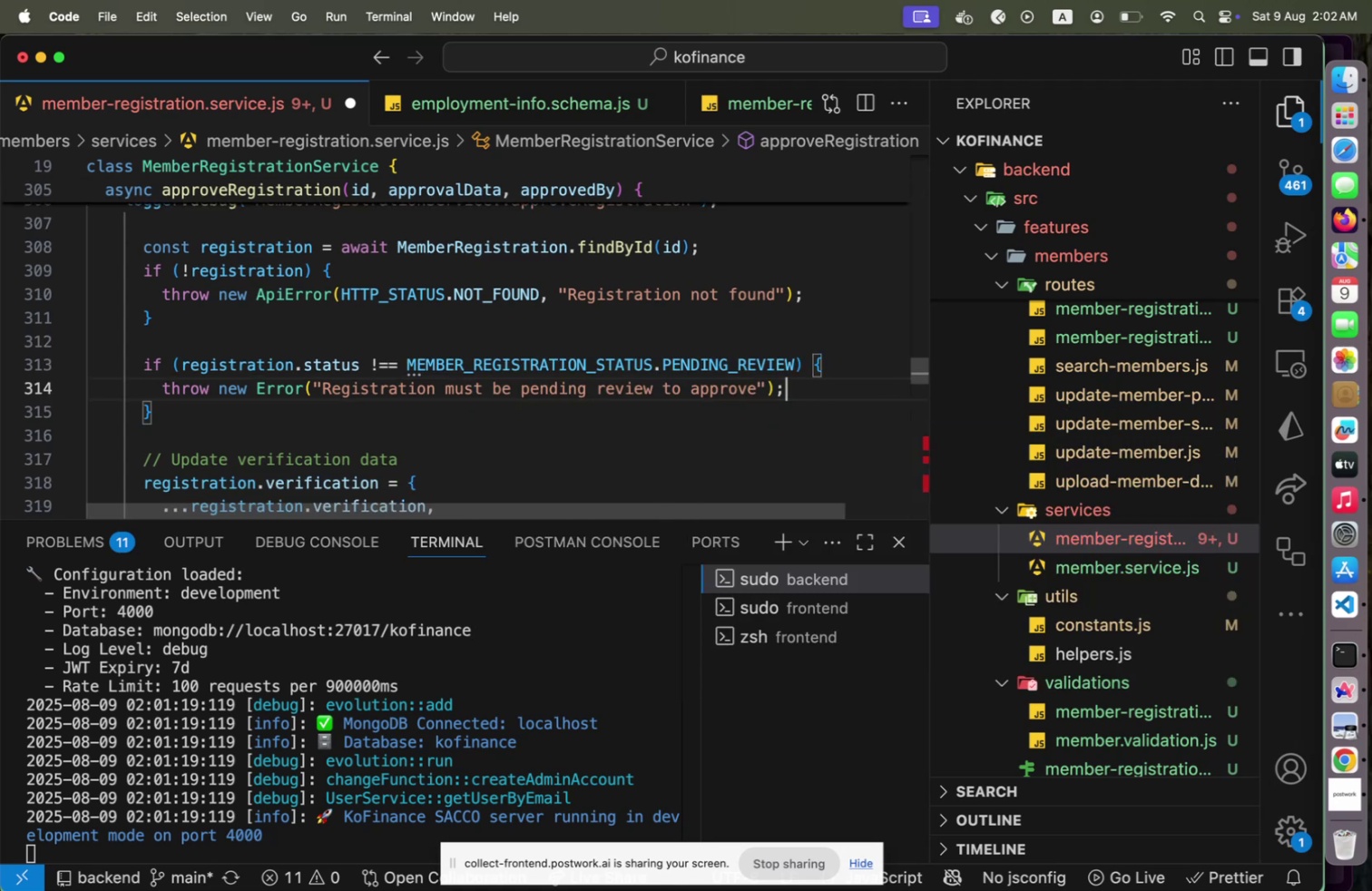 
key(Home)
 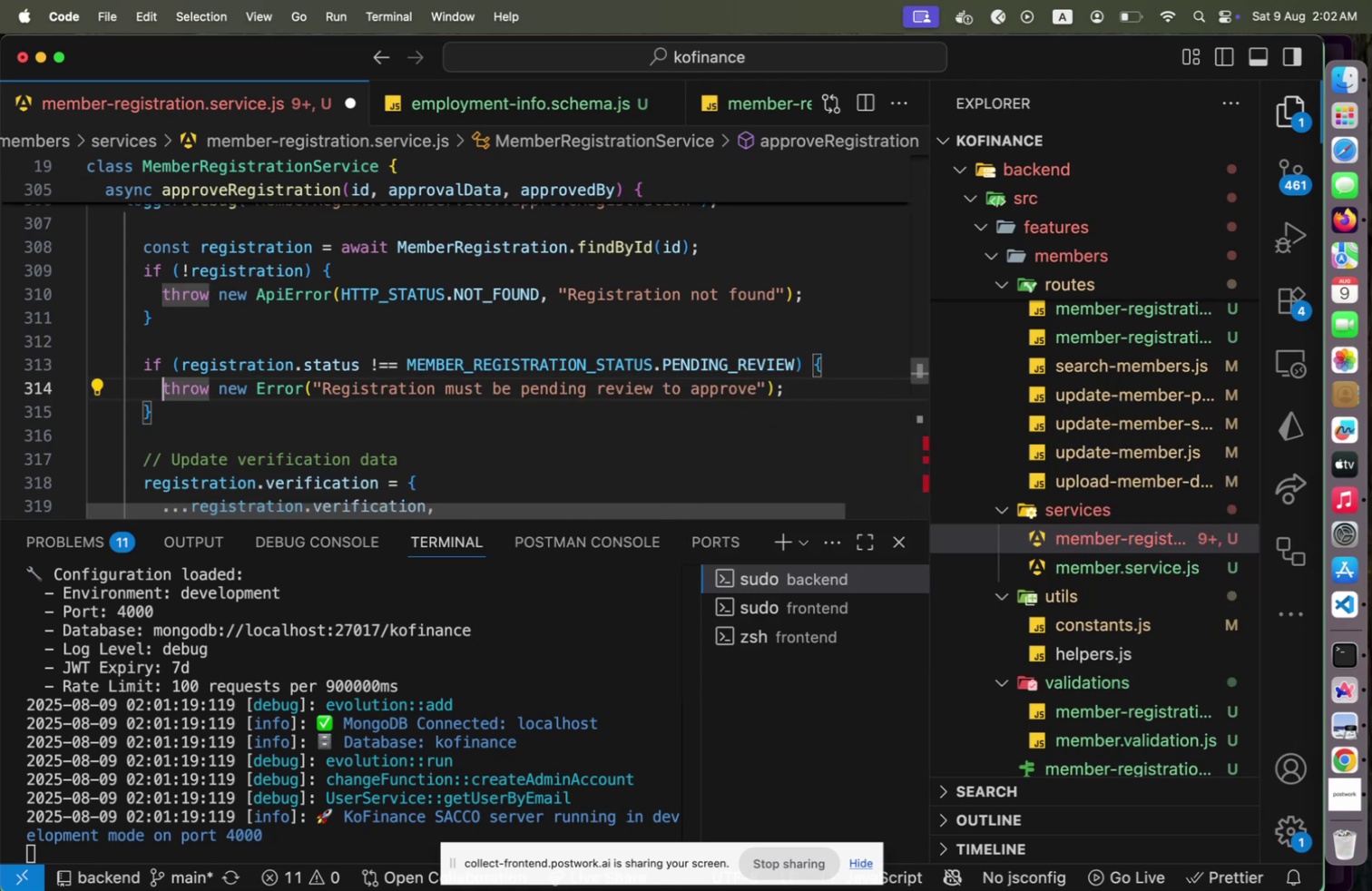 
hold_key(key=ArrowRight, duration=1.06)
 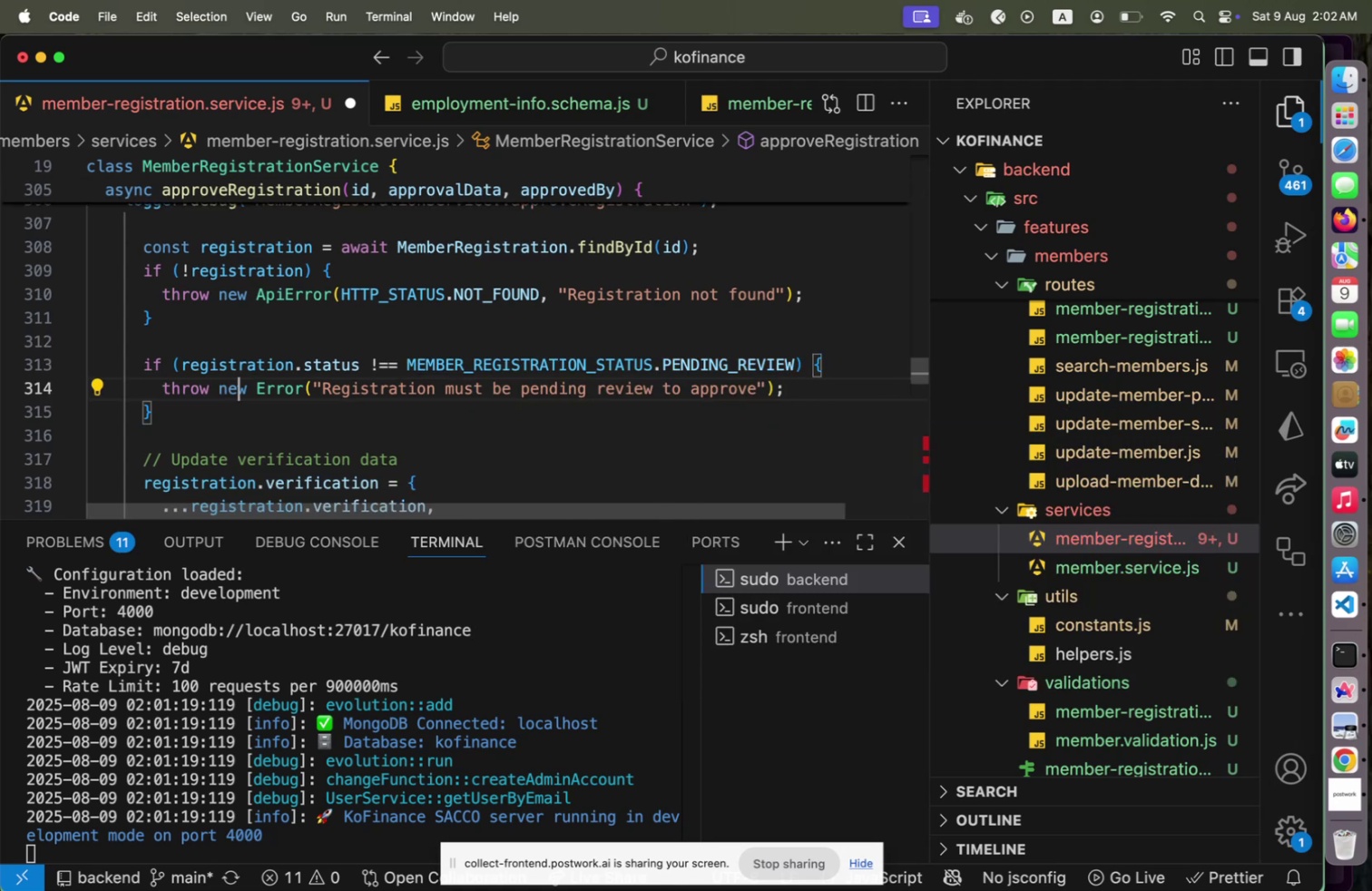 
key(ArrowRight)
 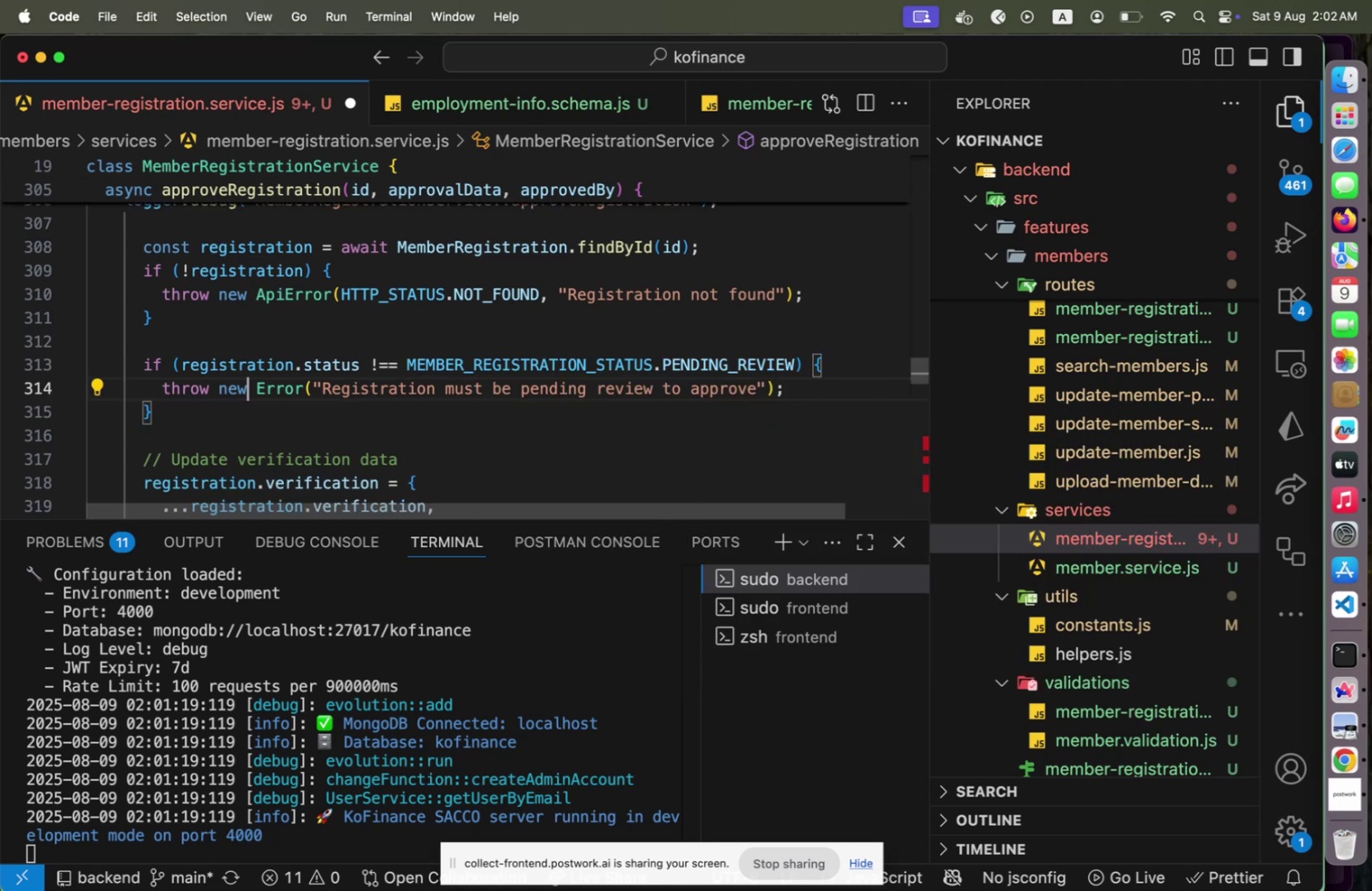 
key(ArrowRight)
 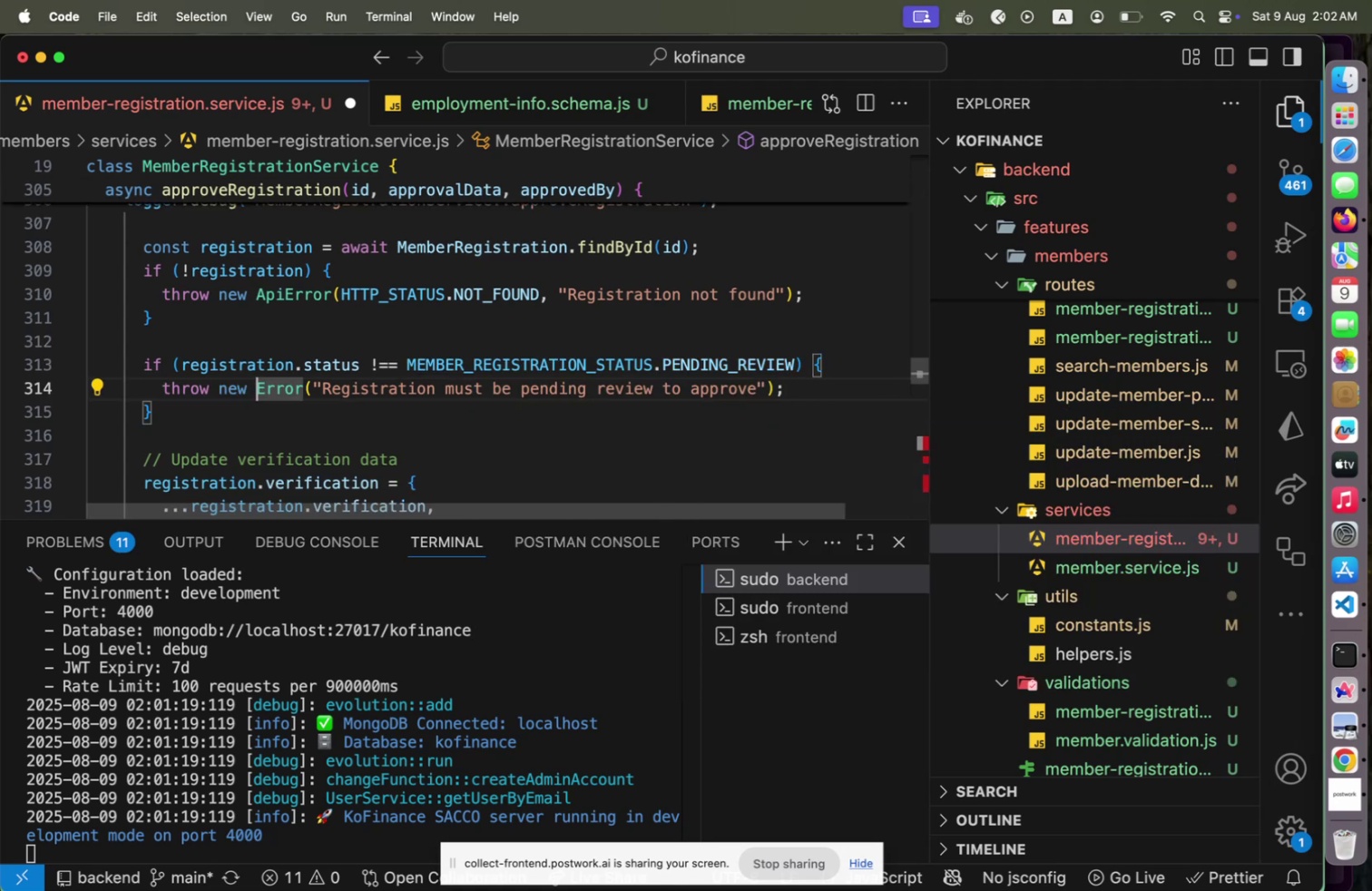 
type(Api)
 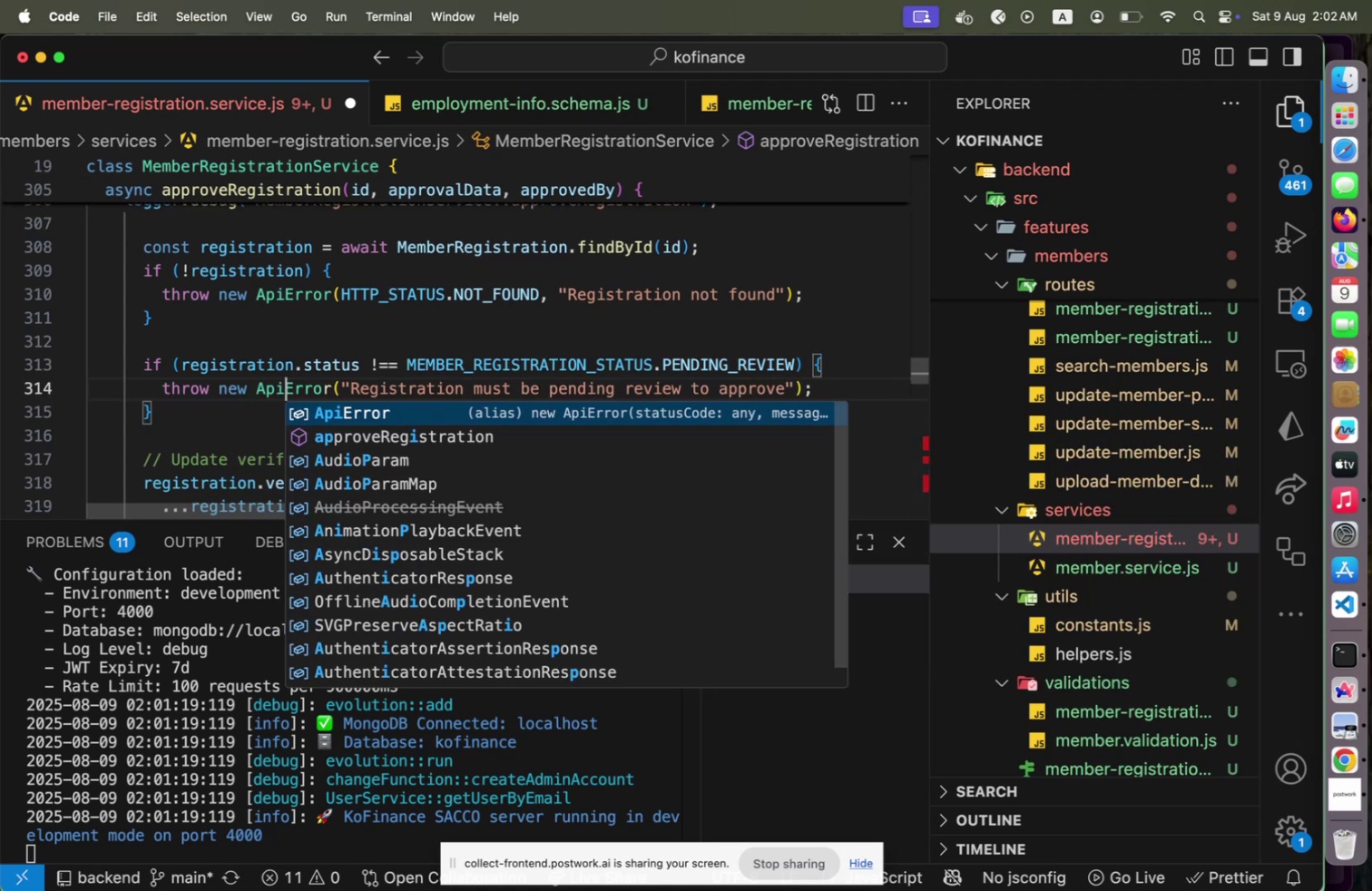 
hold_key(key=ArrowRight, duration=0.77)
 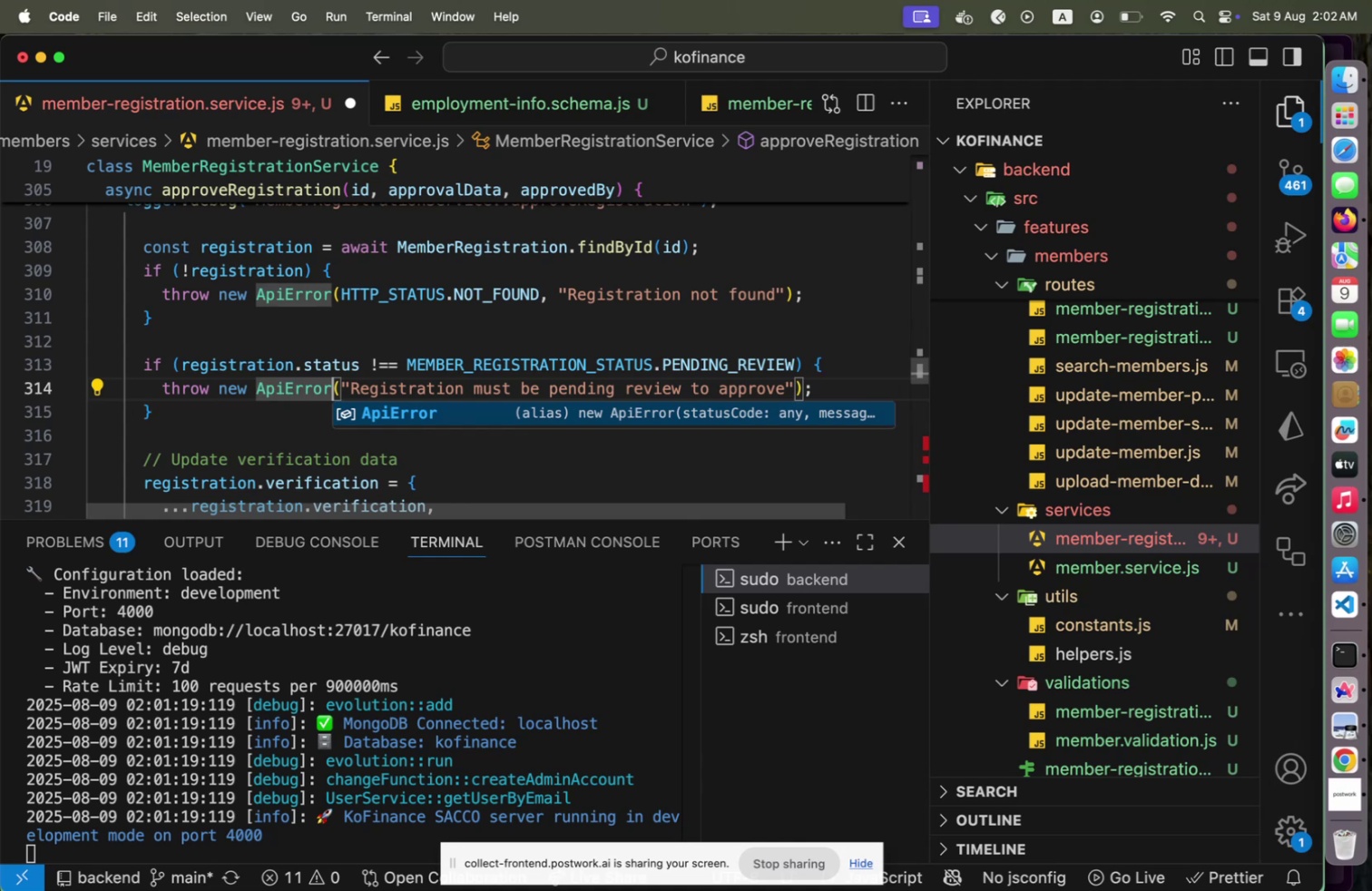 
key(ArrowRight)
 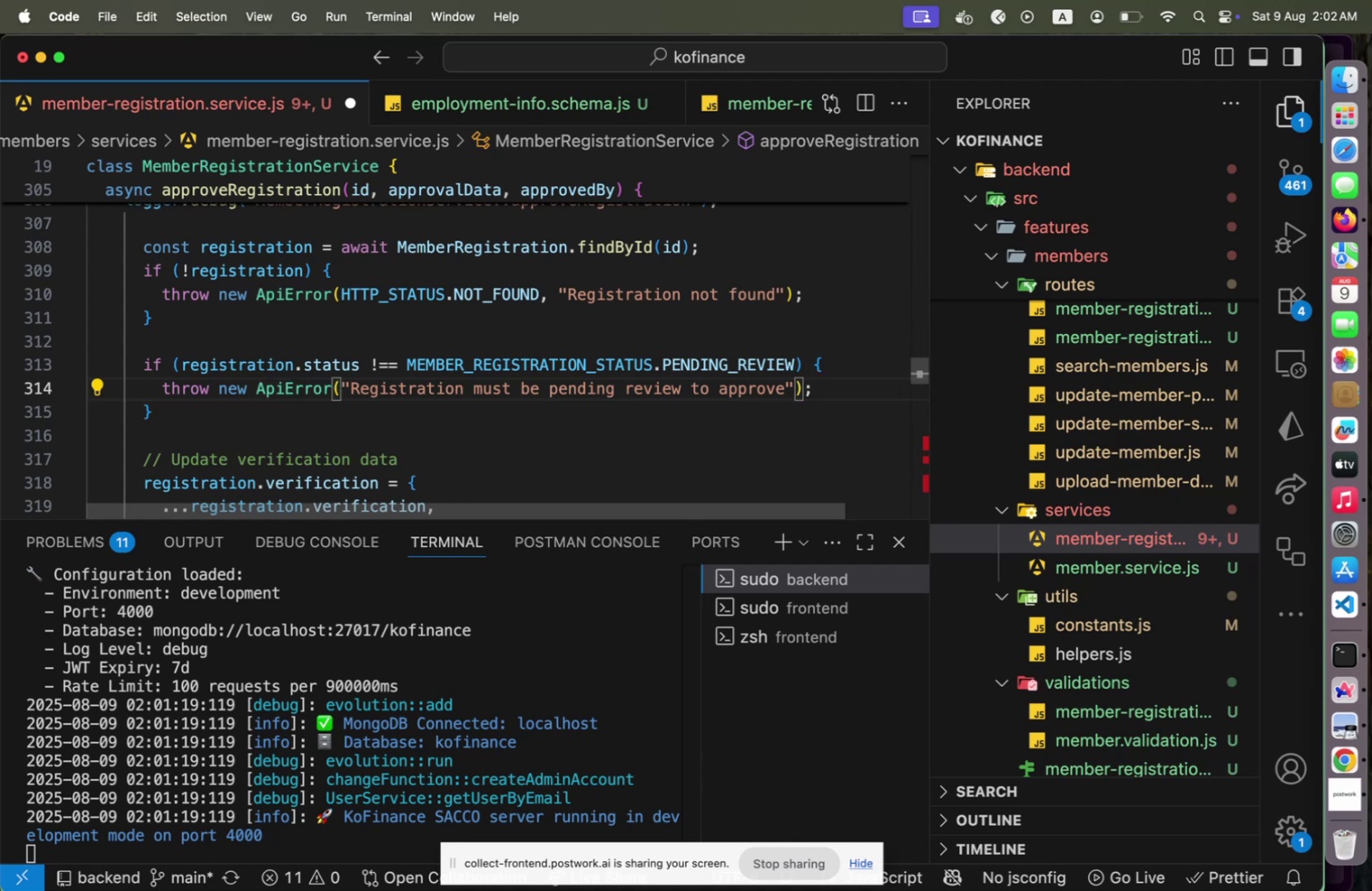 
type(HTTPS)
 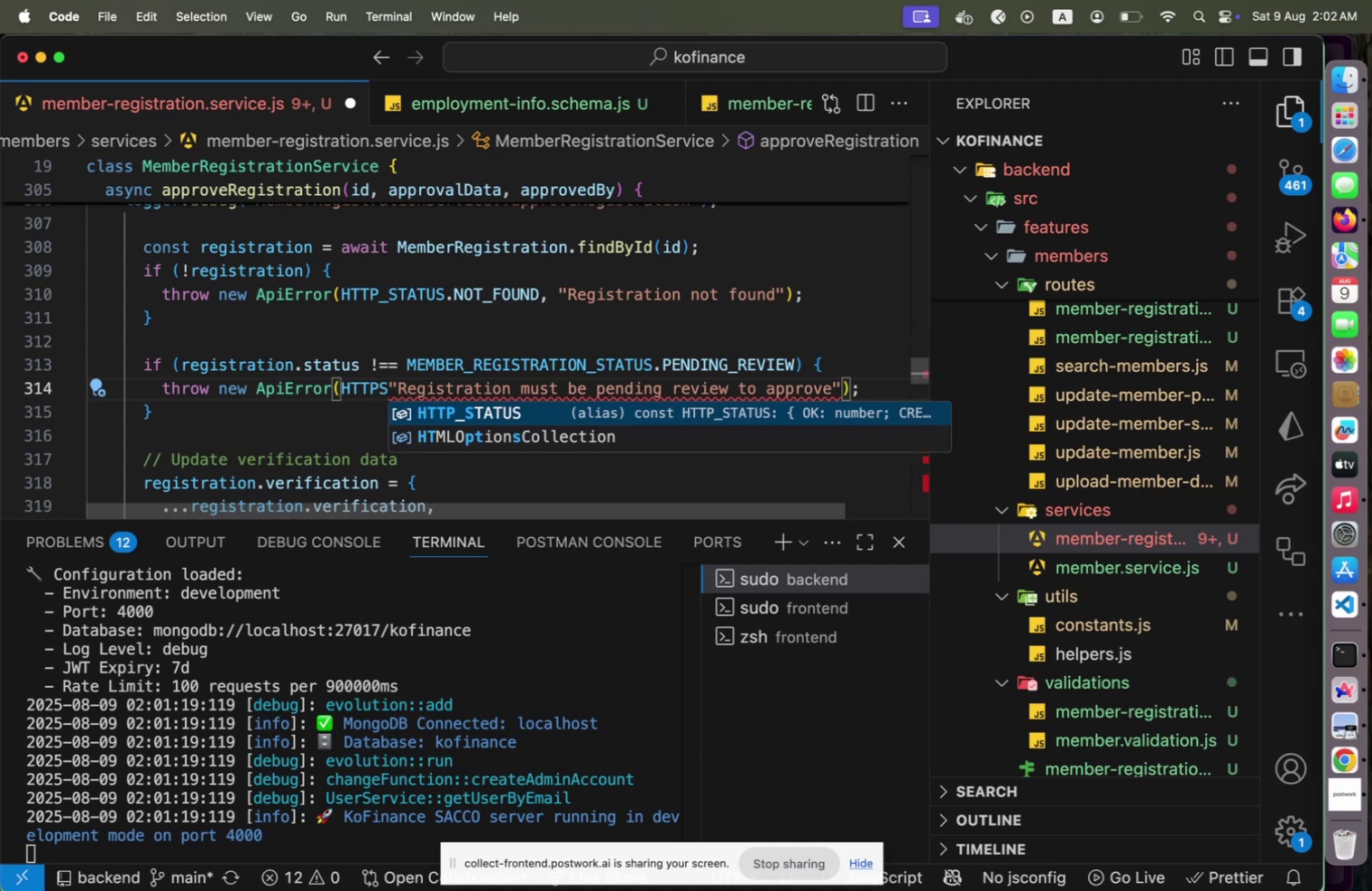 
key(Enter)
 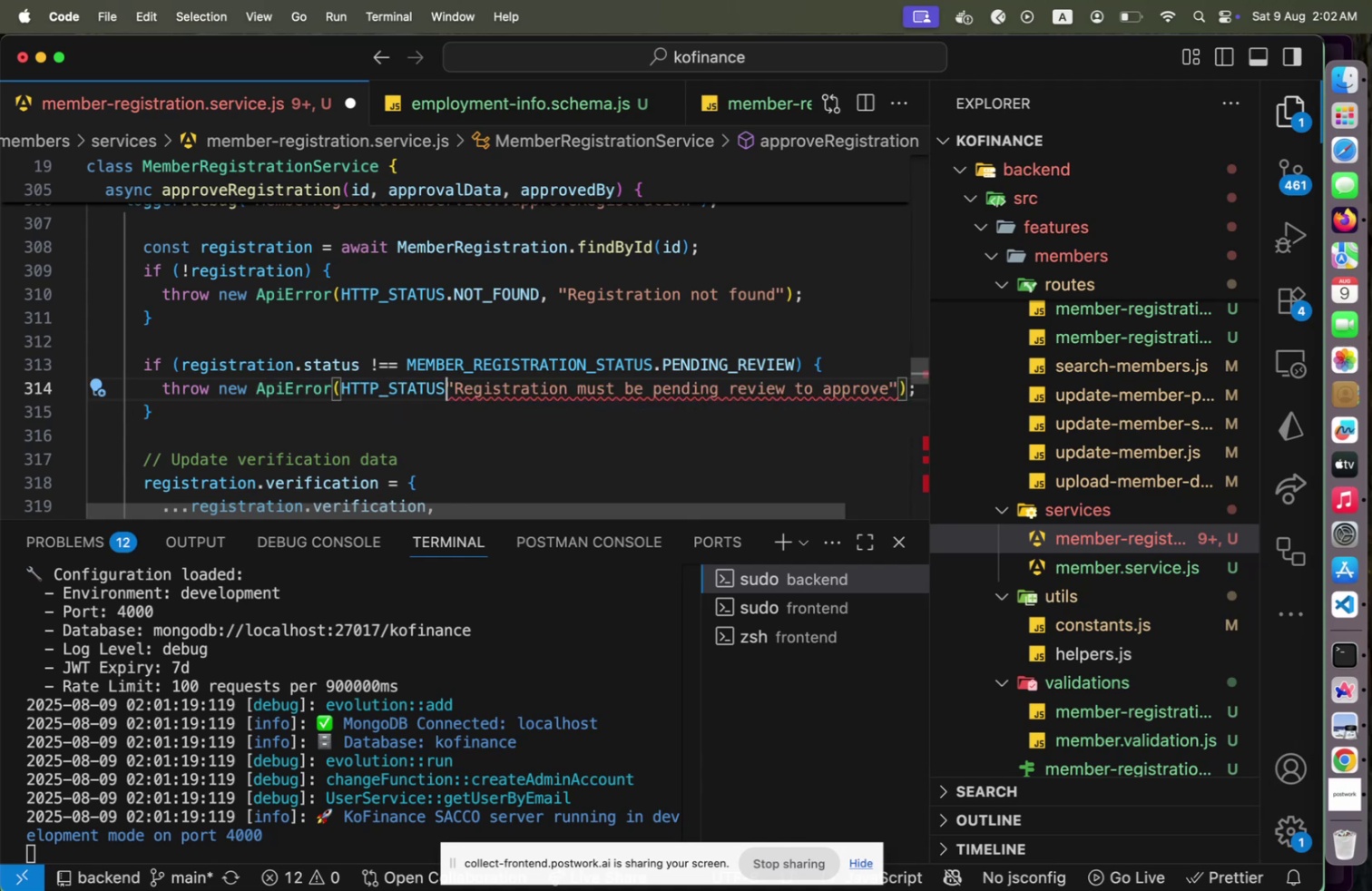 
key(Period)
 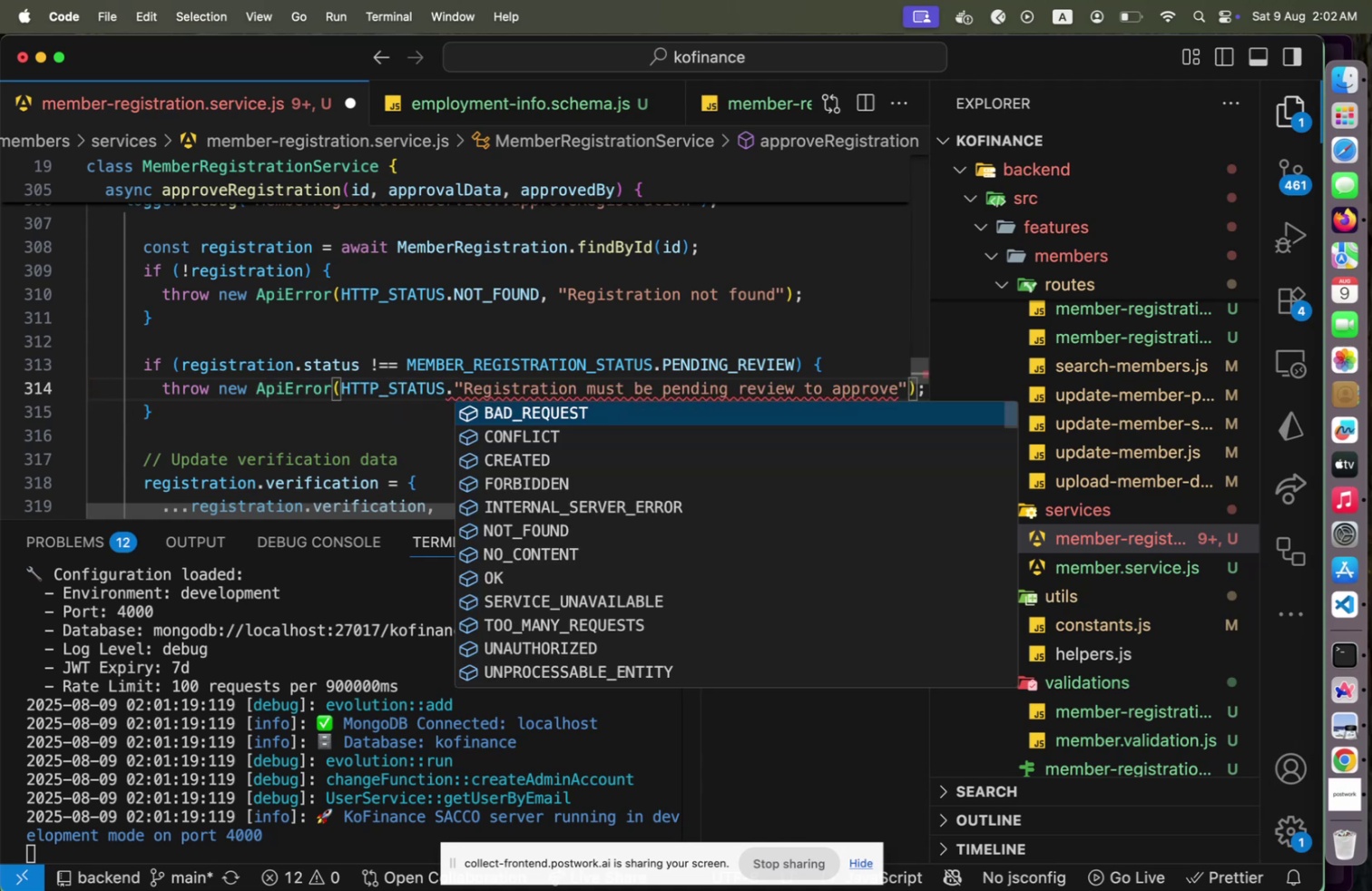 
hold_key(key=ShiftLeft, duration=0.34)
 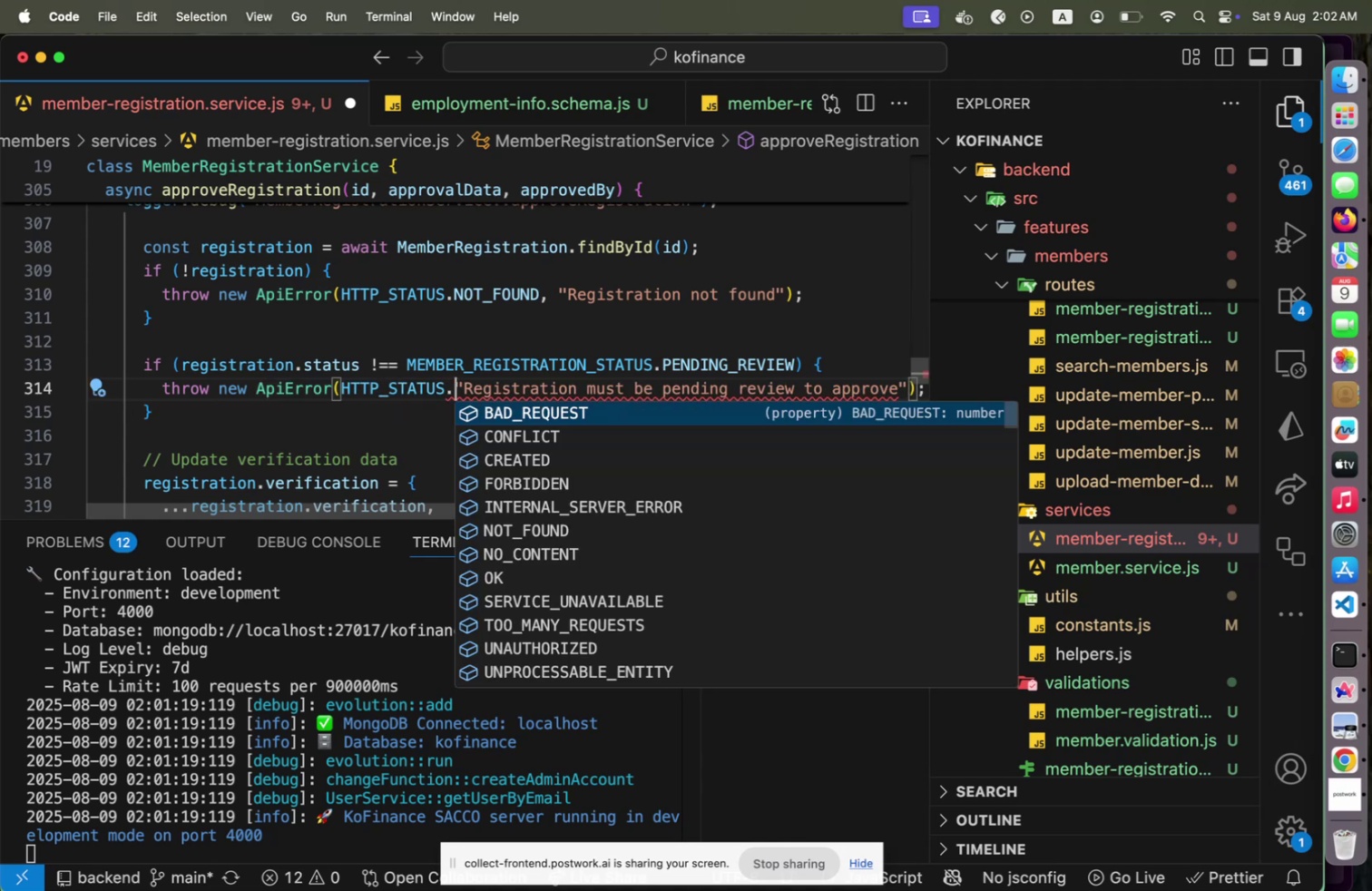 
key(Enter)
 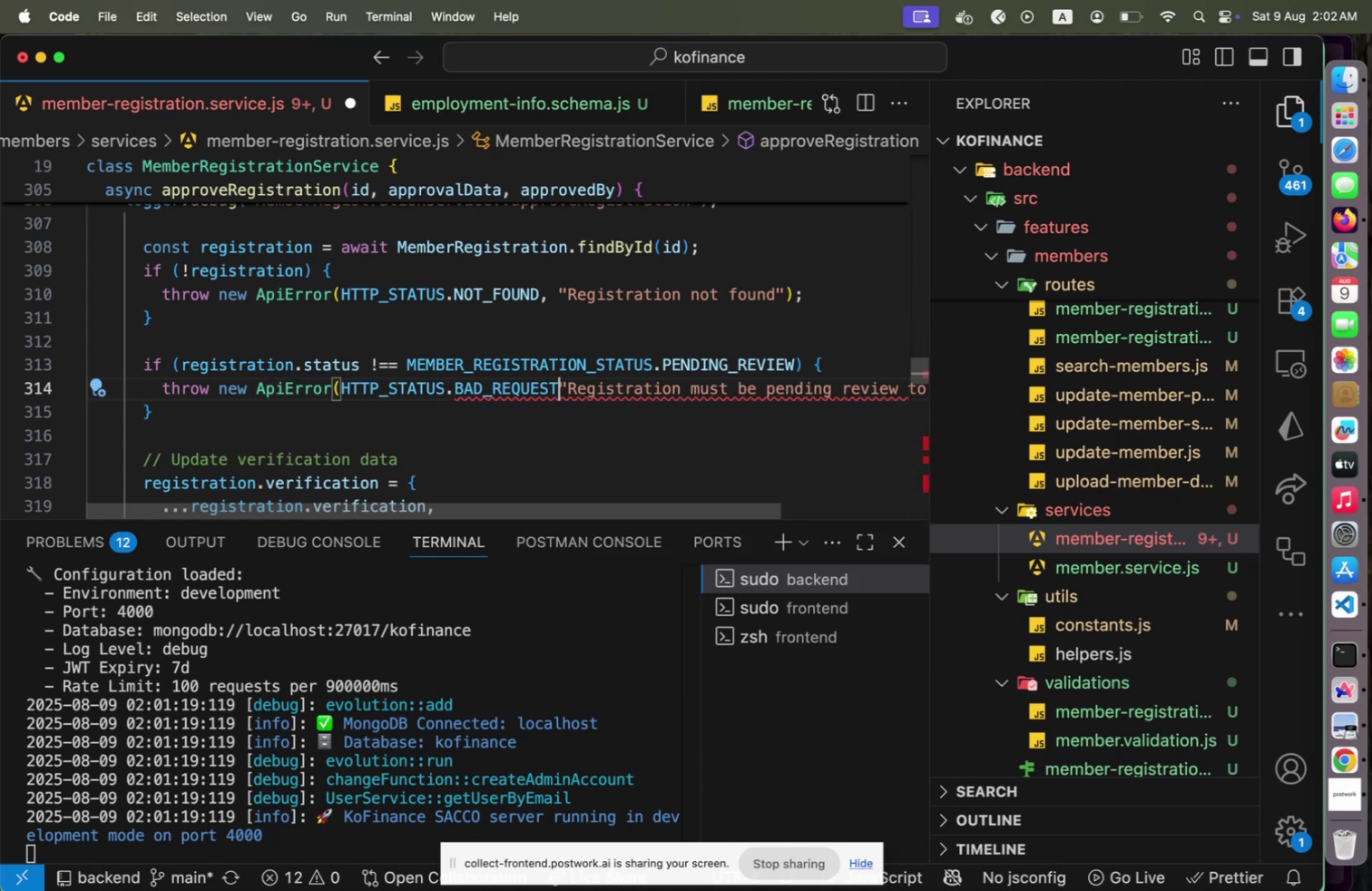 
key(Comma)
 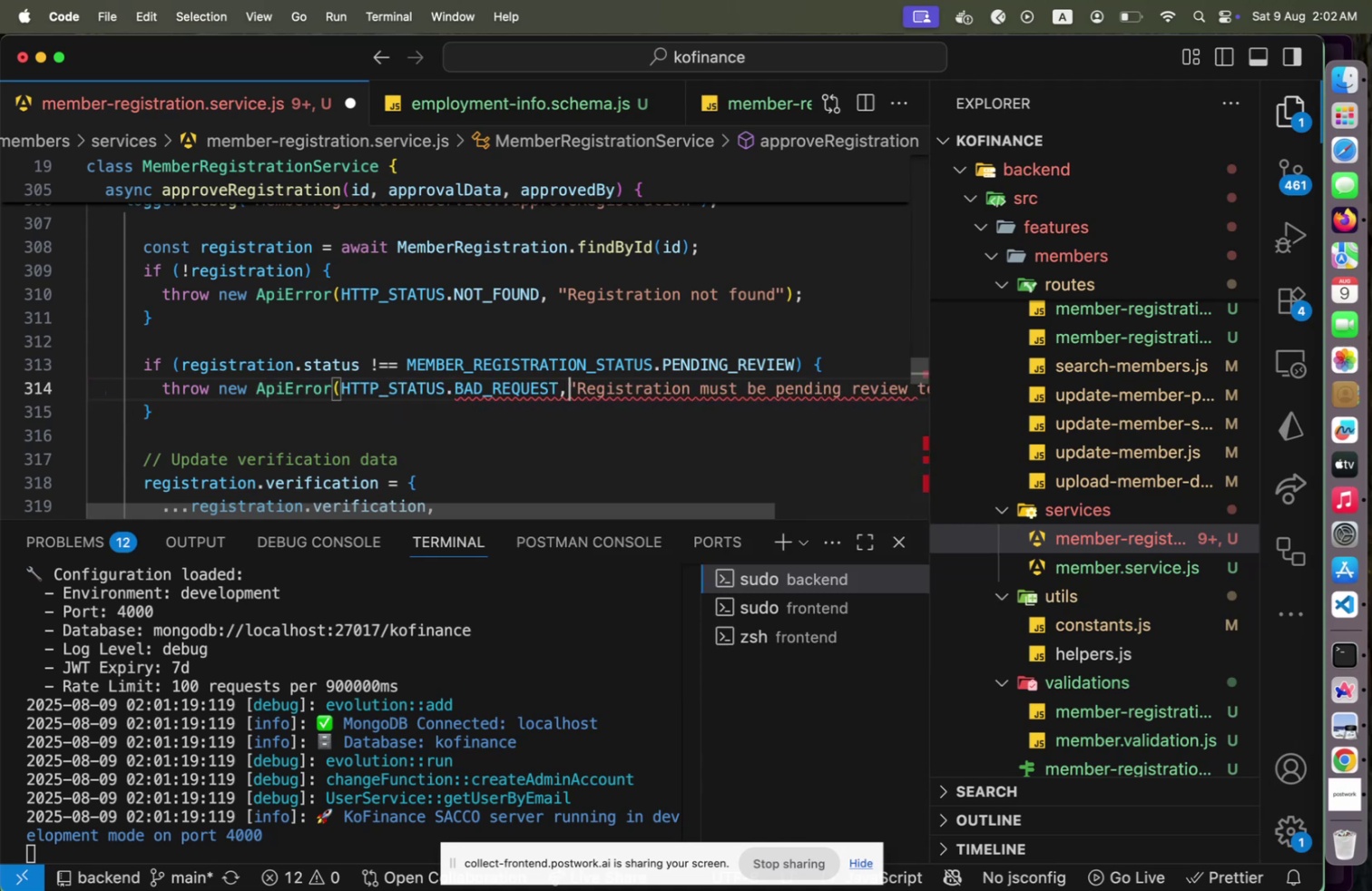 
key(Space)
 